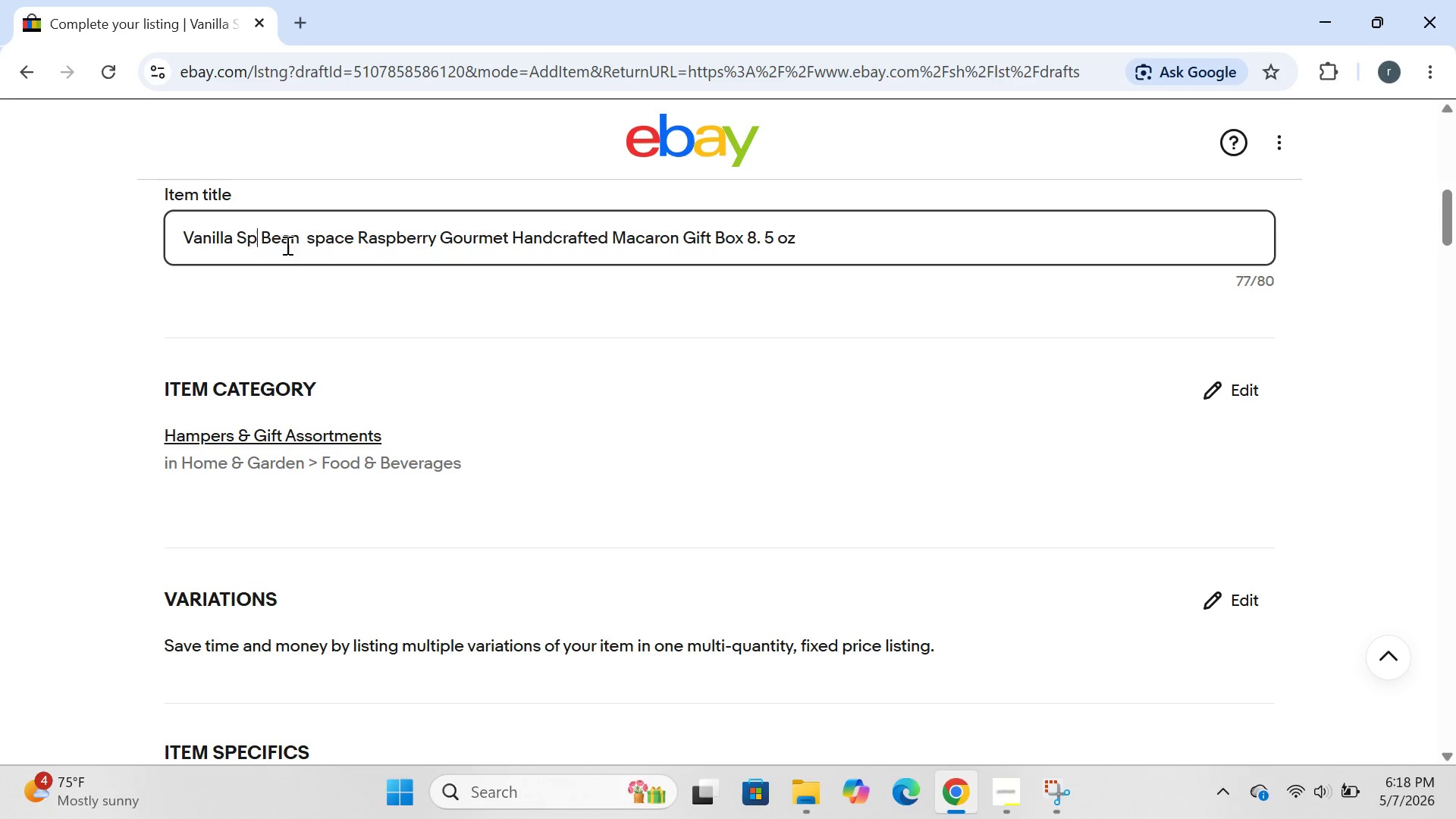 
key(Backspace)
 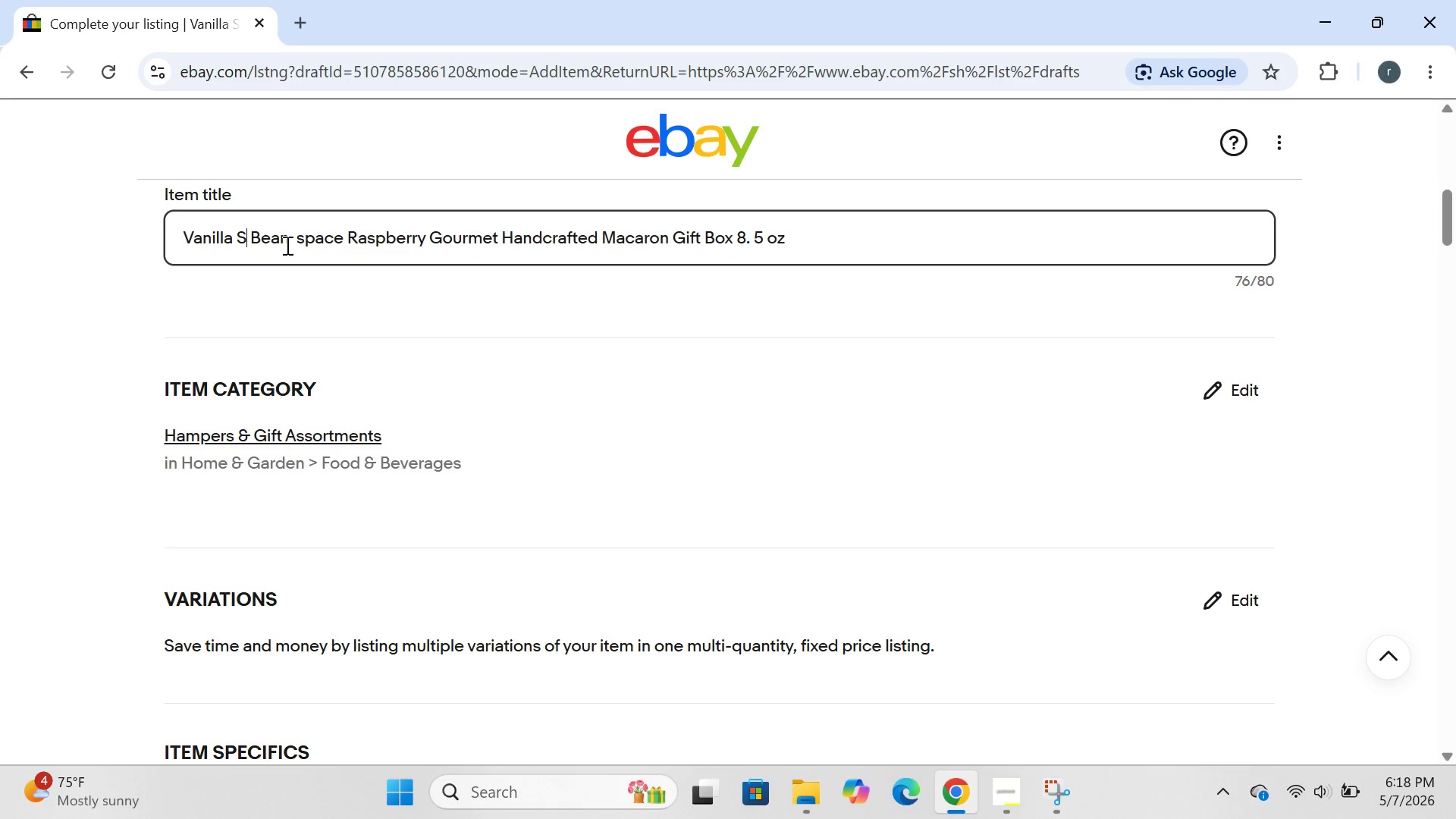 
key(Backspace)
 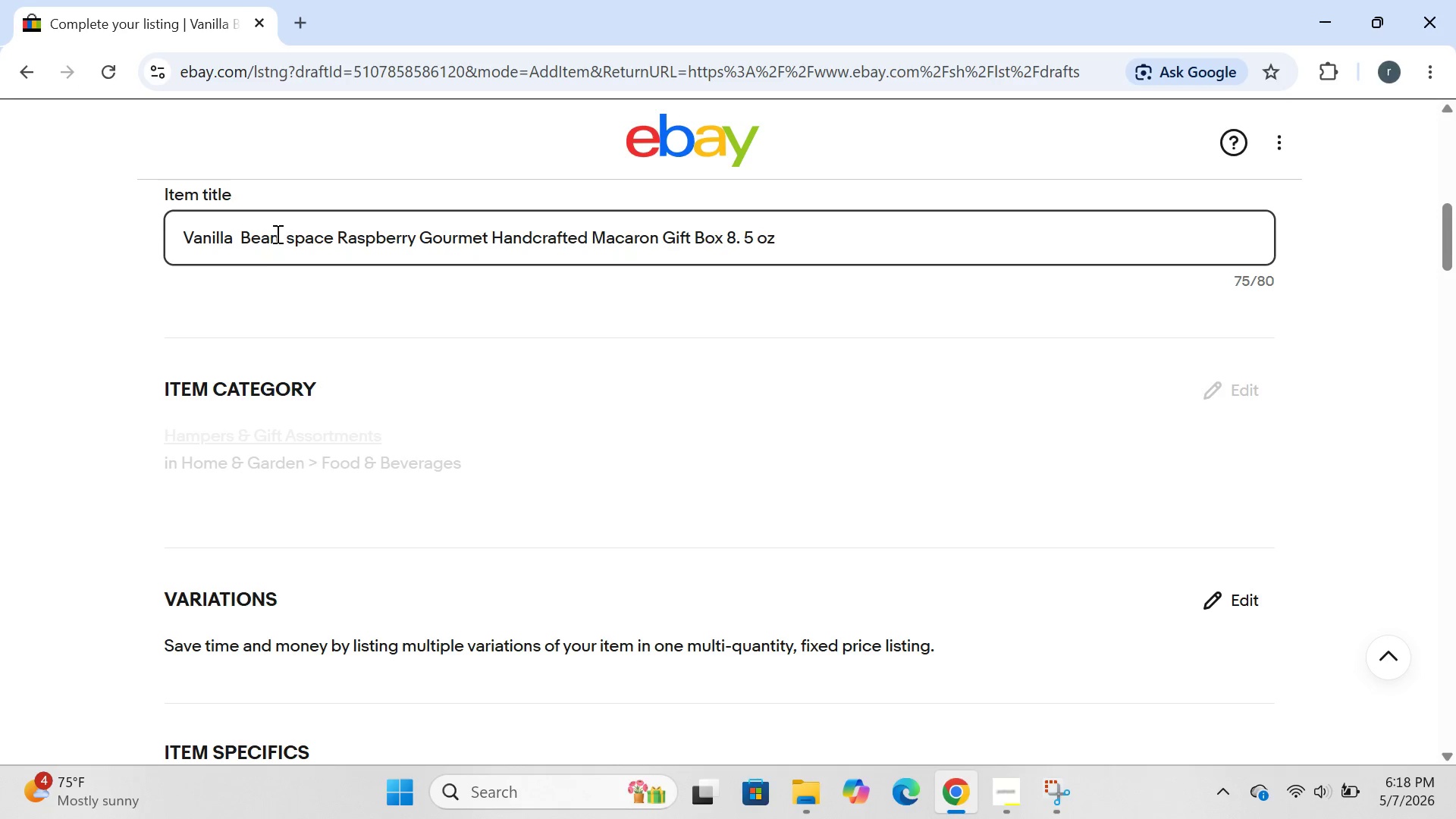 
left_click([274, 238])
 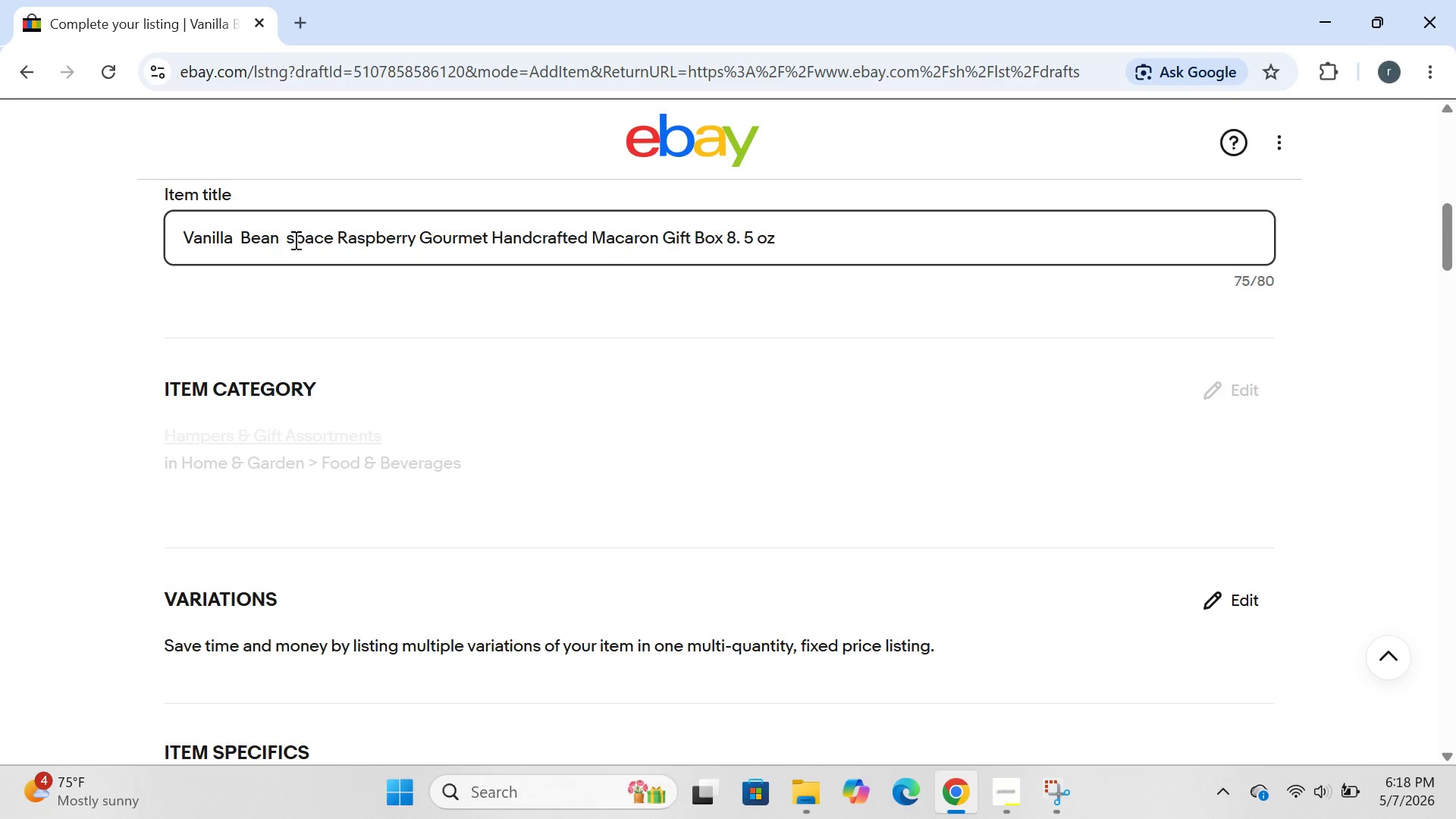 
left_click([294, 240])
 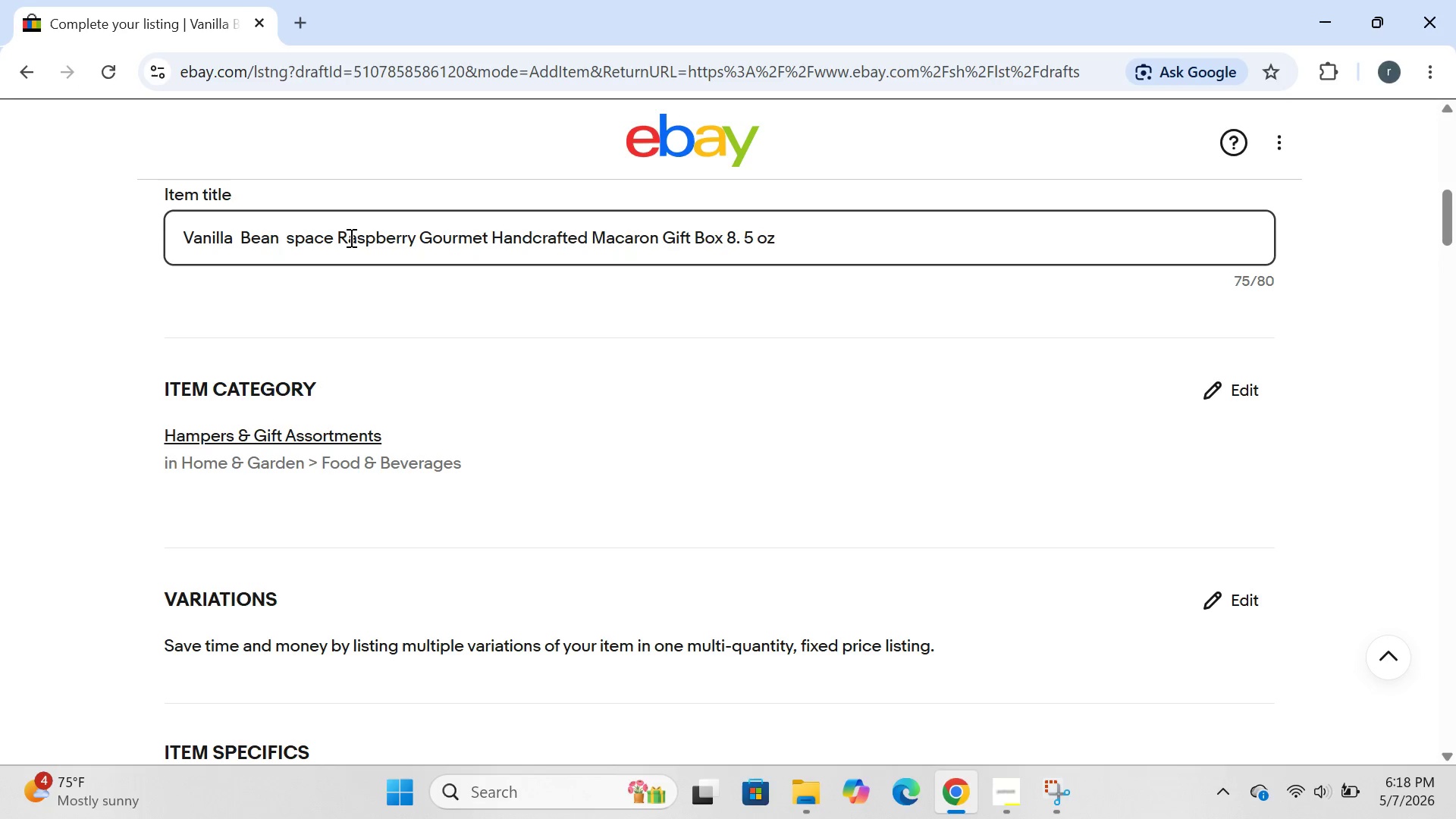 
left_click([350, 237])
 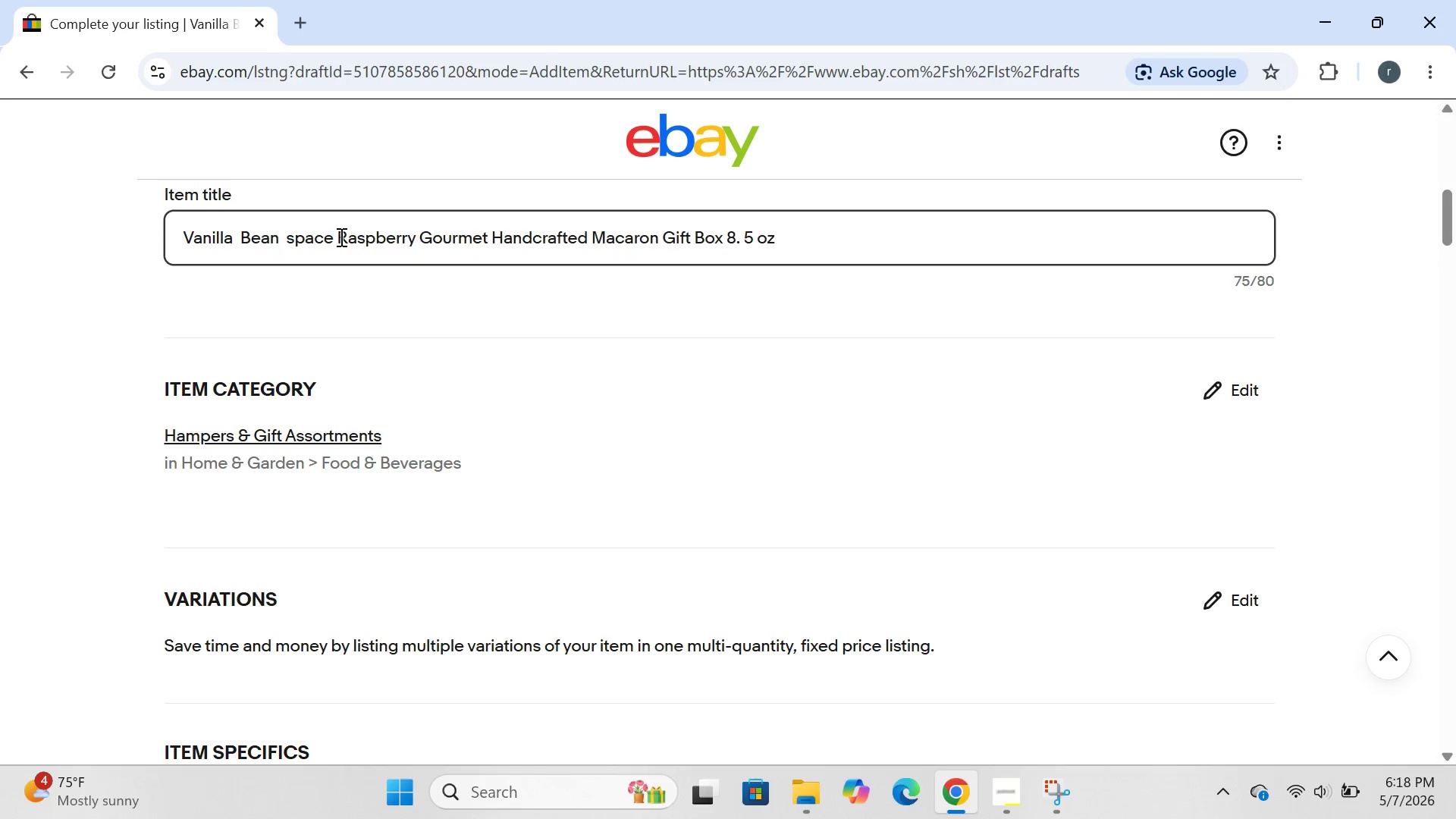 
left_click([340, 237])
 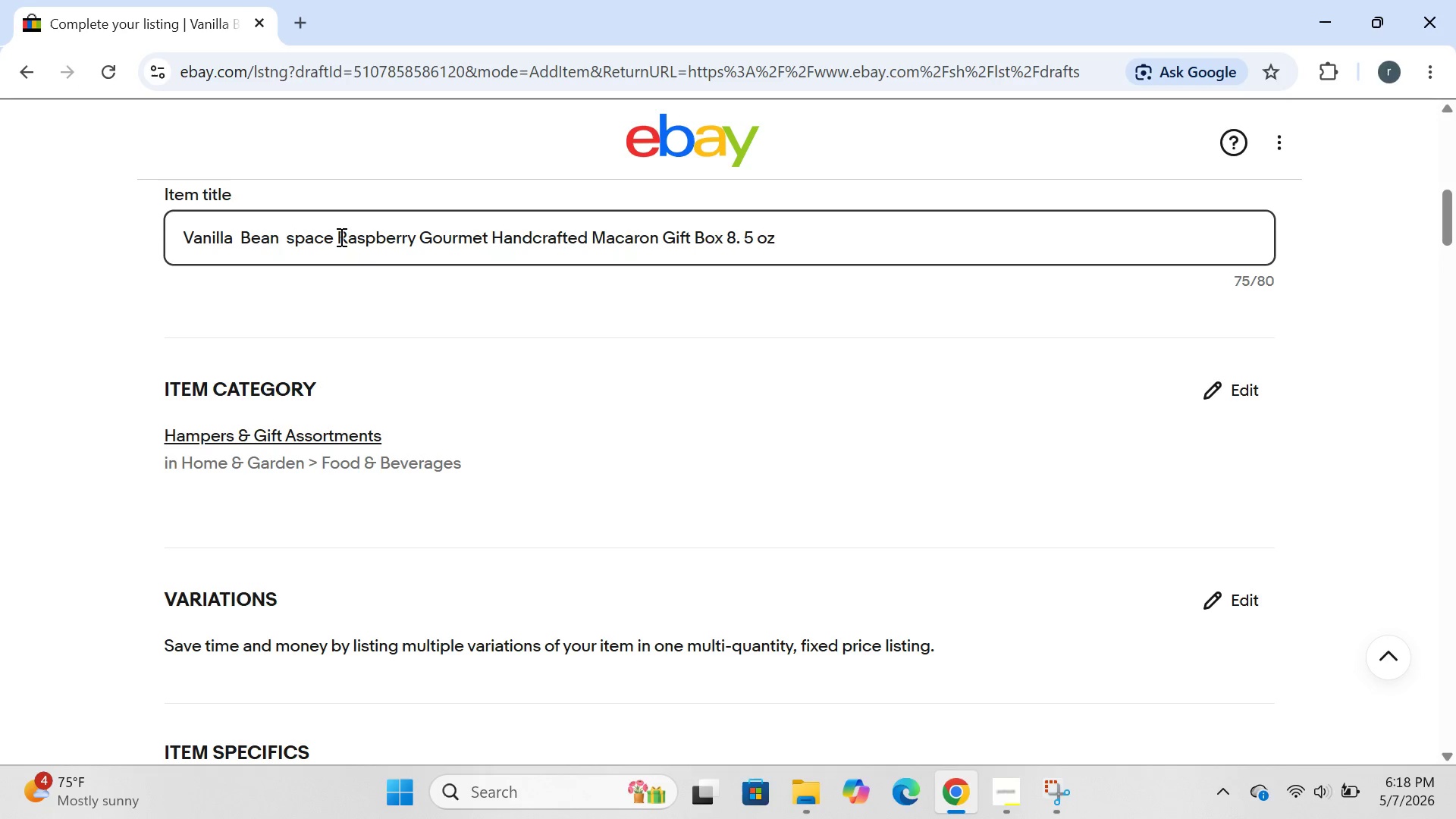 
key(Backspace)
 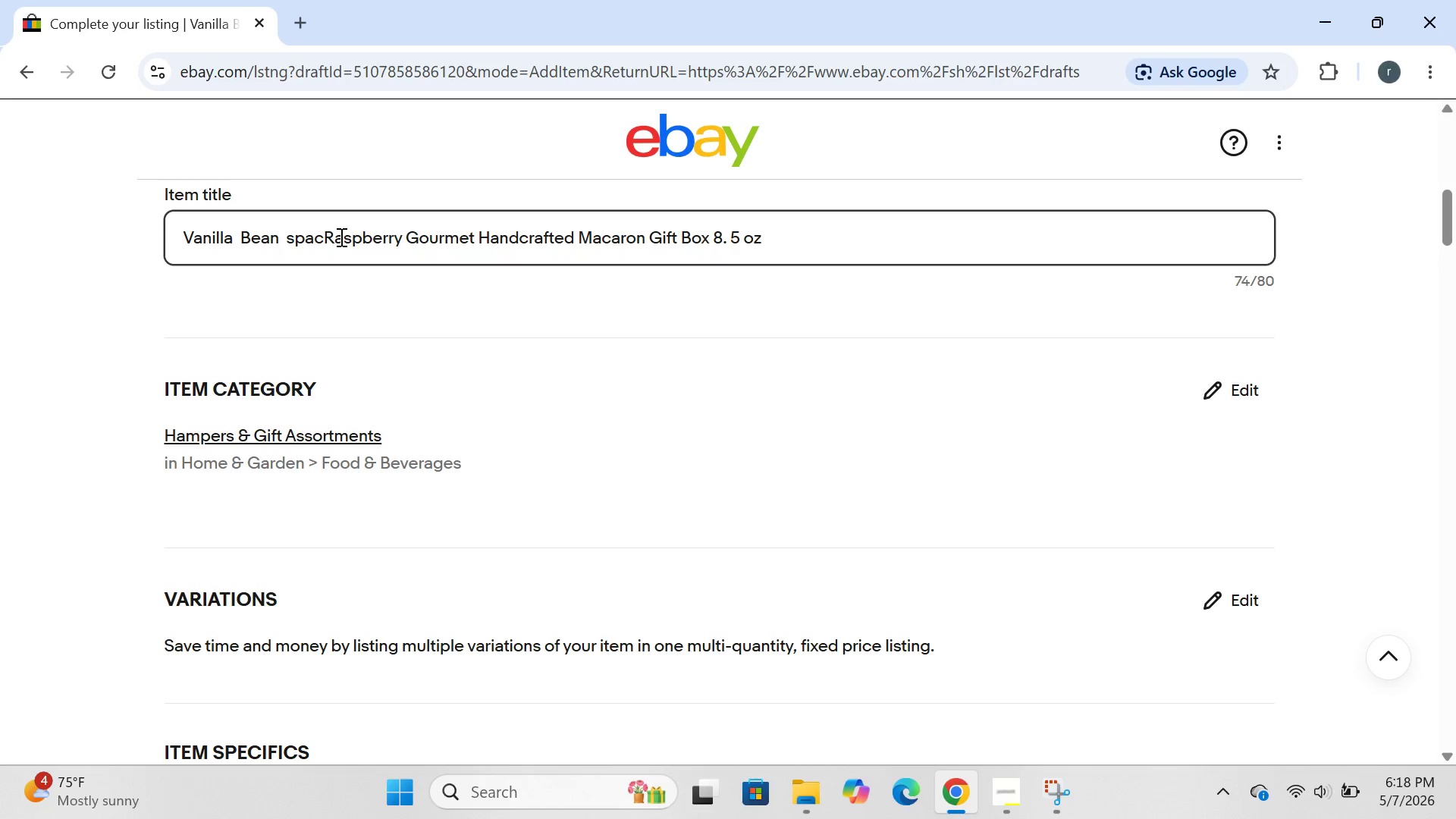 
key(Backspace)
 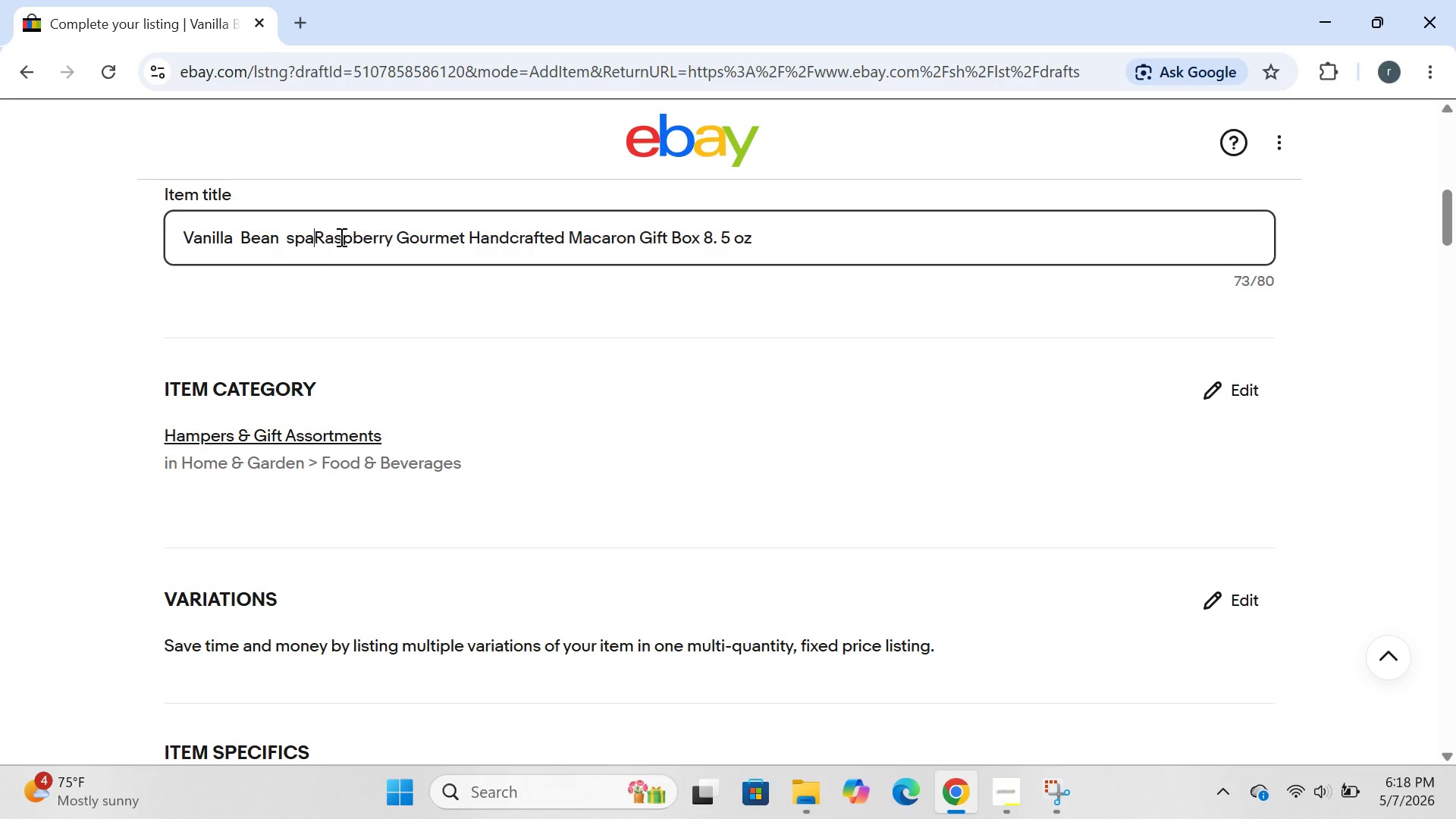 
key(Backspace)
 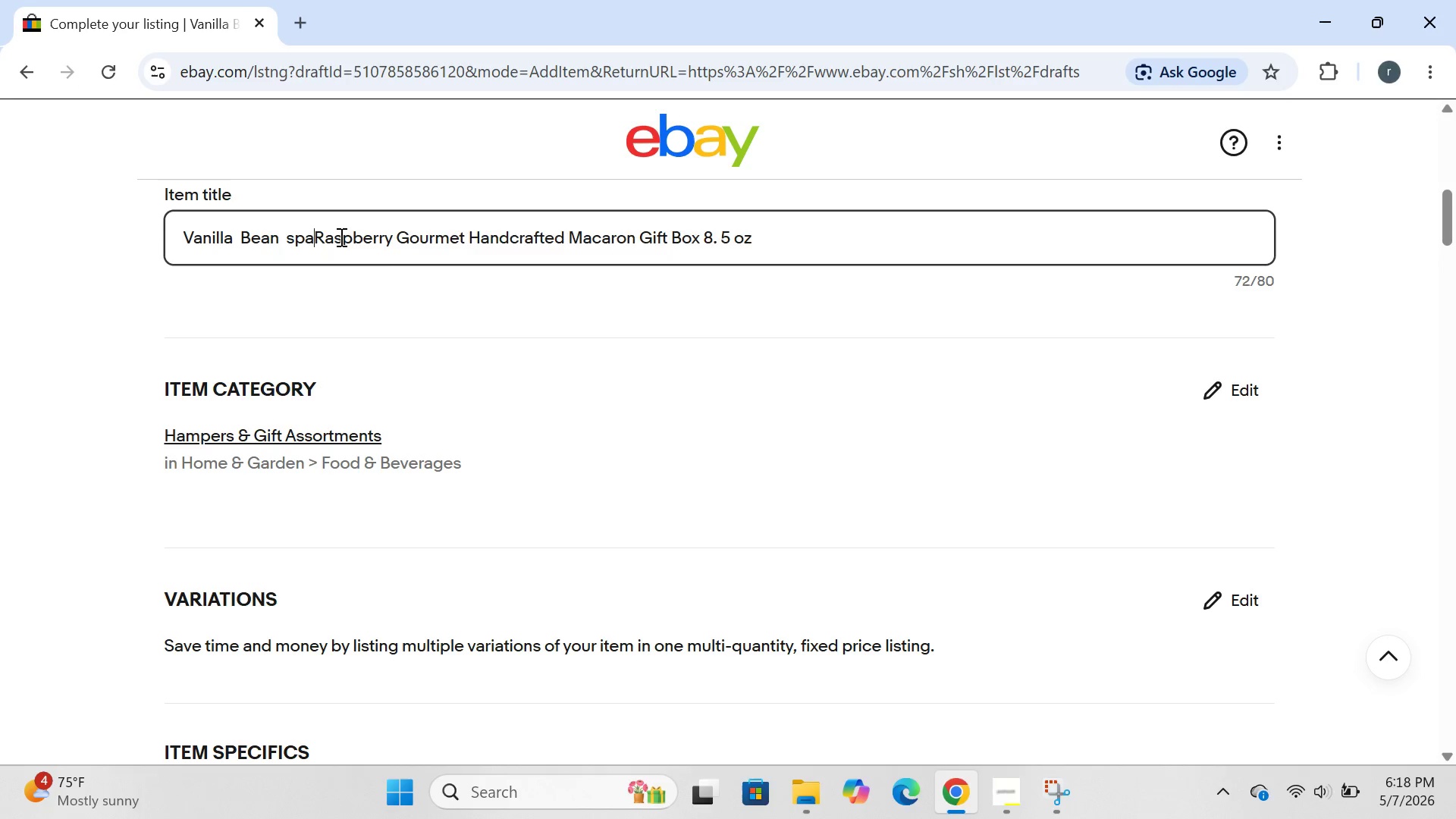 
key(Backspace)
 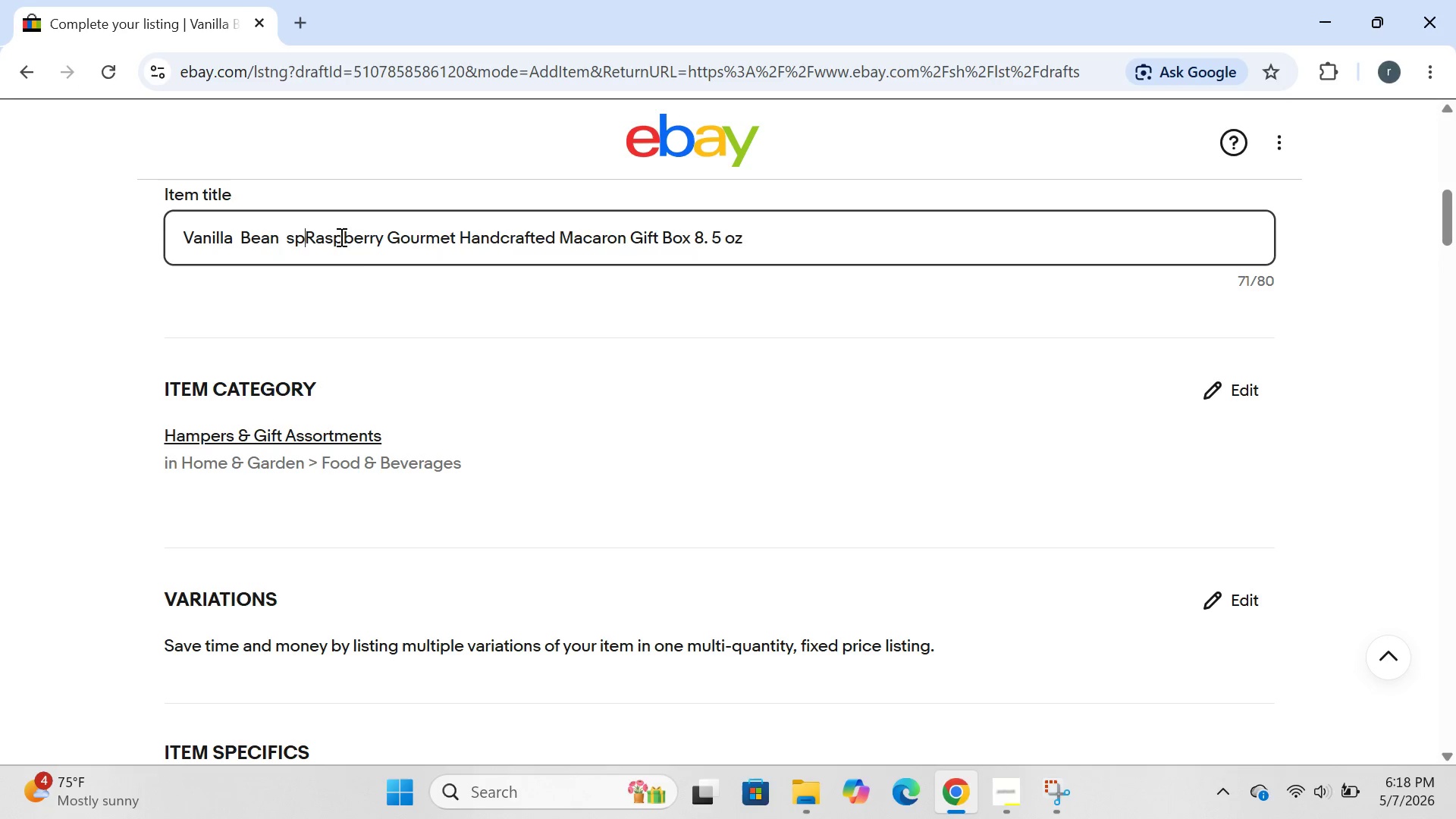 
key(Backspace)
 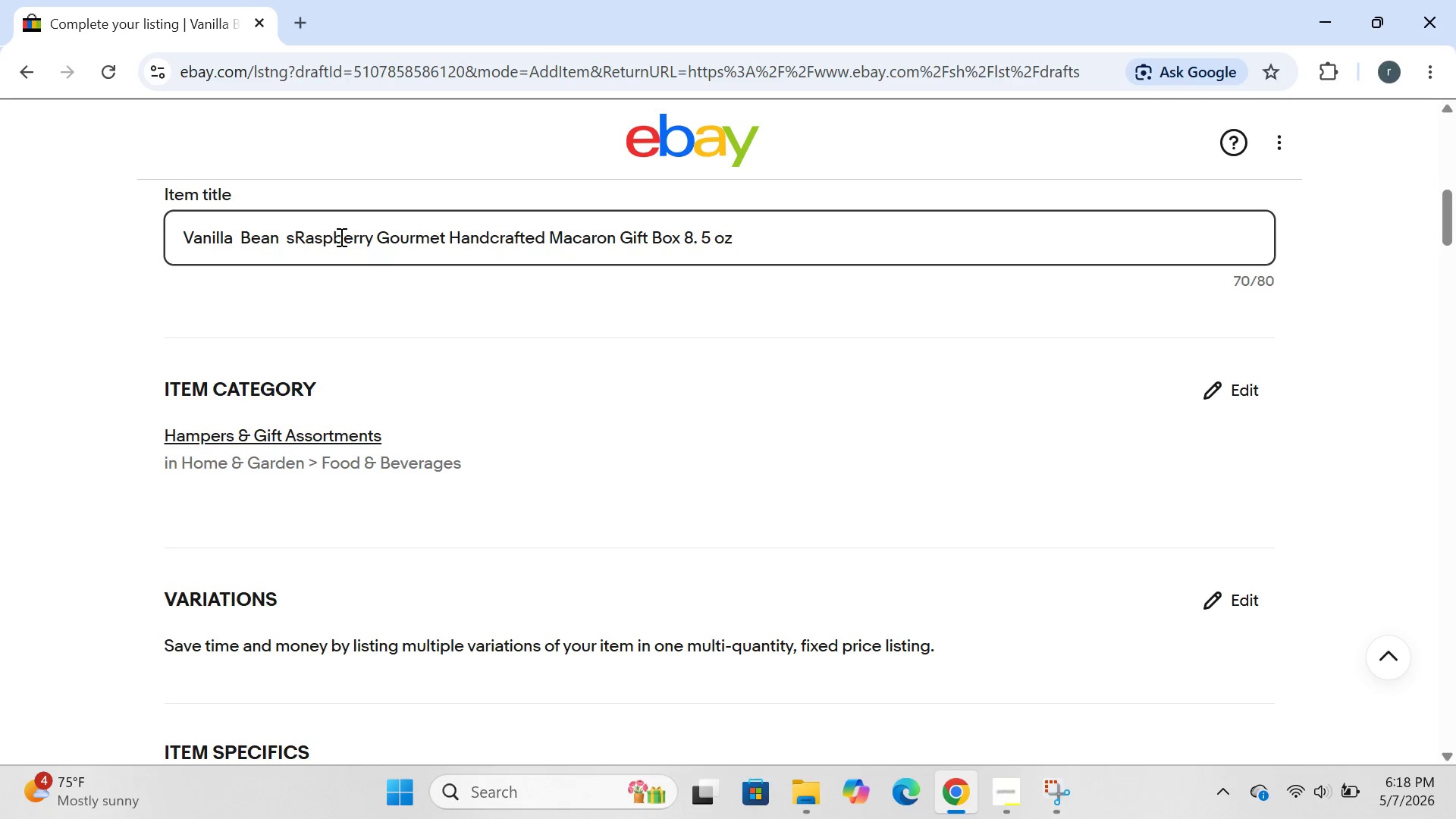 
key(Backspace)
 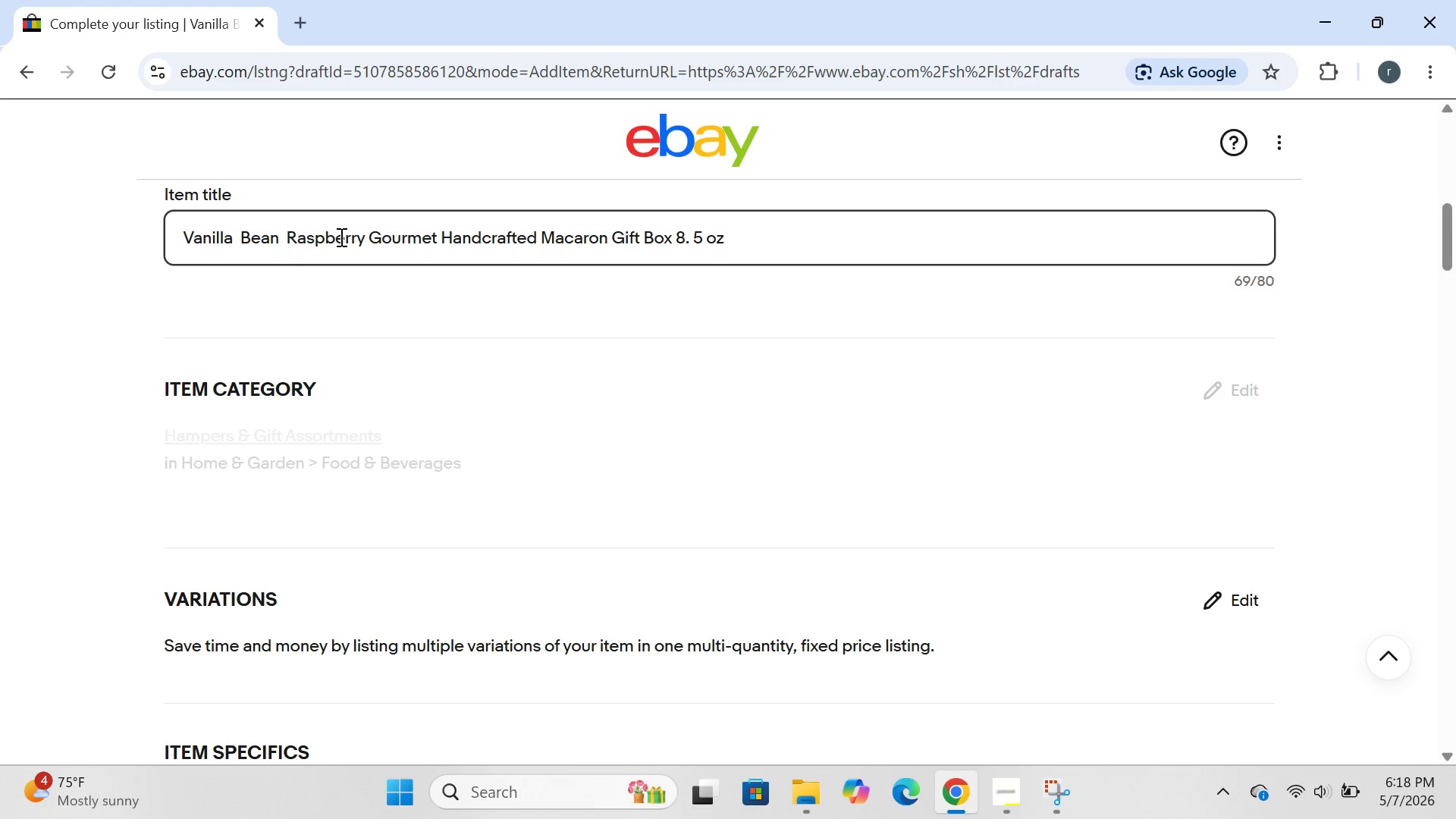 
key(Backspace)
 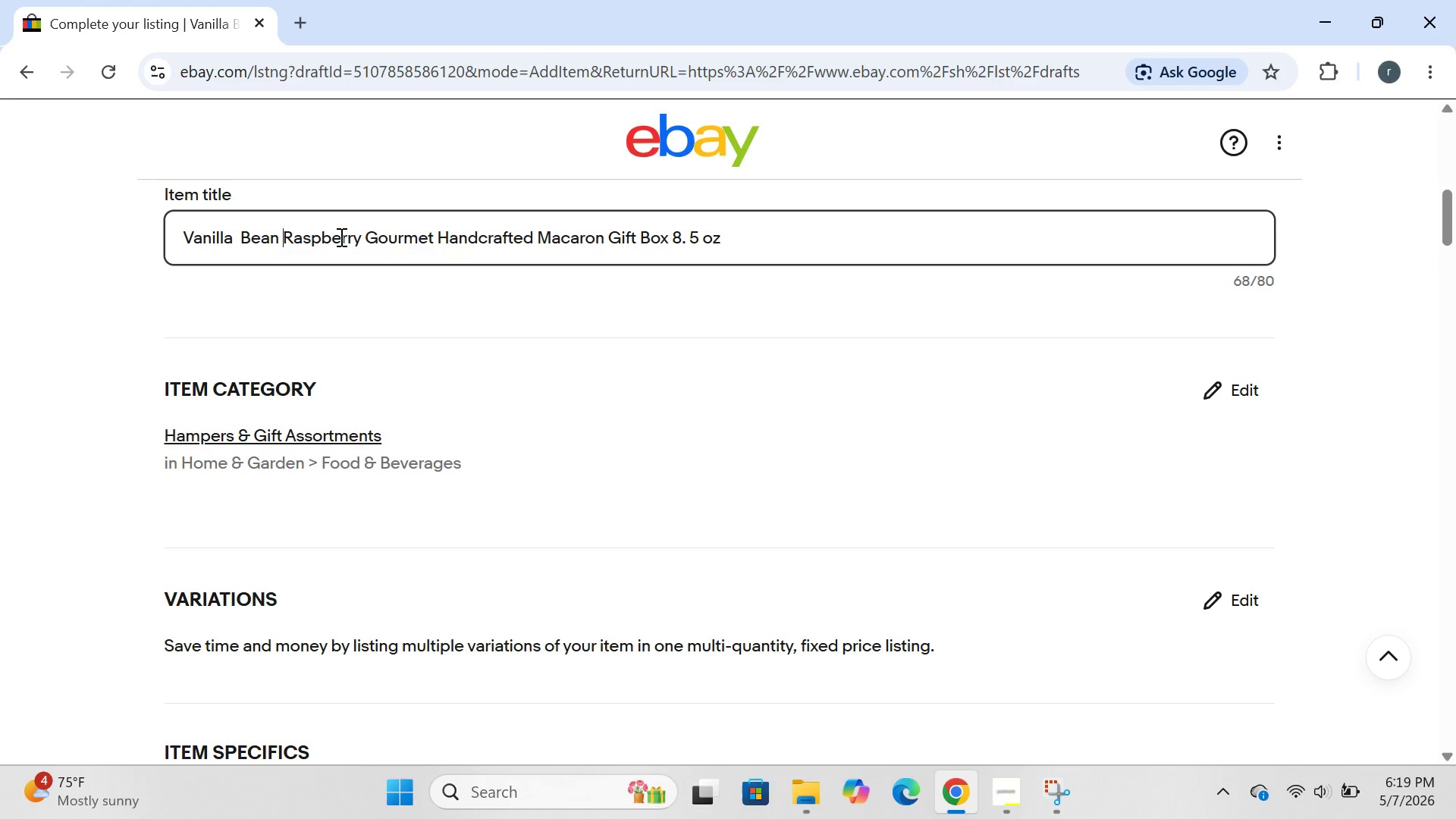 
wait(13.11)
 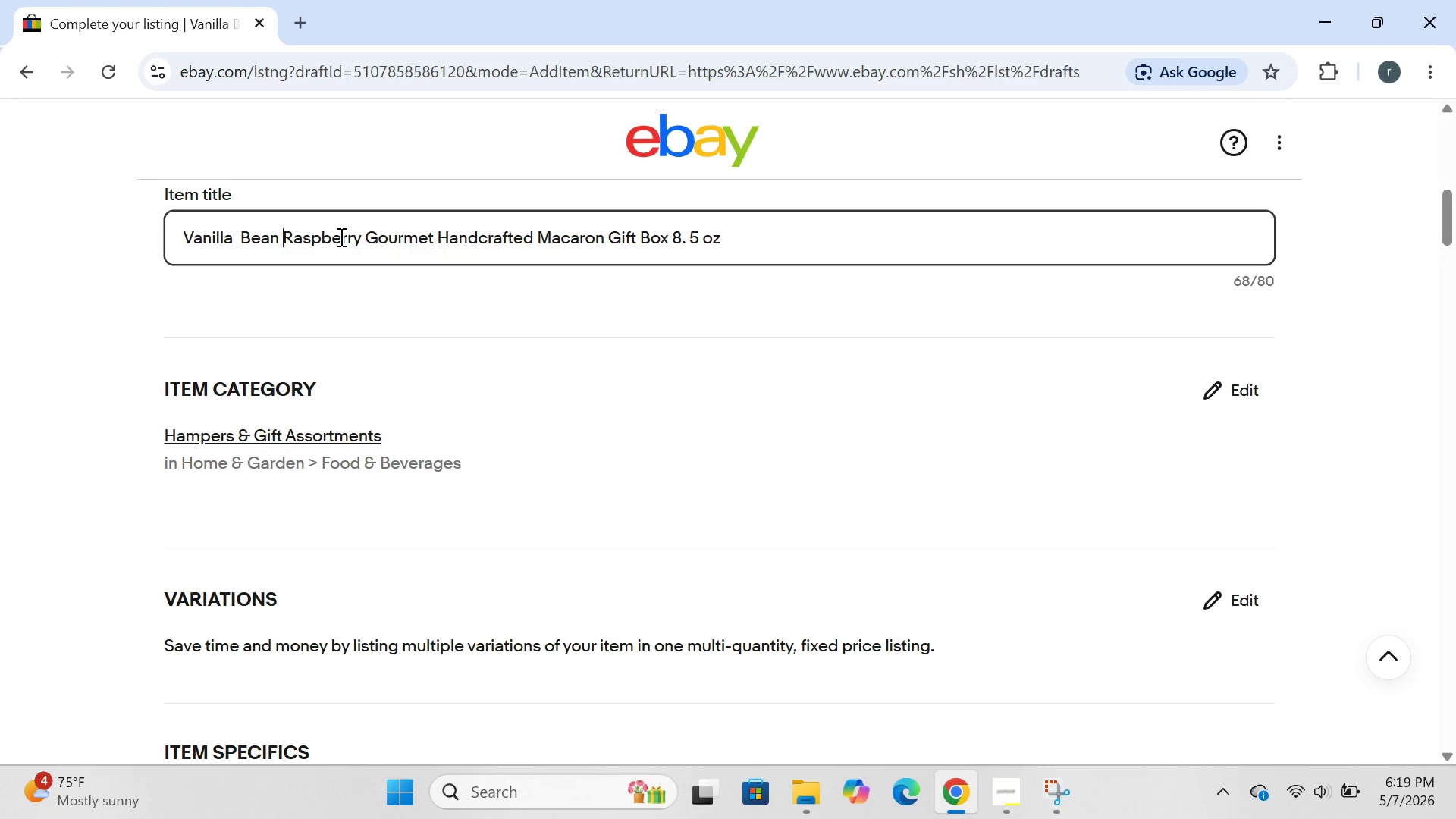 
left_click([614, 243])
 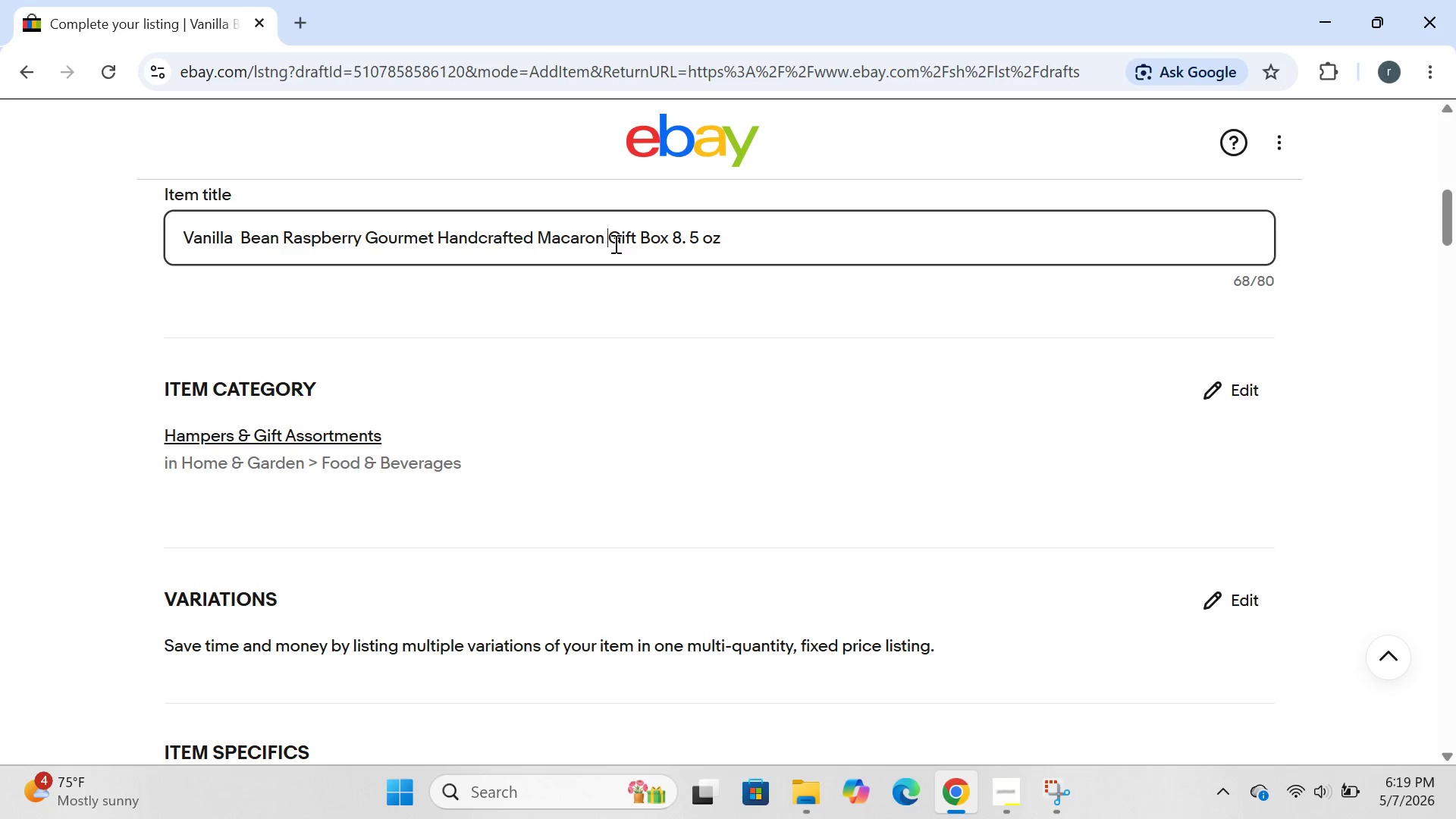 
type(Preminum )
 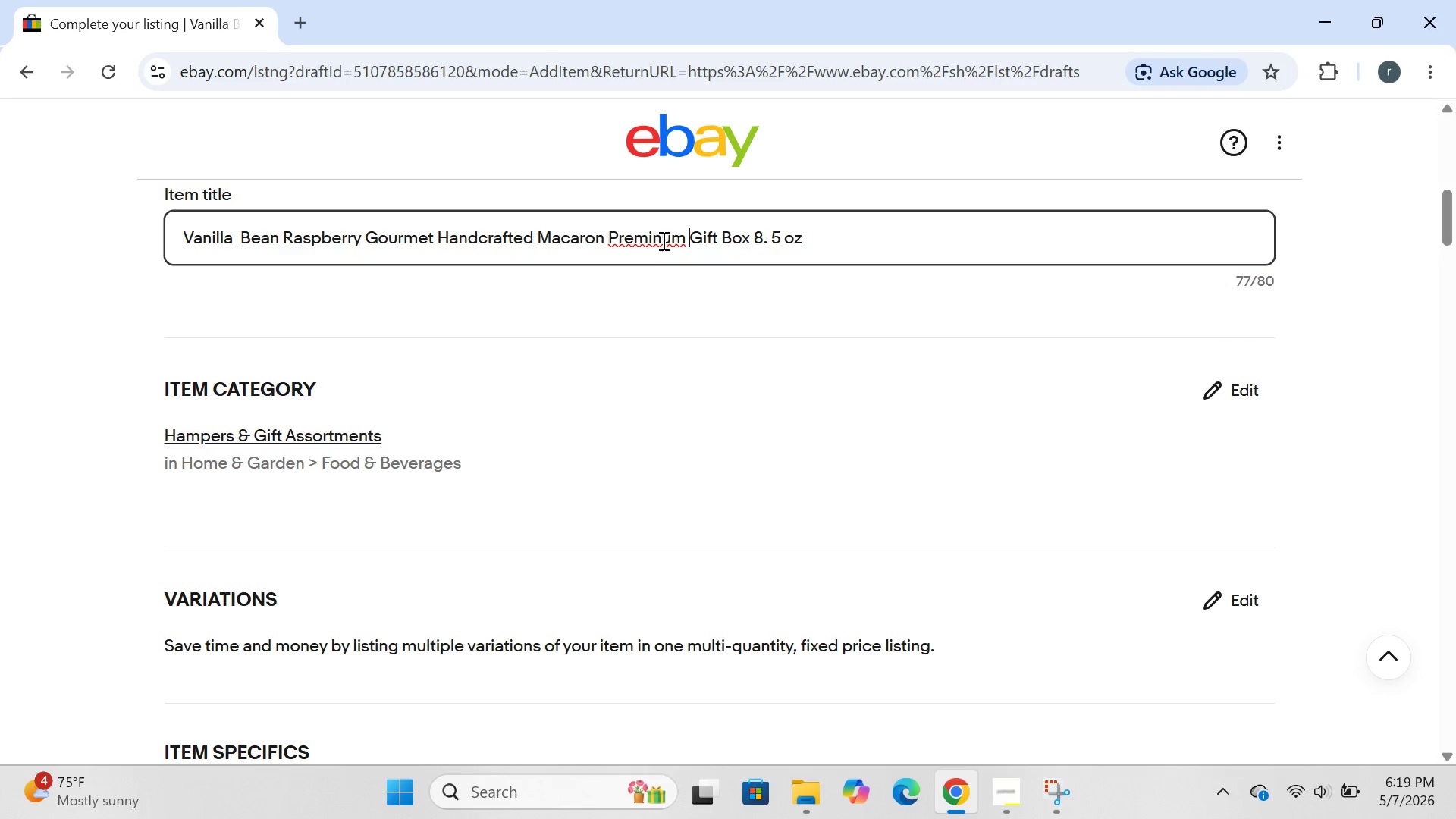 
wait(6.36)
 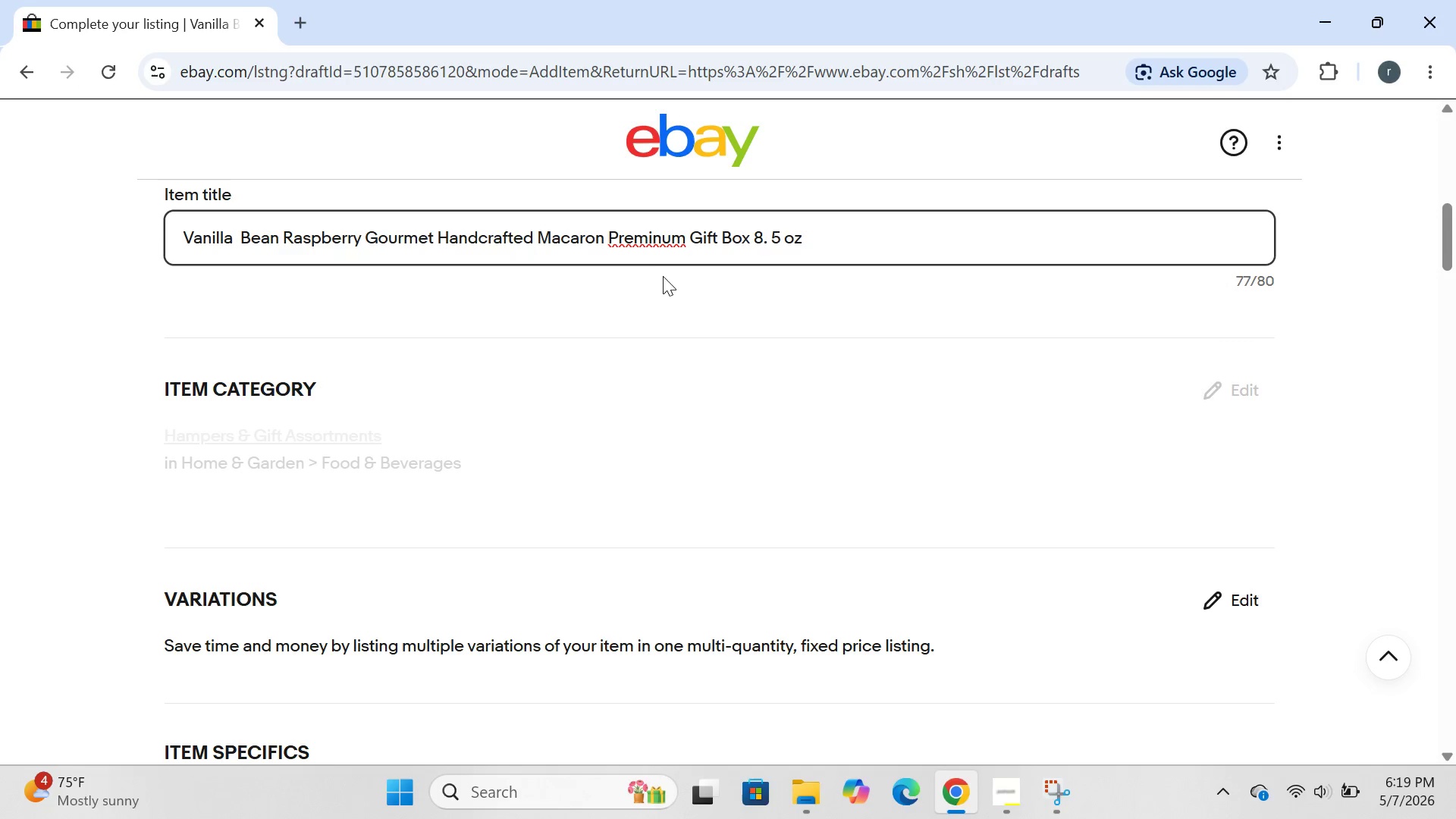 
left_click([662, 240])
 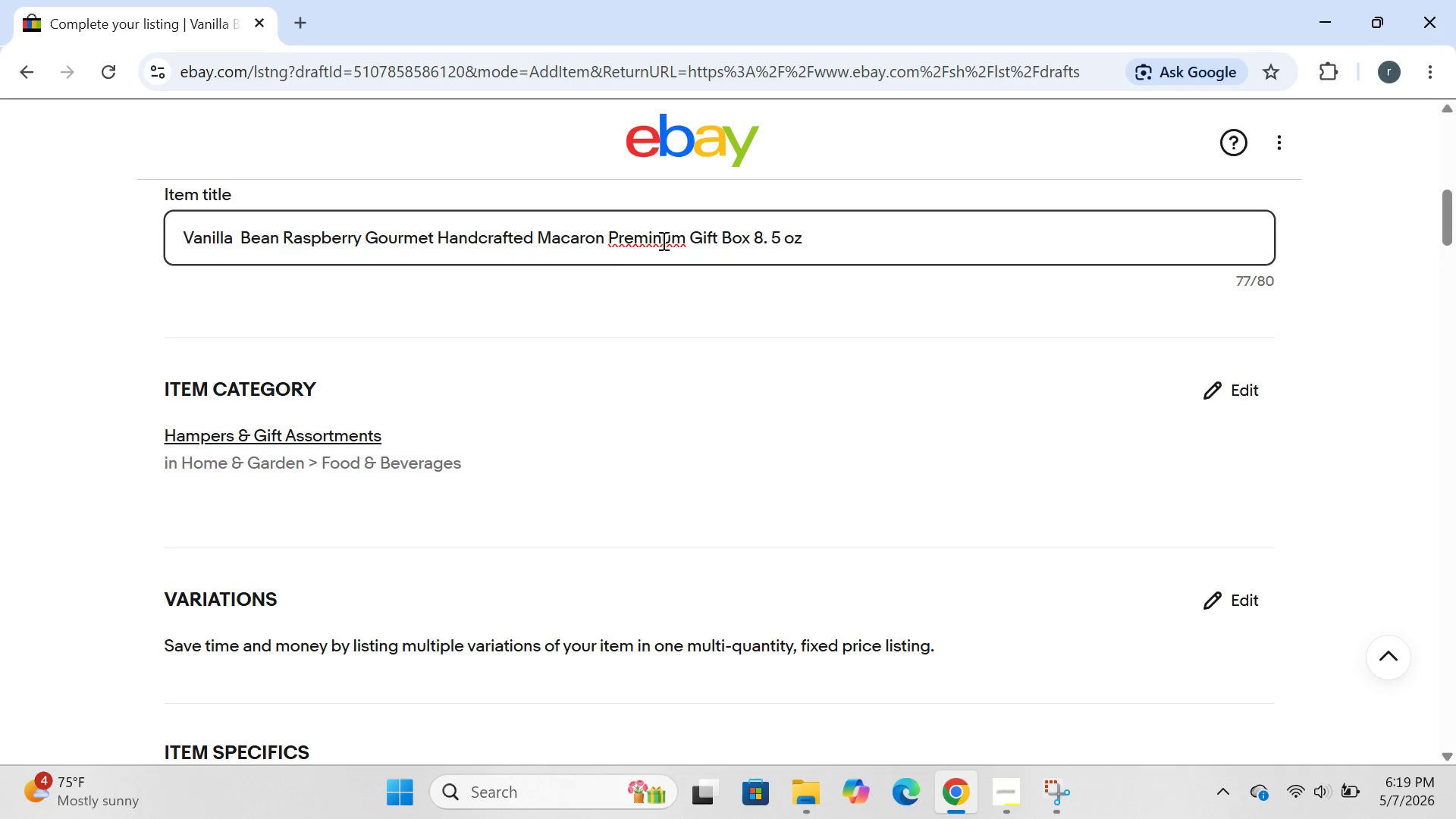 
key(Backspace)
 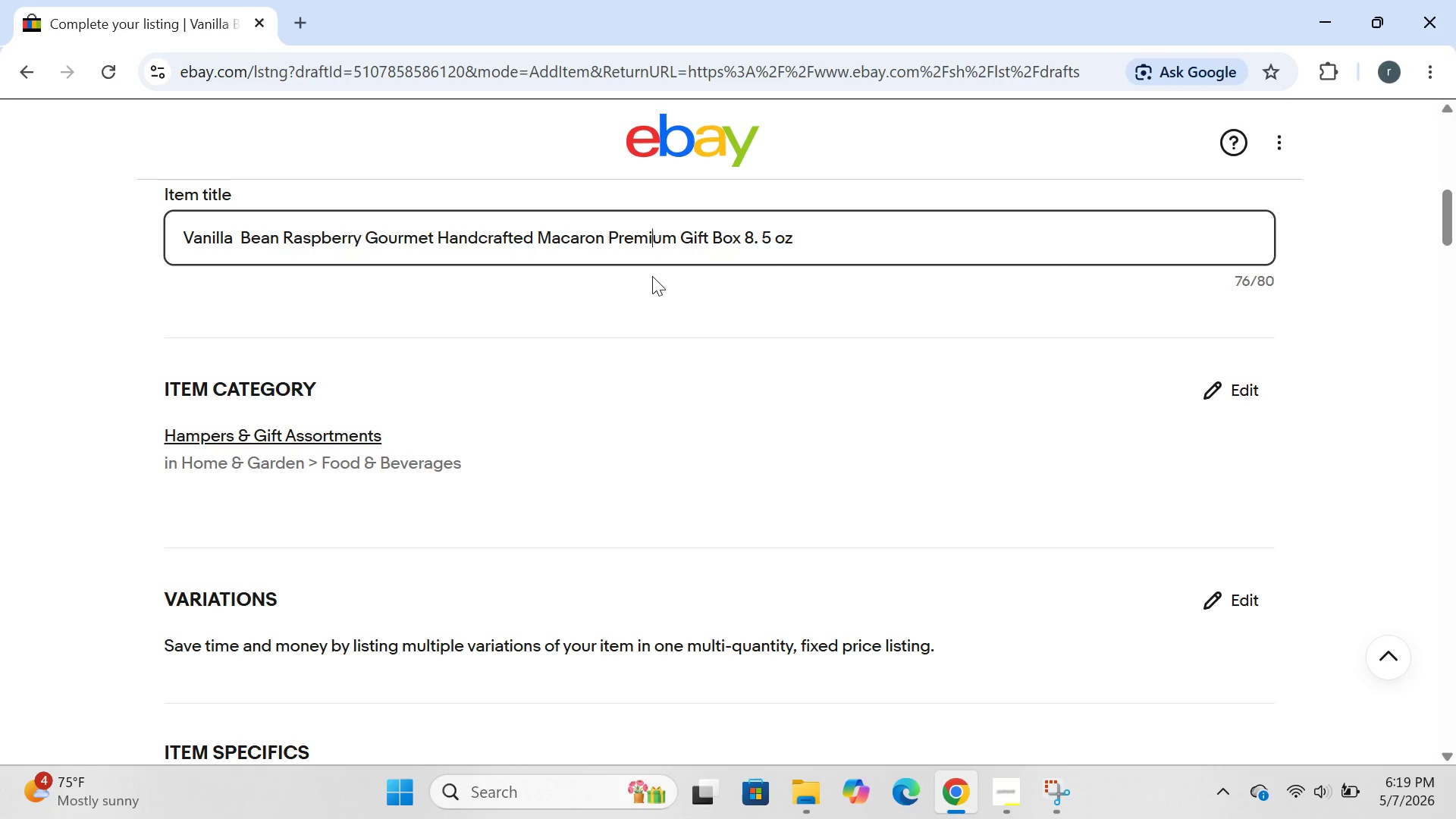 
wait(5.09)
 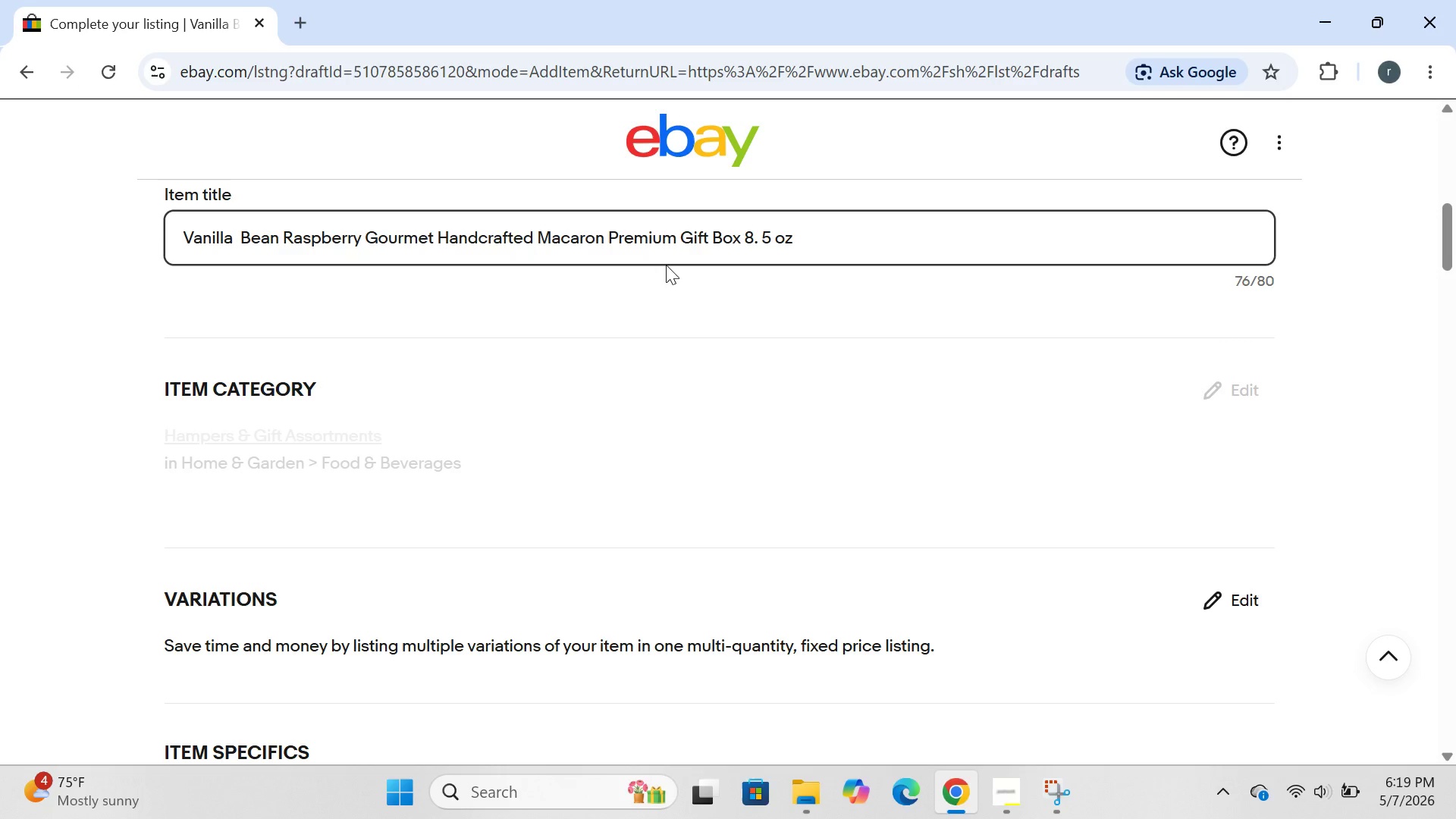 
left_click([281, 232])
 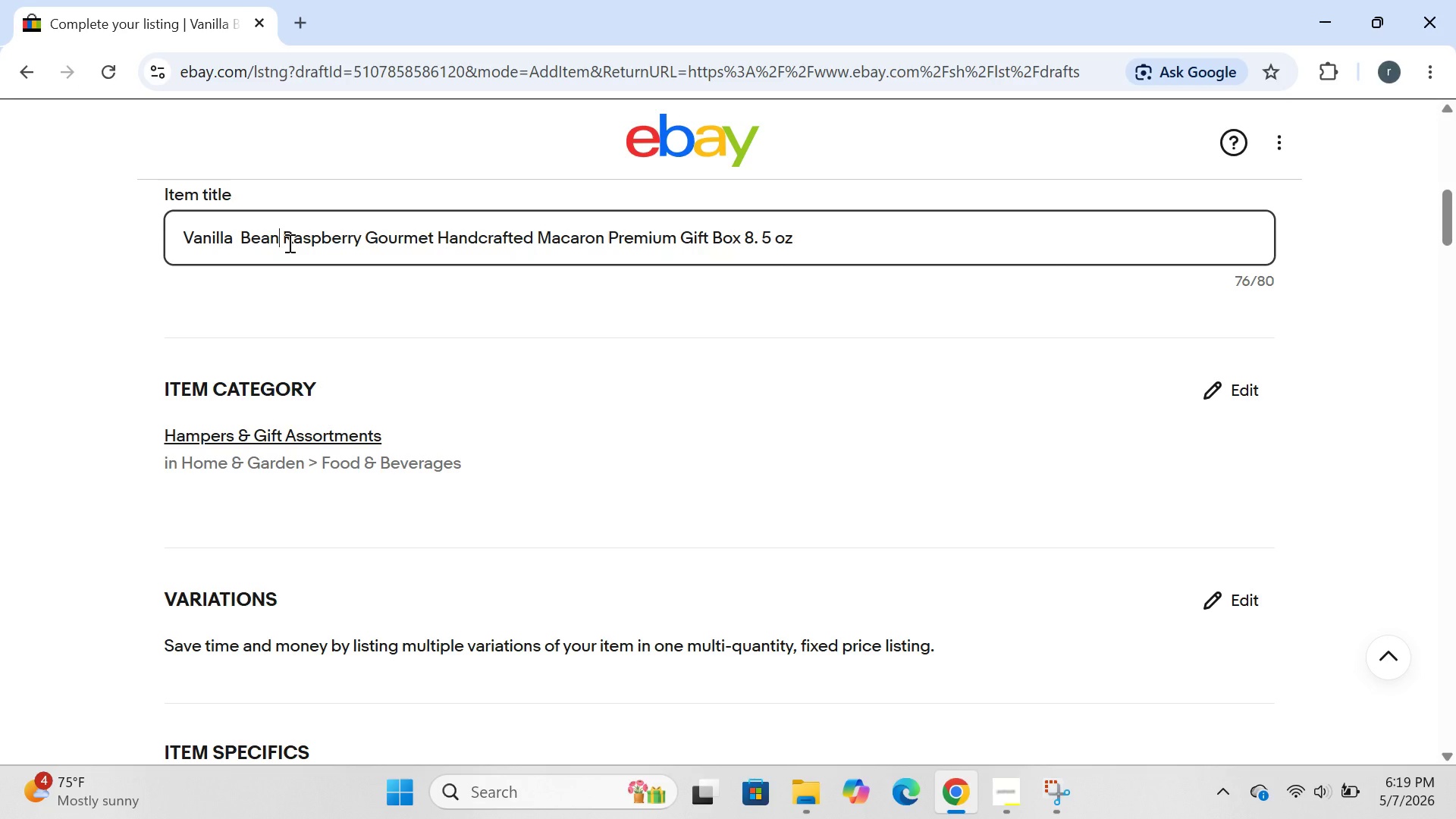 
left_click([284, 237])
 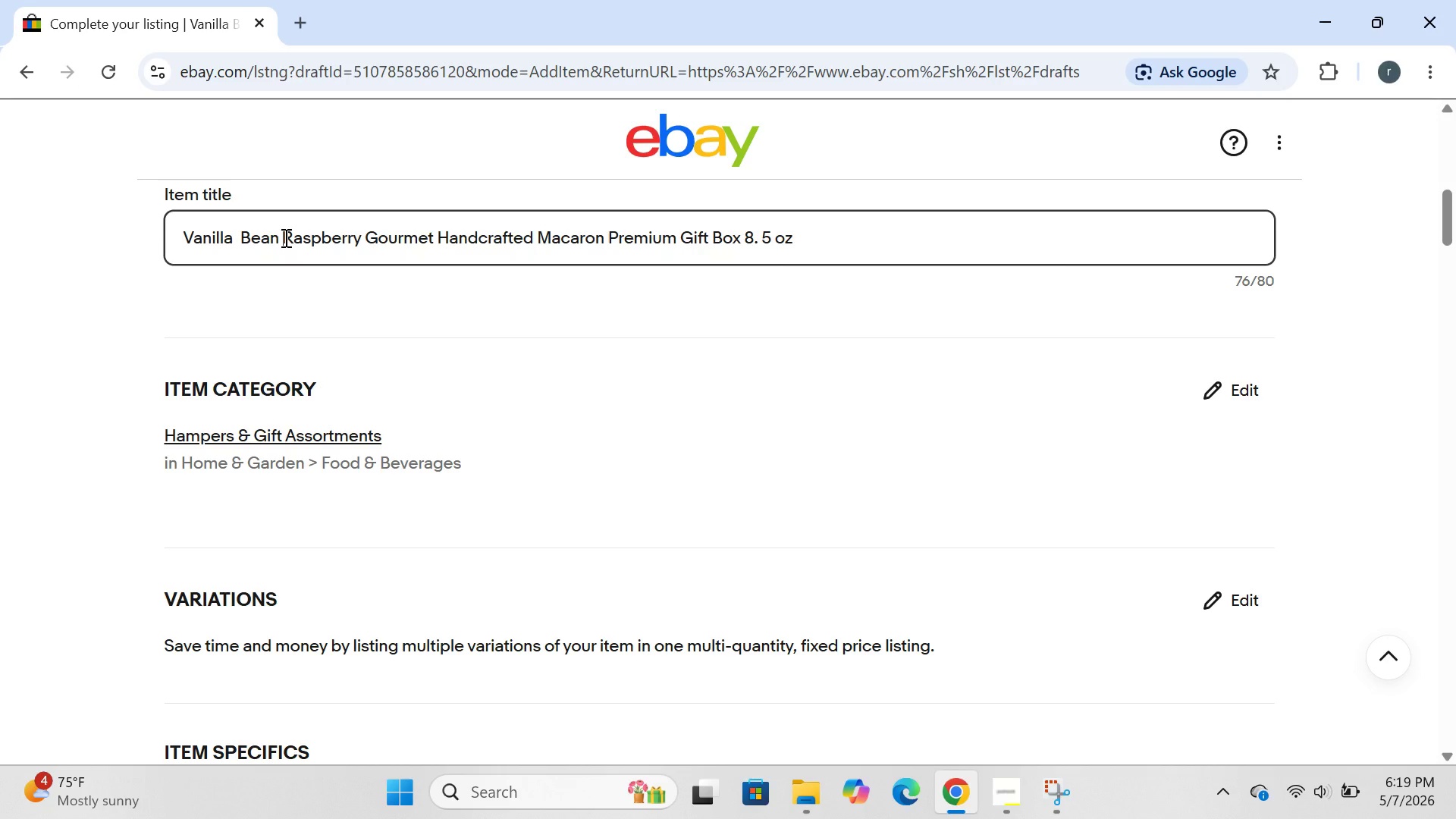 
type(and )
 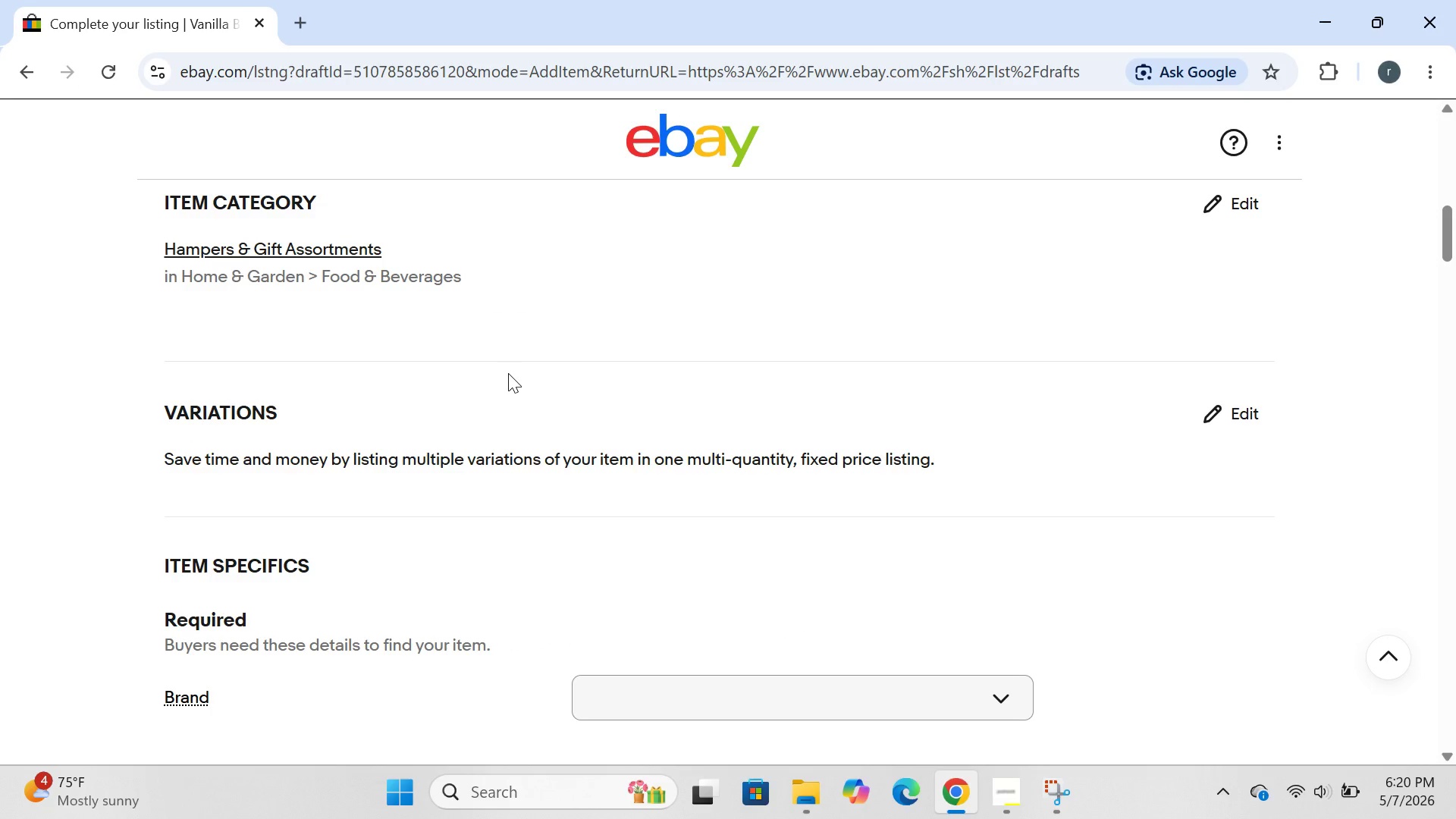 
wait(52.97)
 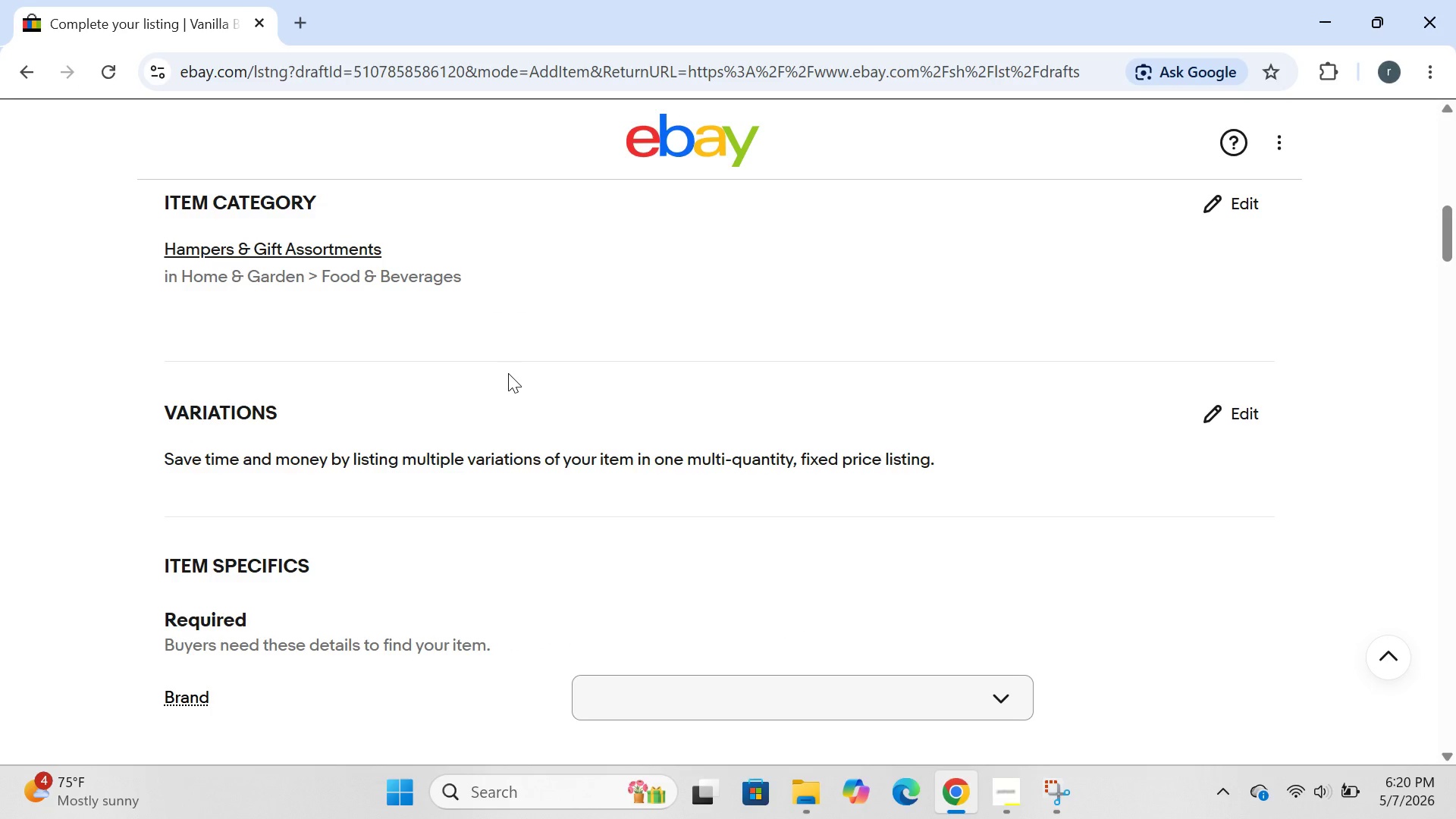 
left_click([610, 363])
 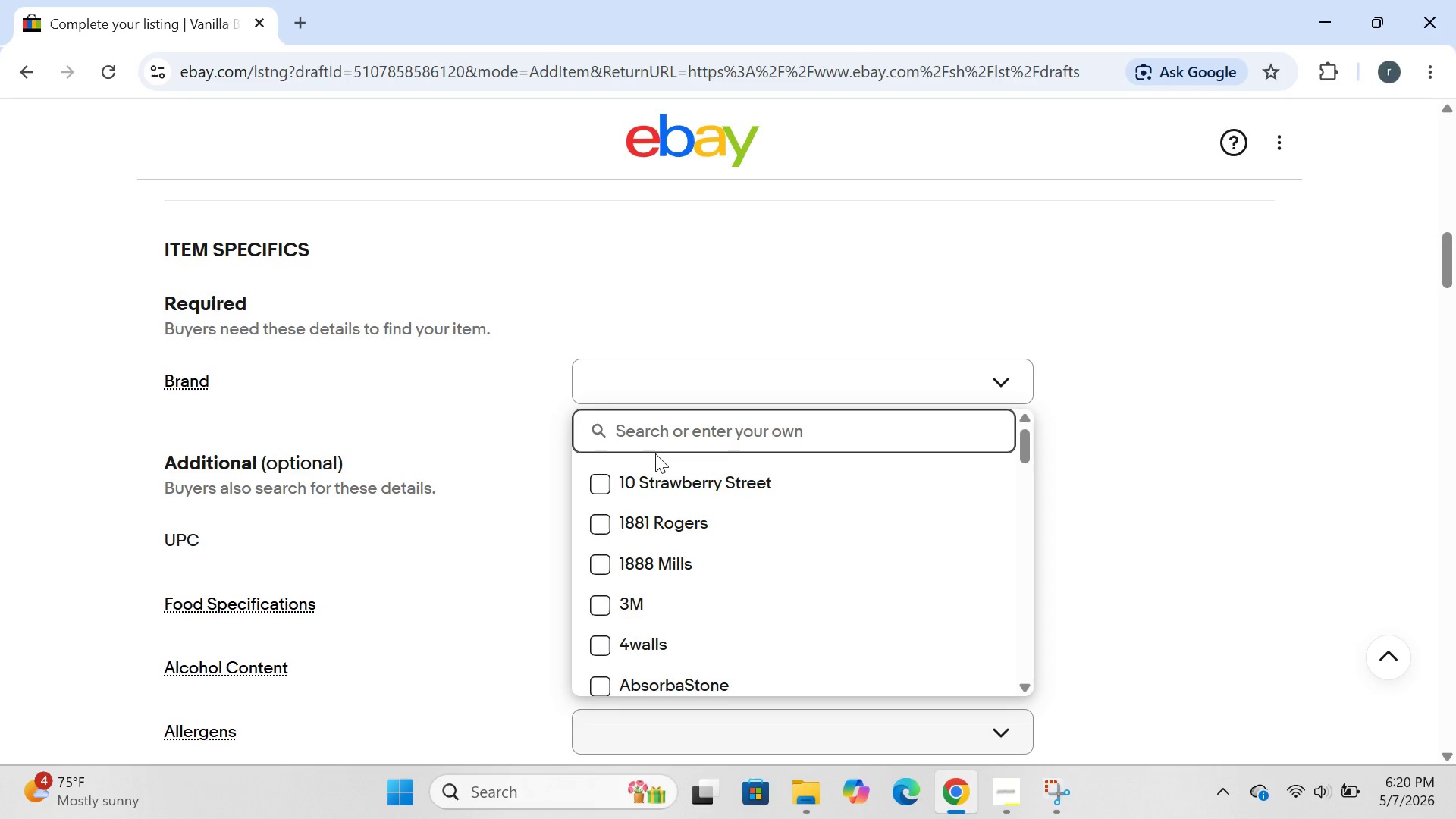 
type(Whisk and Wander)
 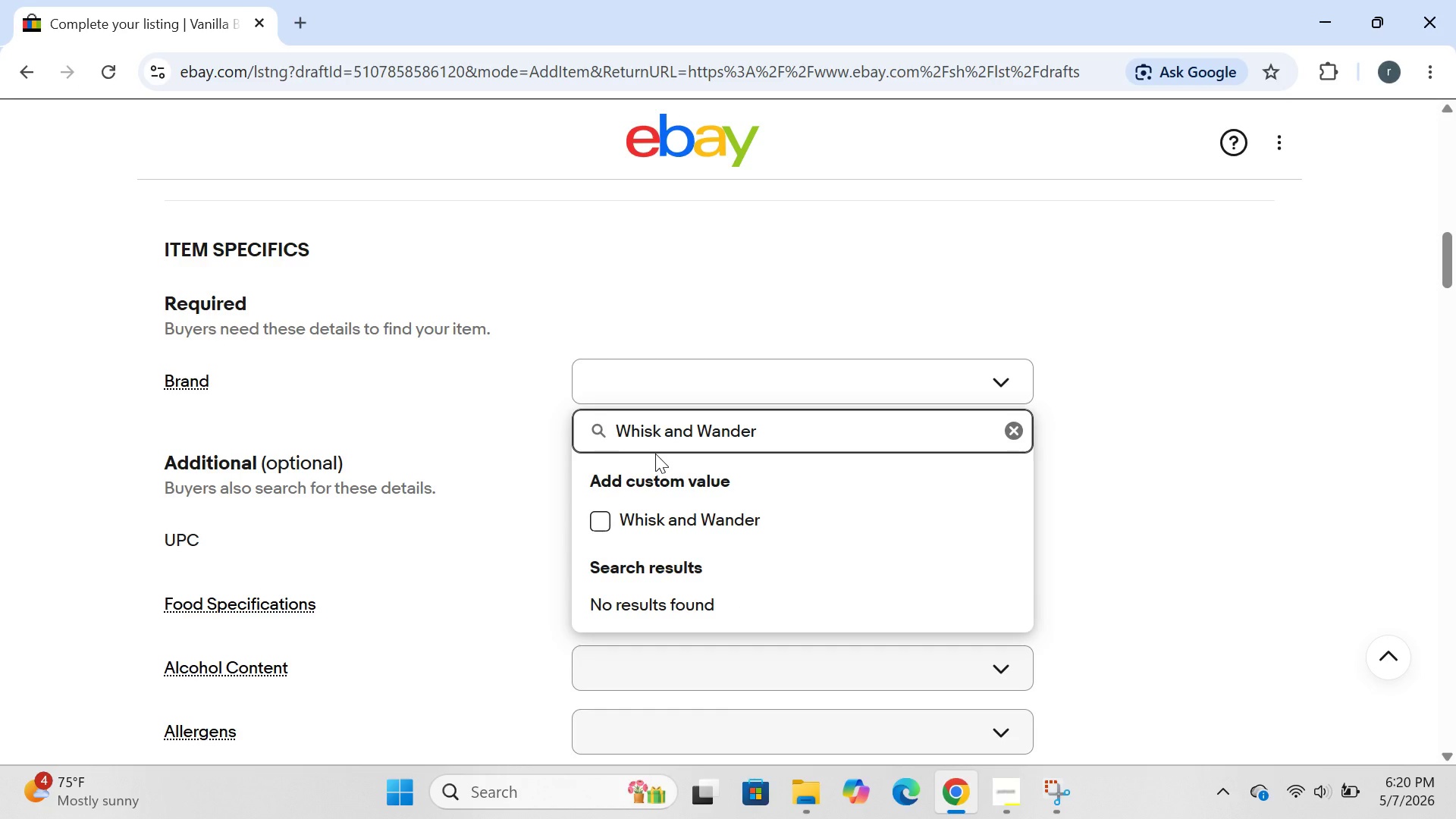 
key(Enter)
 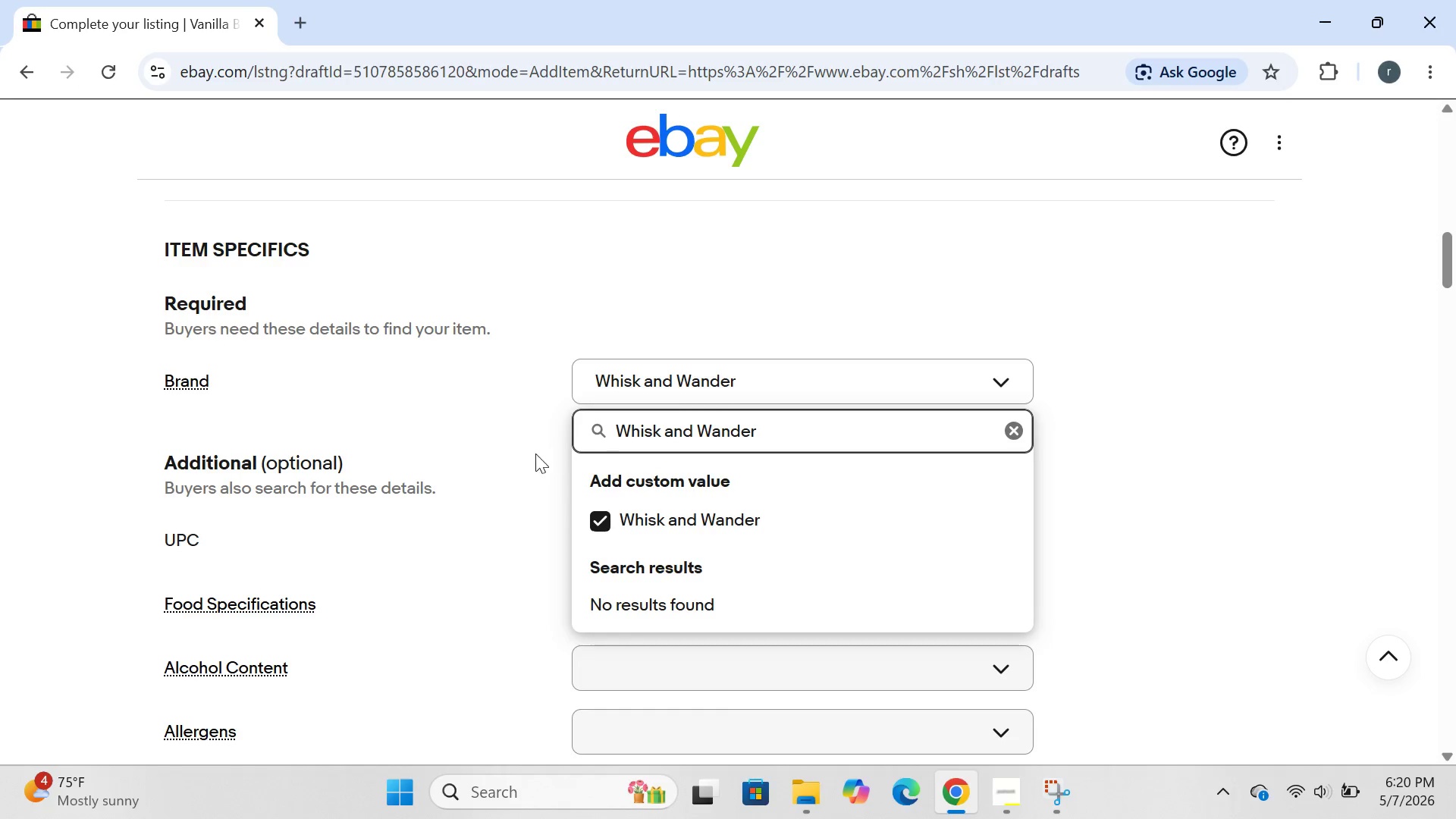 
left_click([532, 457])
 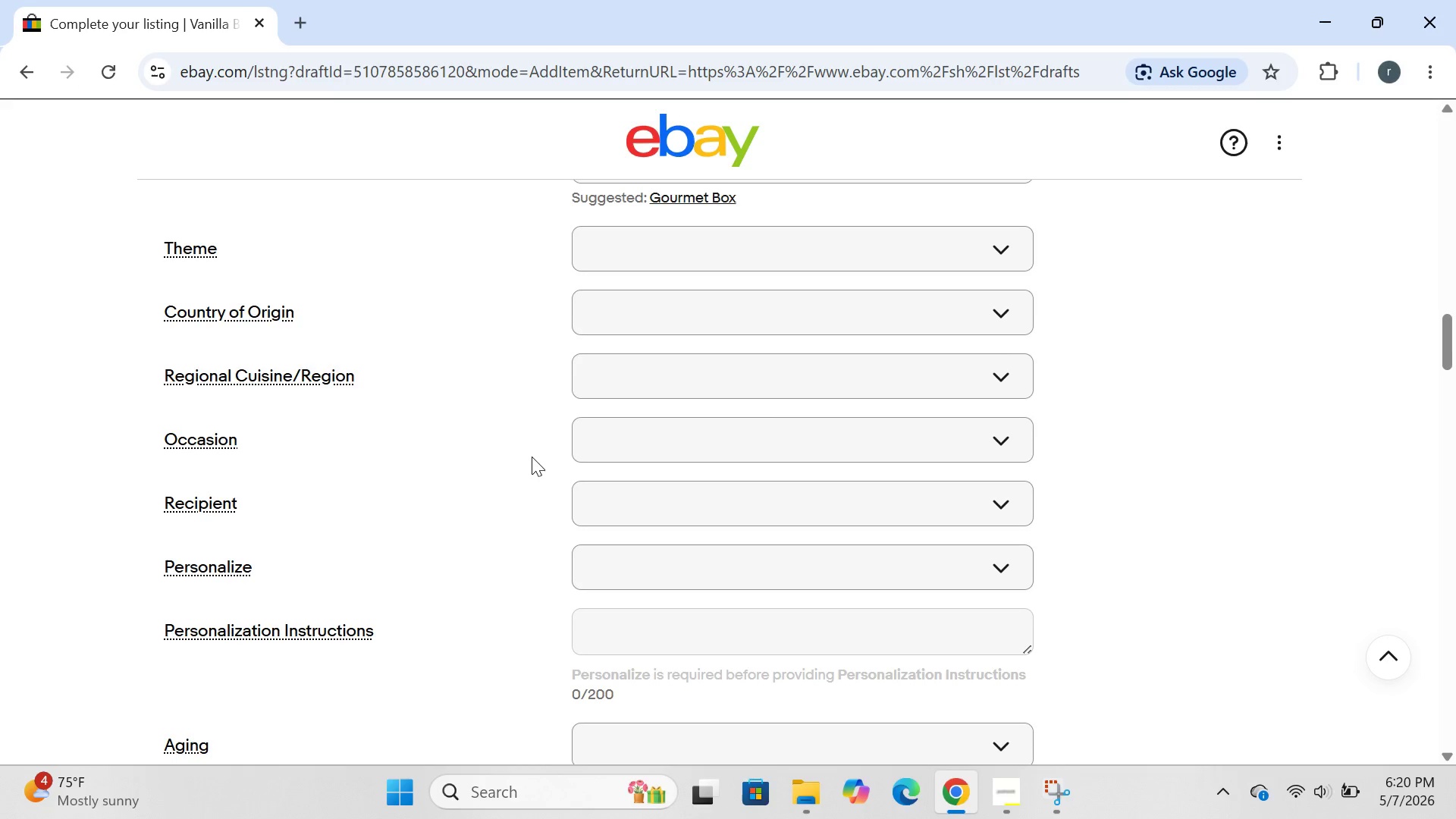 
wait(14.87)
 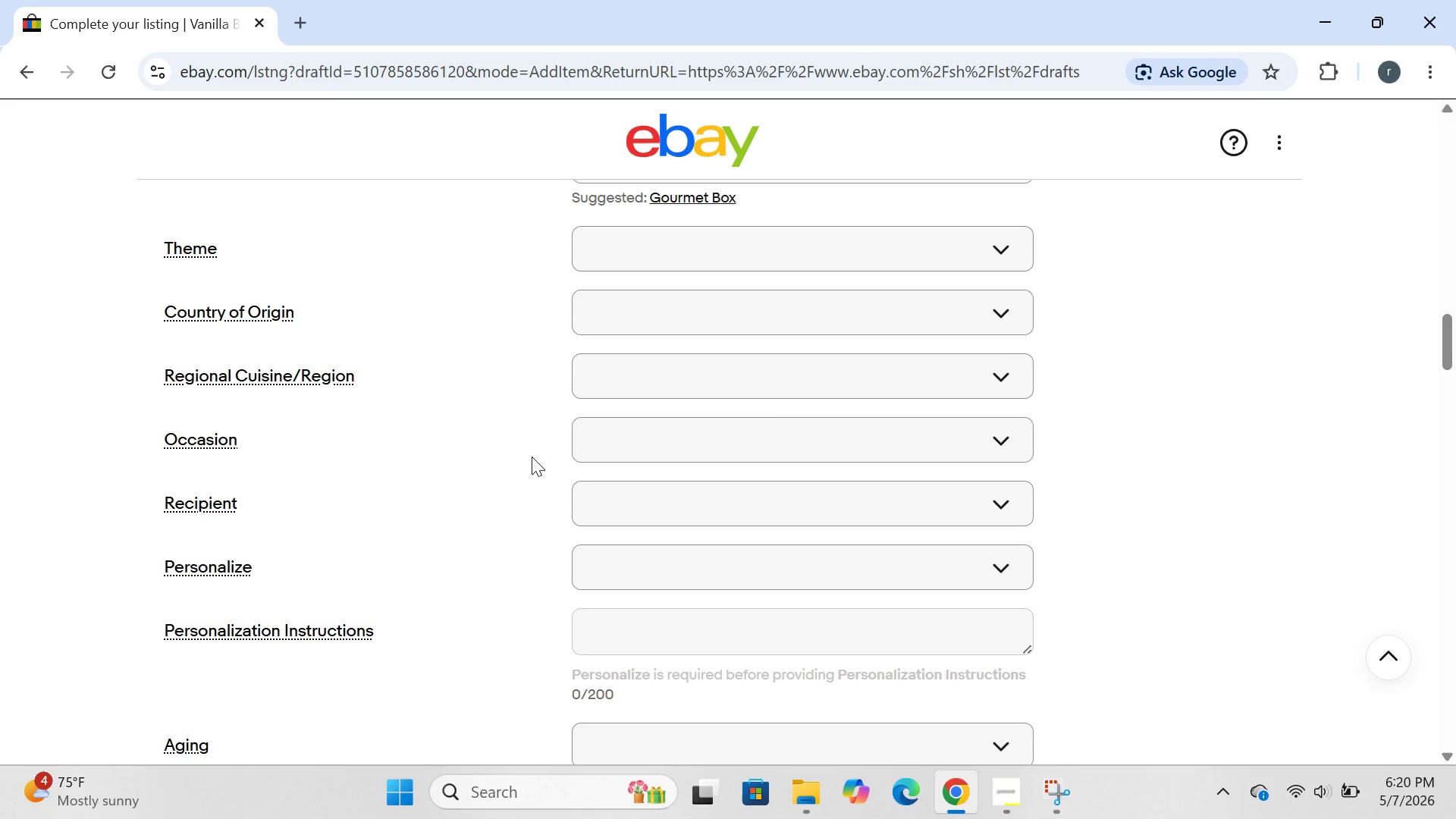 
mouse_move([399, 353])
 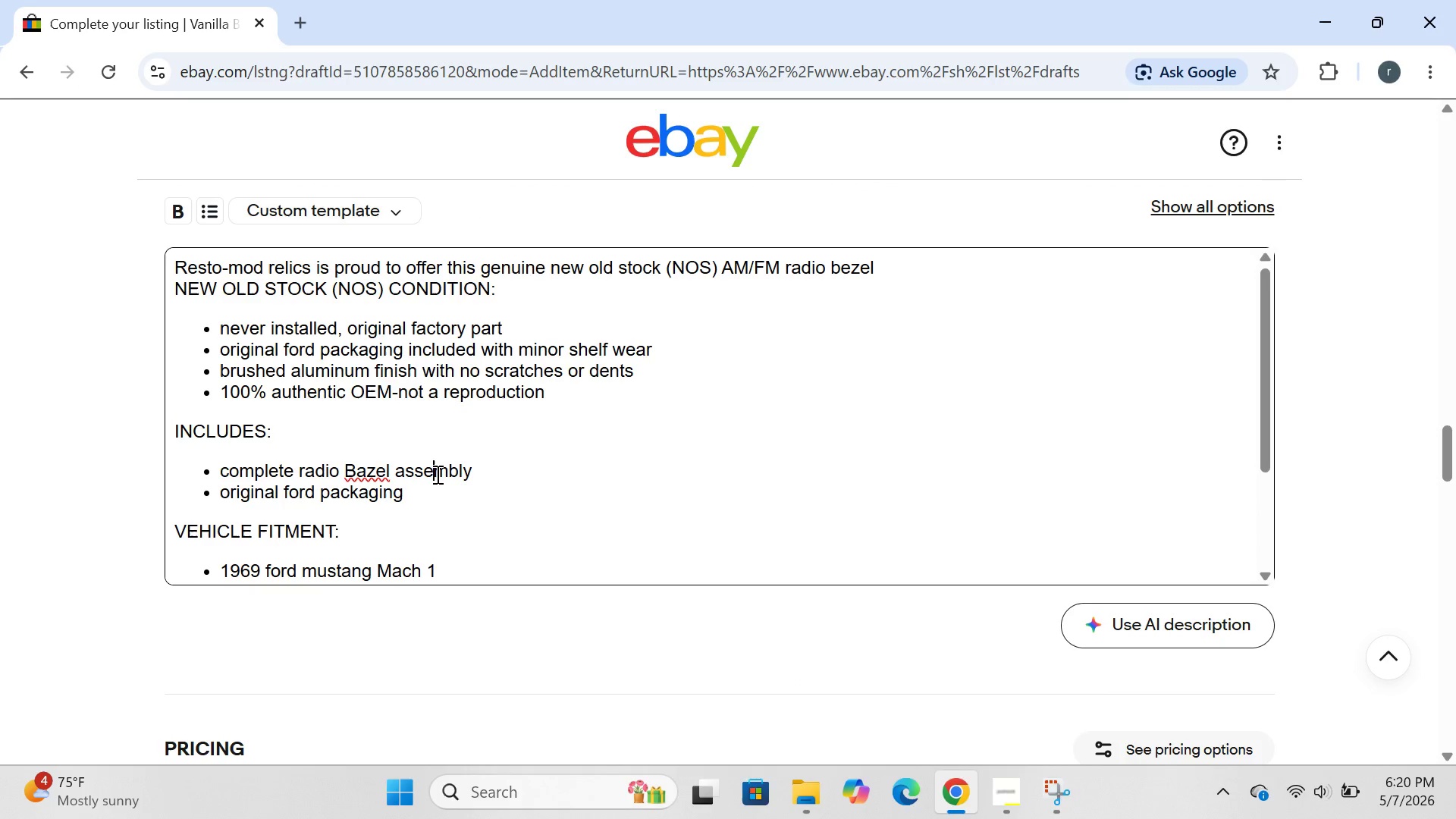 
left_click([436, 474])
 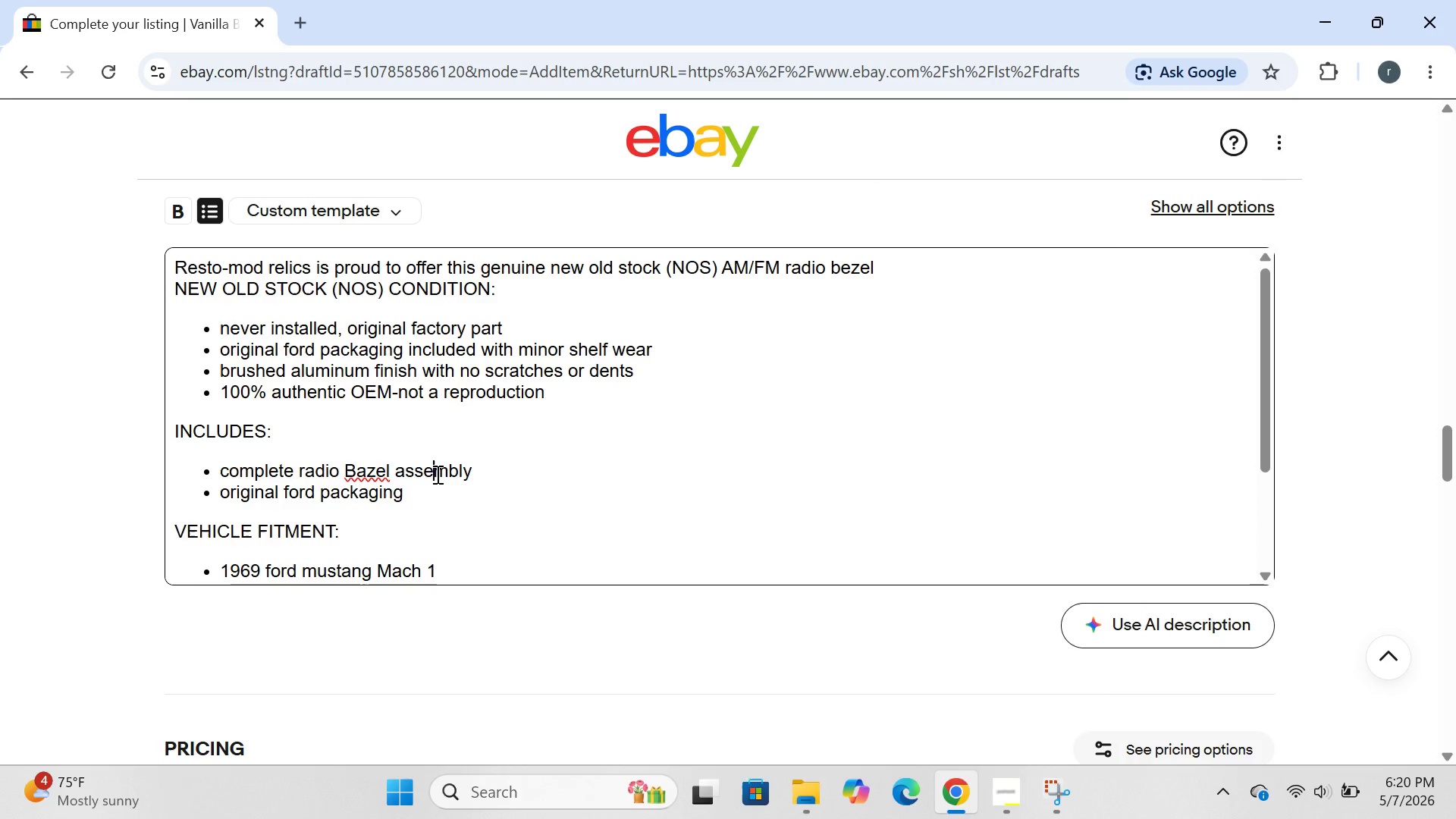 
key(Control+ControlLeft)
 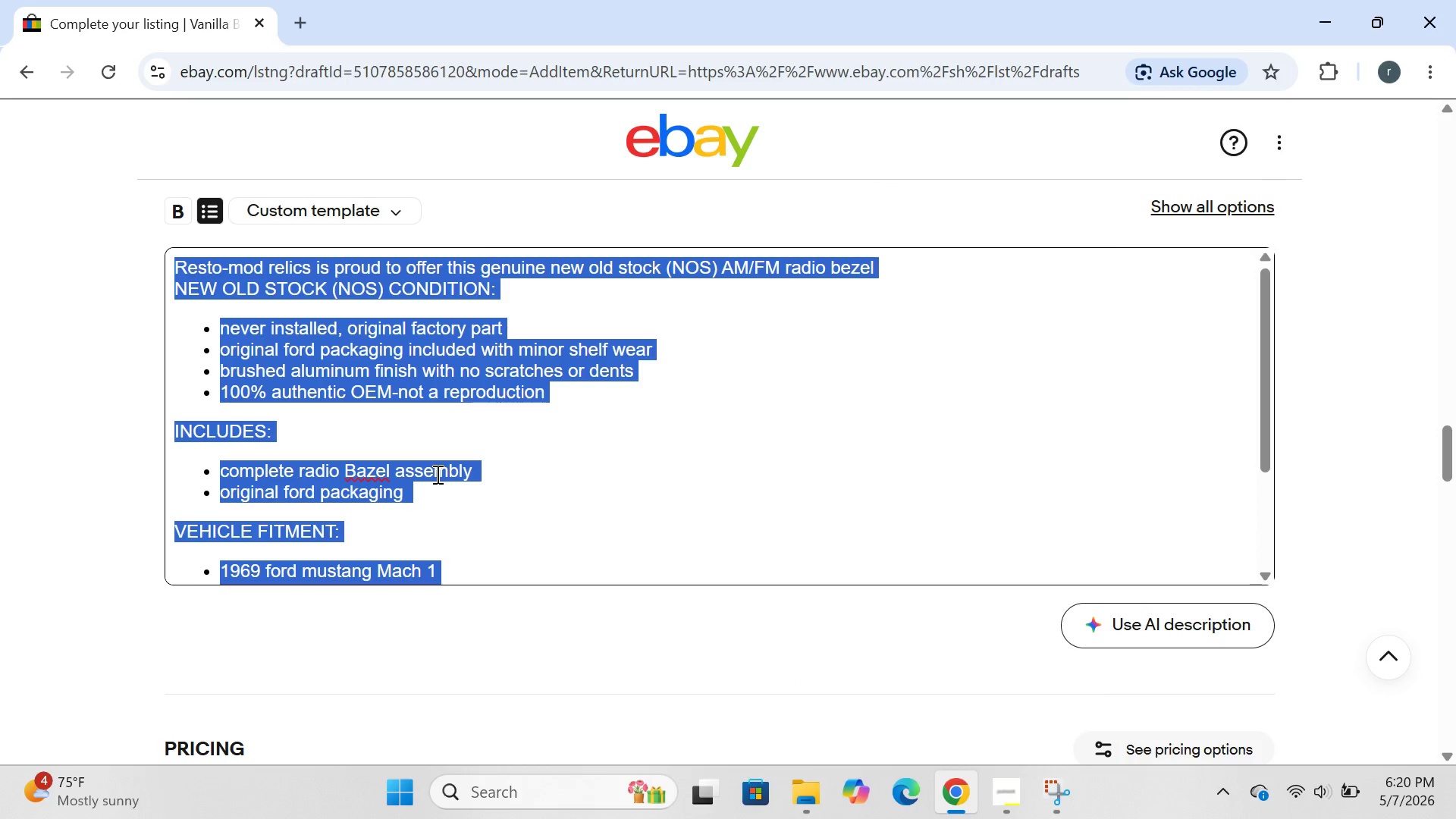 
key(Control+A)
 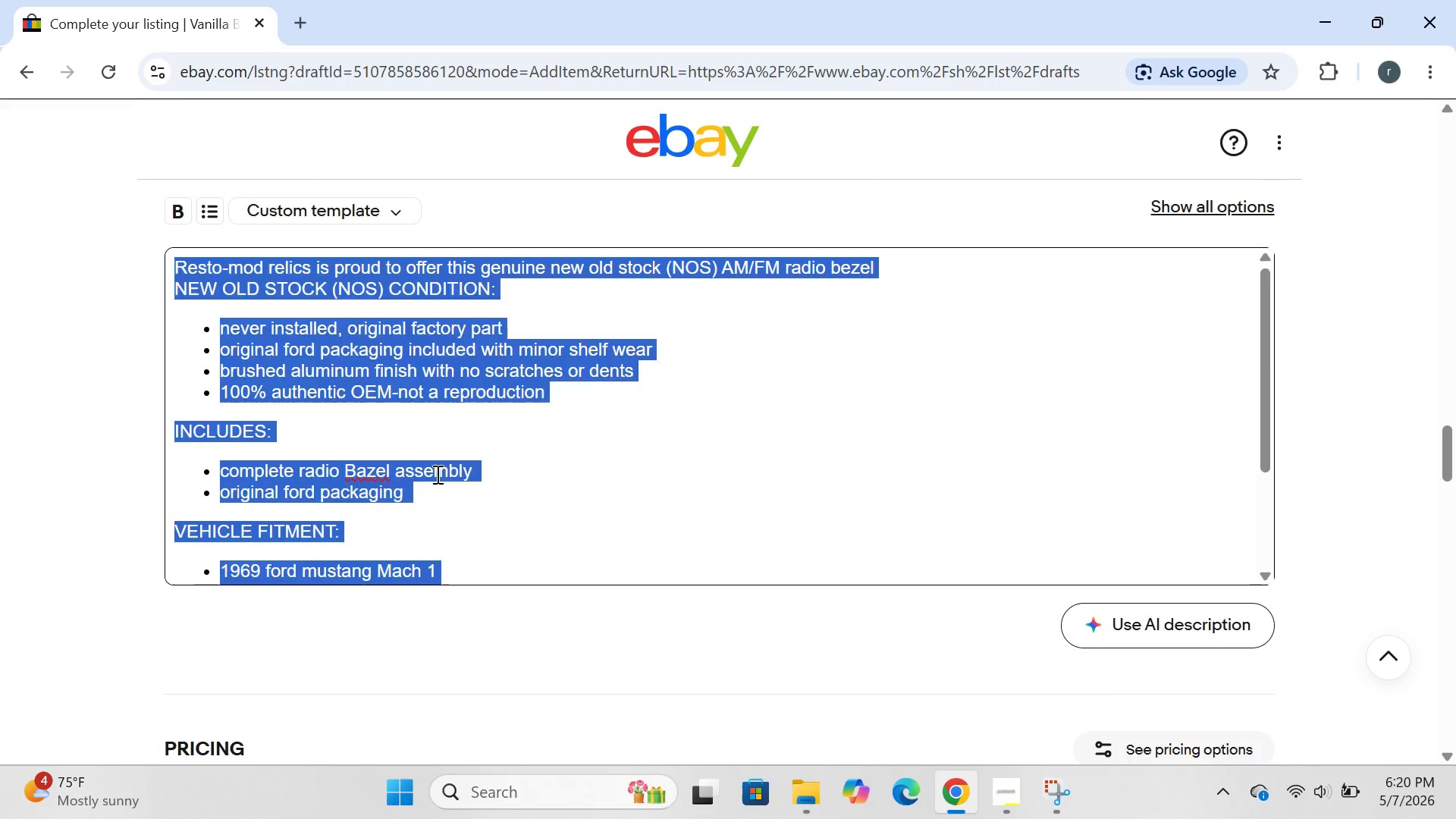 
key(Backspace)
 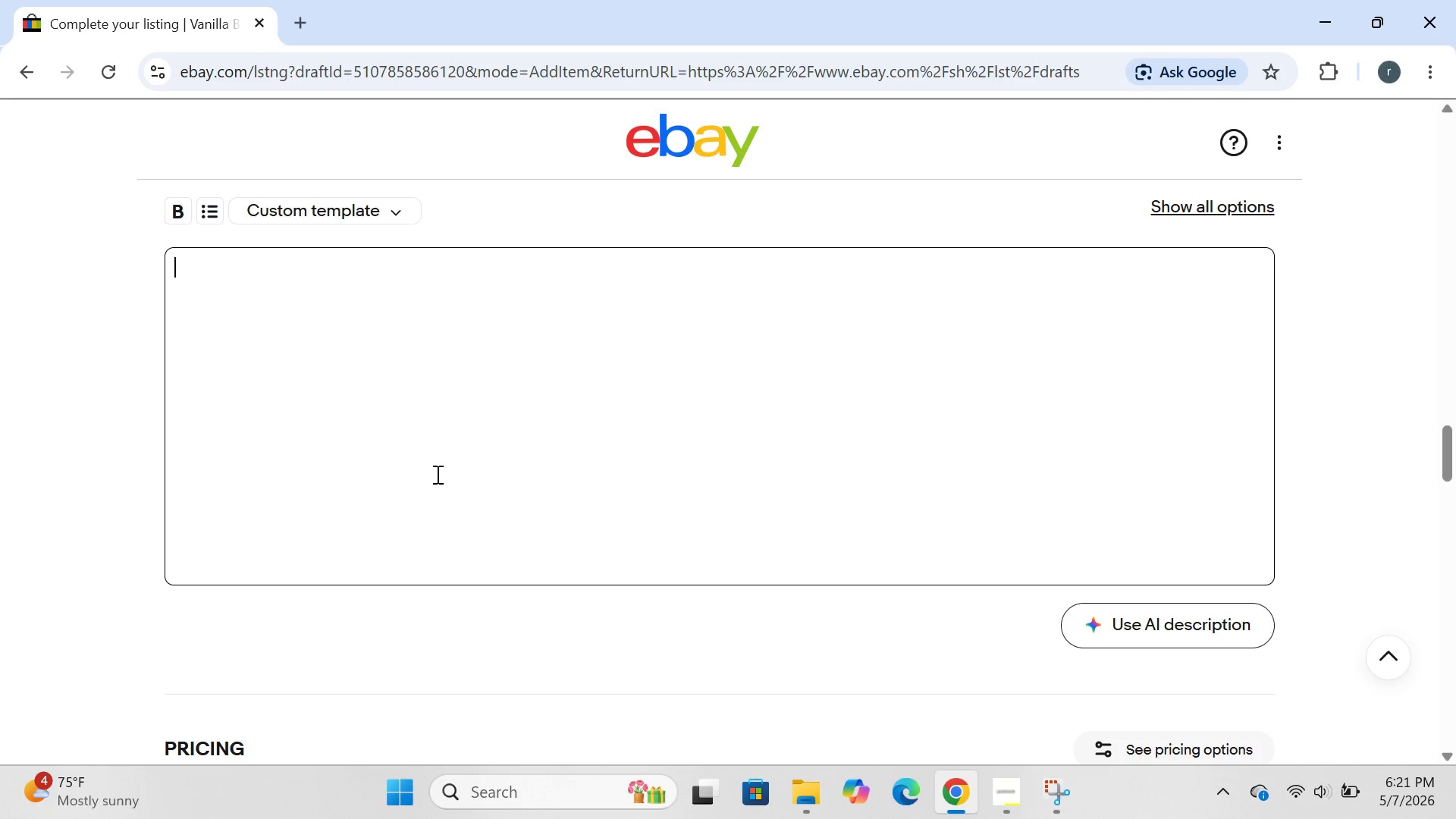 
wait(12.61)
 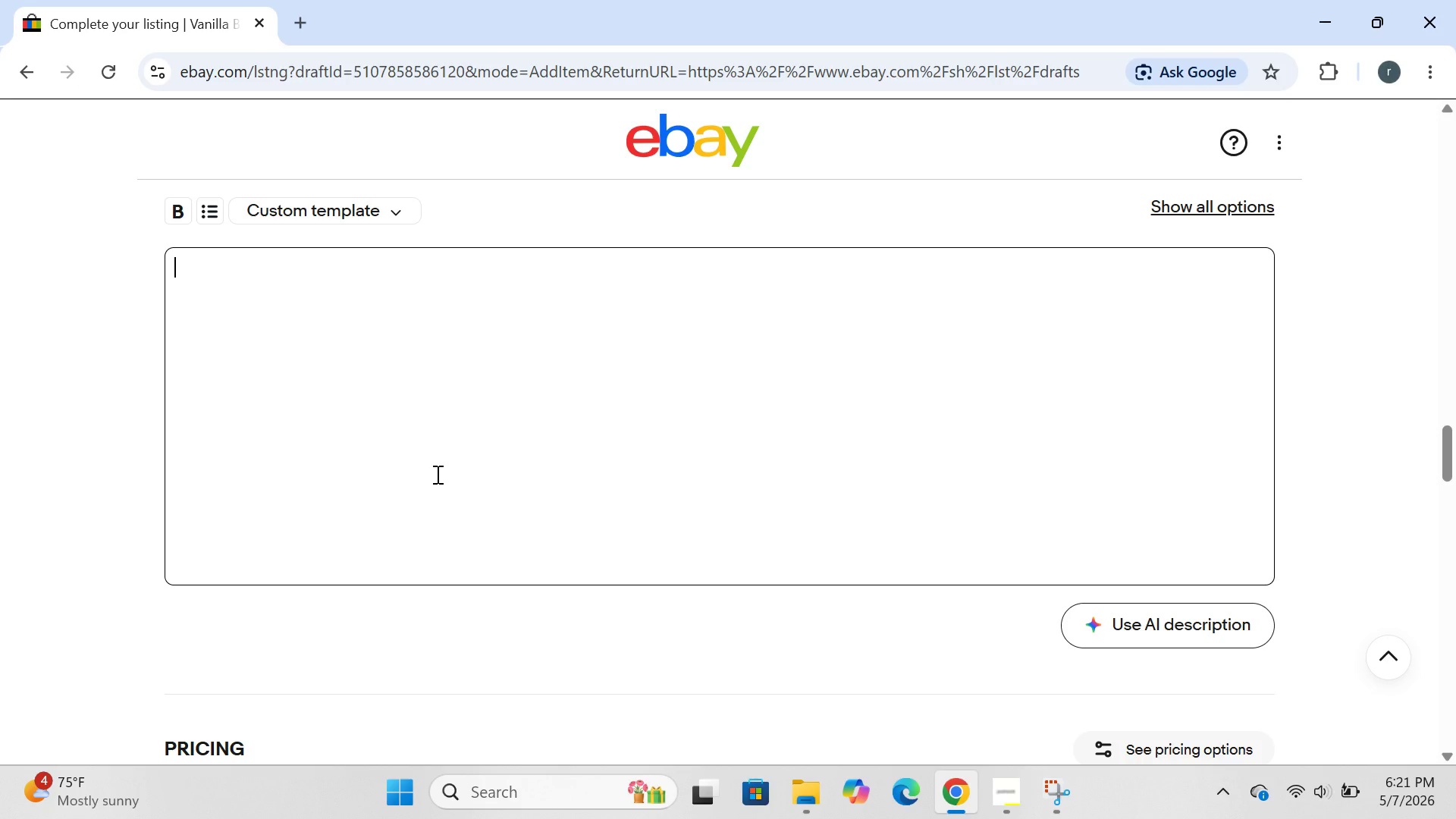 
left_click([259, 378])
 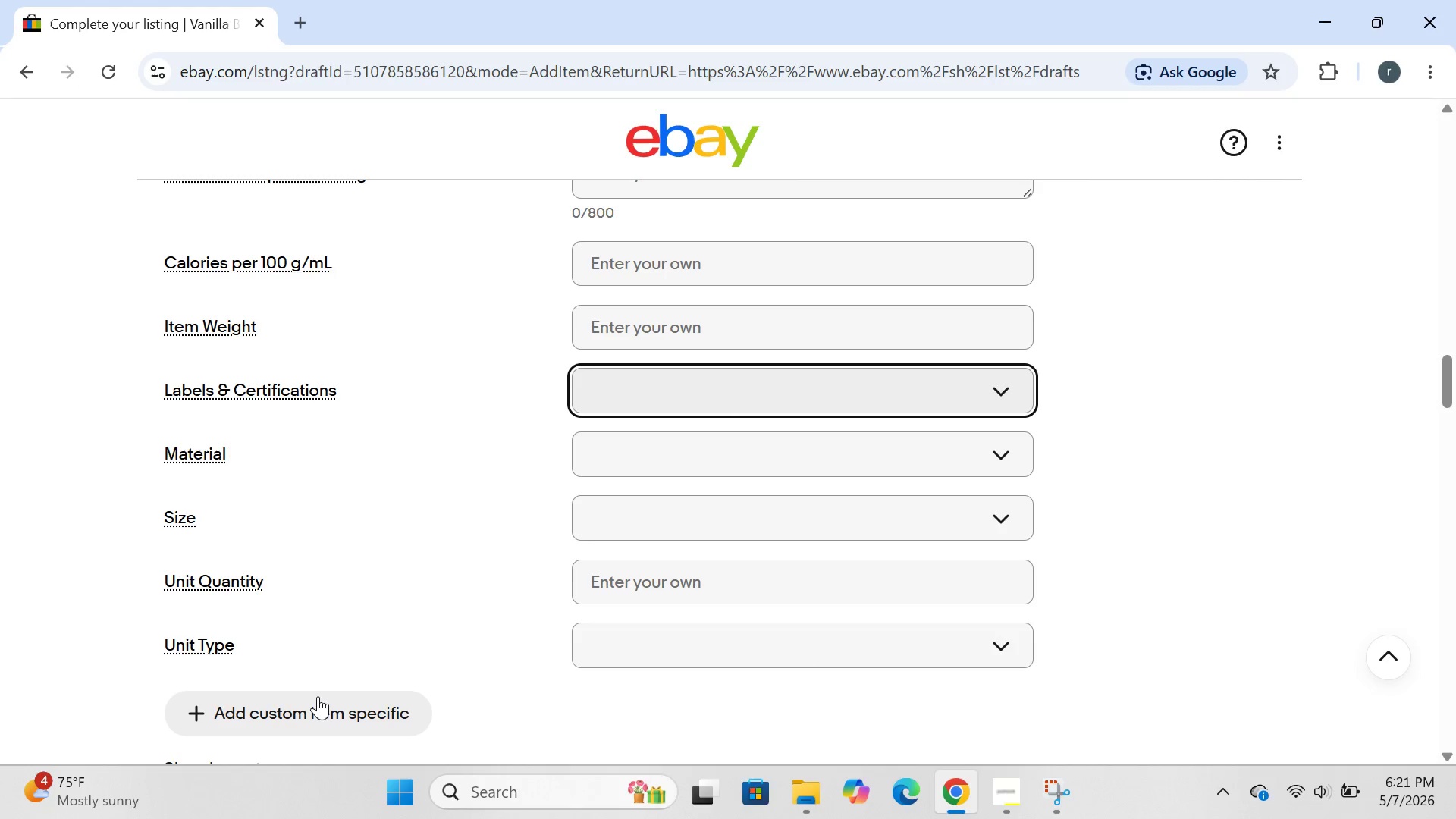 
left_click([297, 713])
 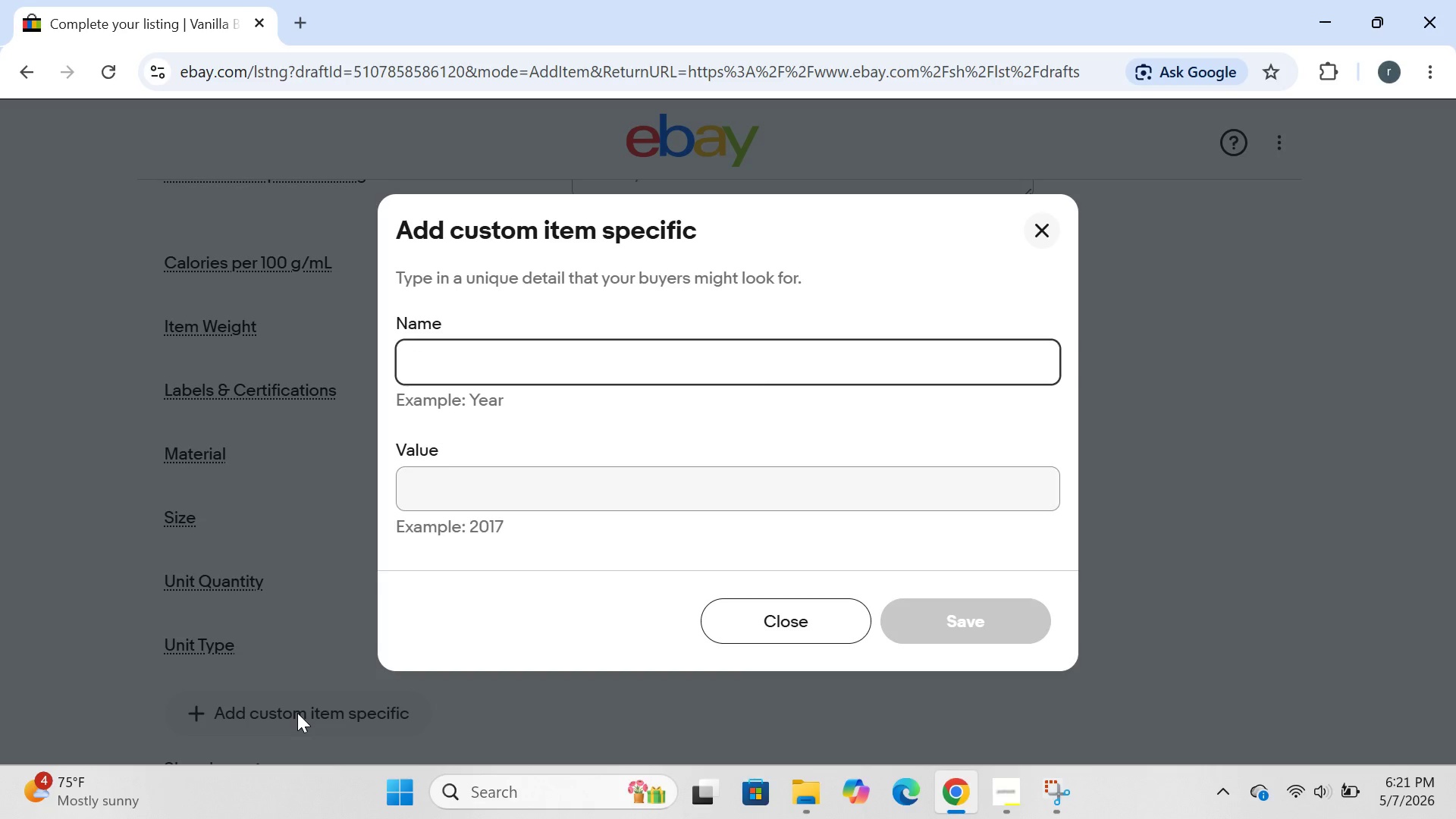 
type(Food Asie)
 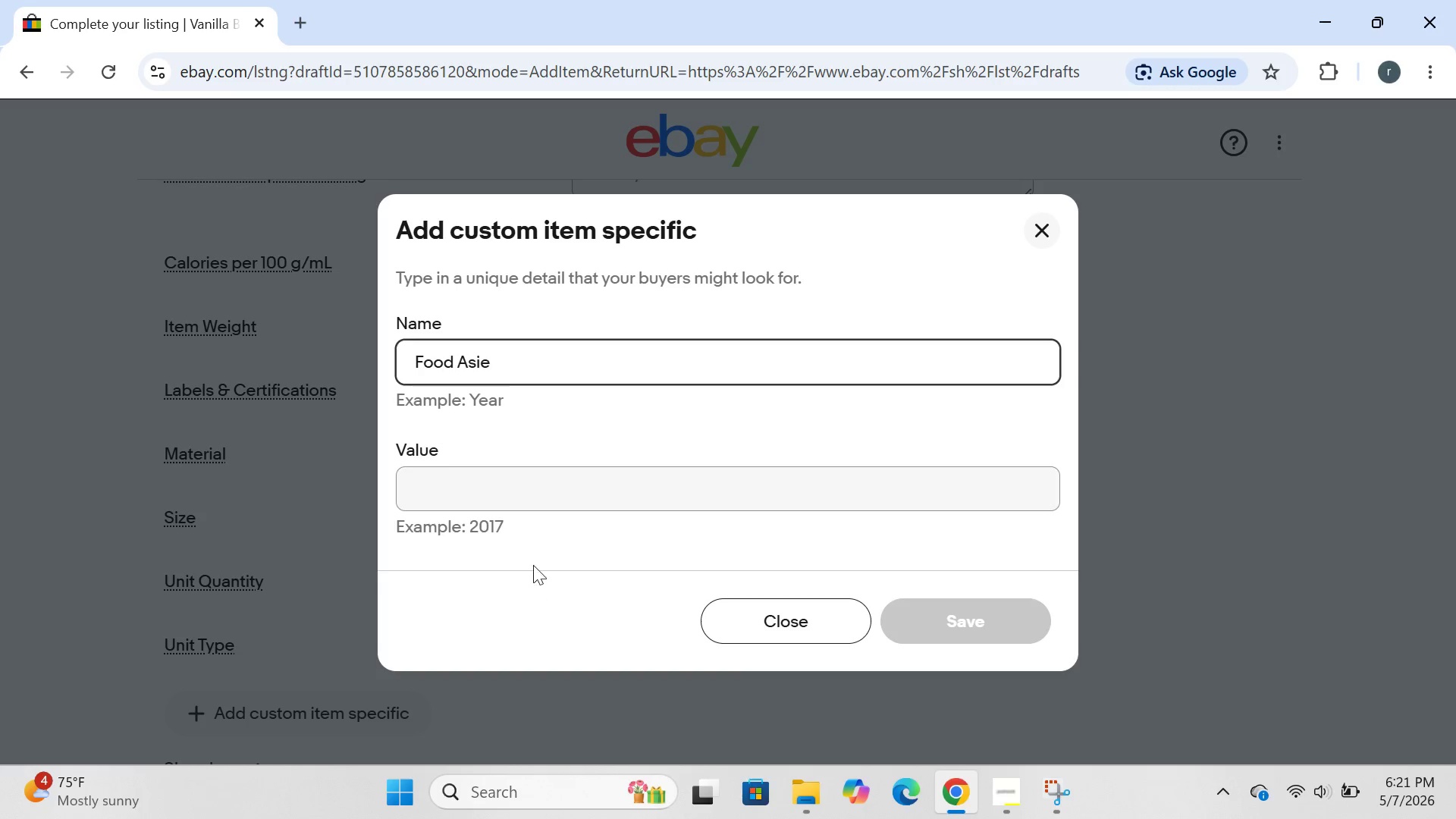 
left_click([494, 490])
 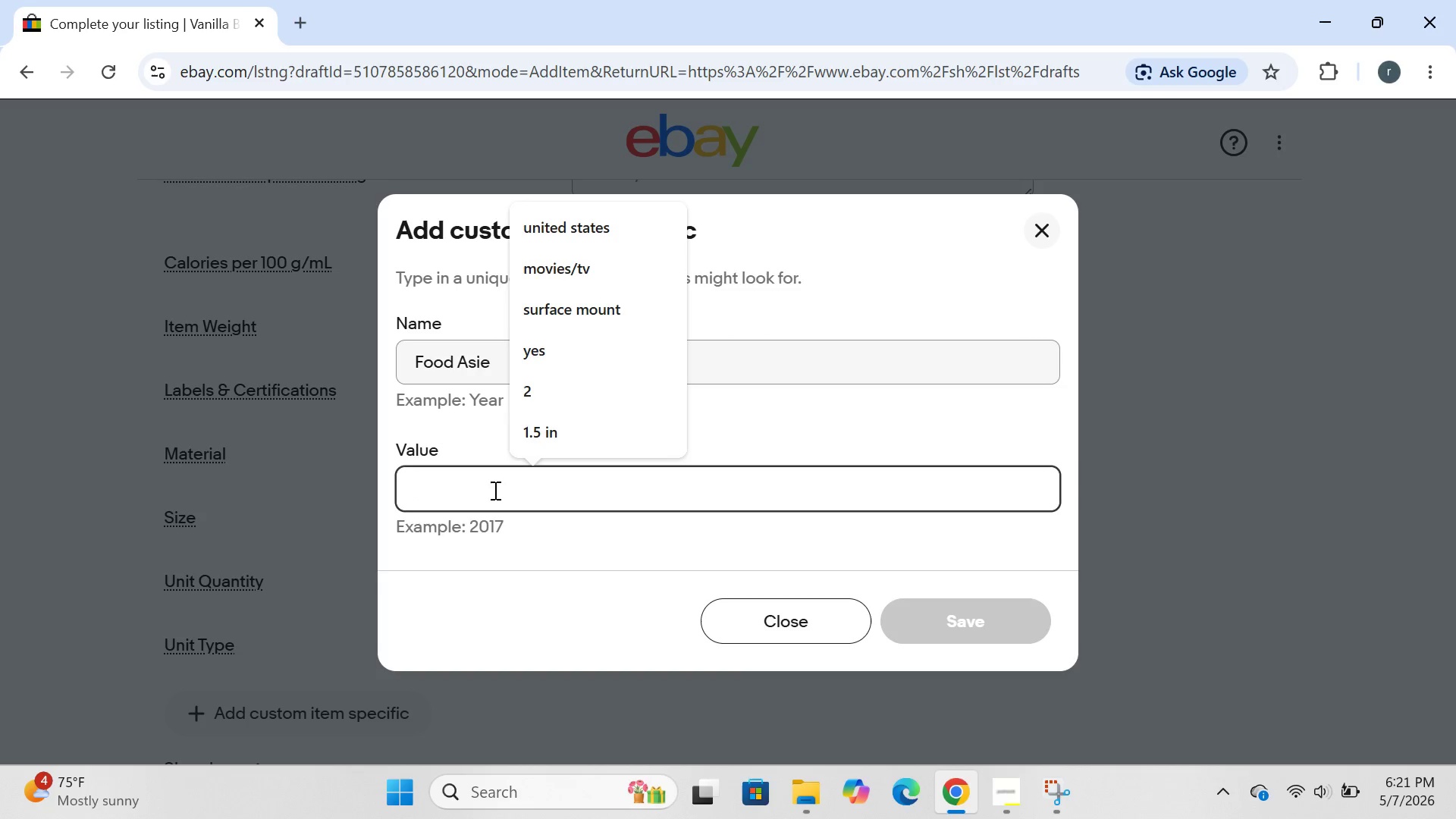 
type(Gout)
key(Backspace)
type(rment Gift)
 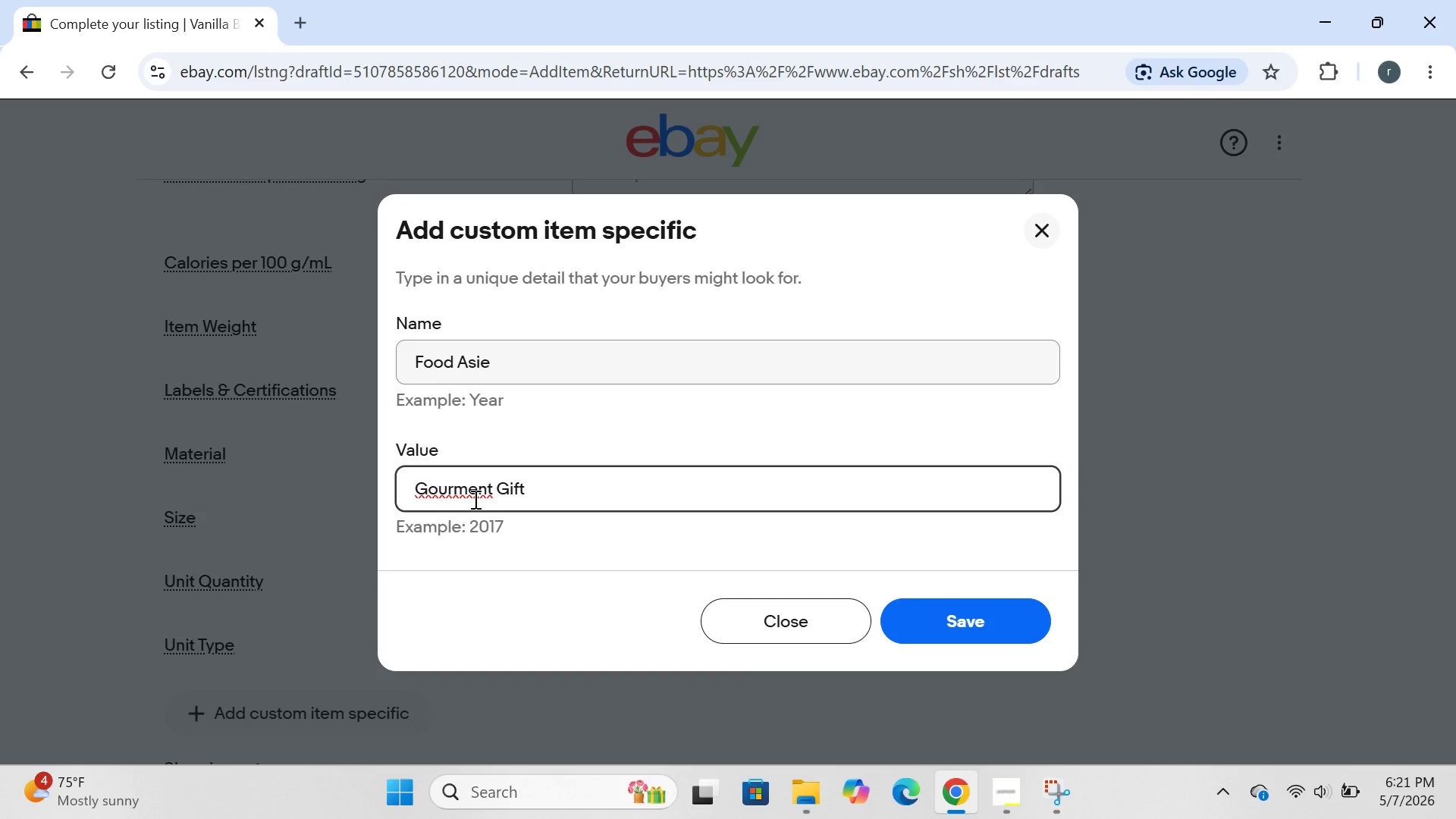 
left_click([493, 490])
 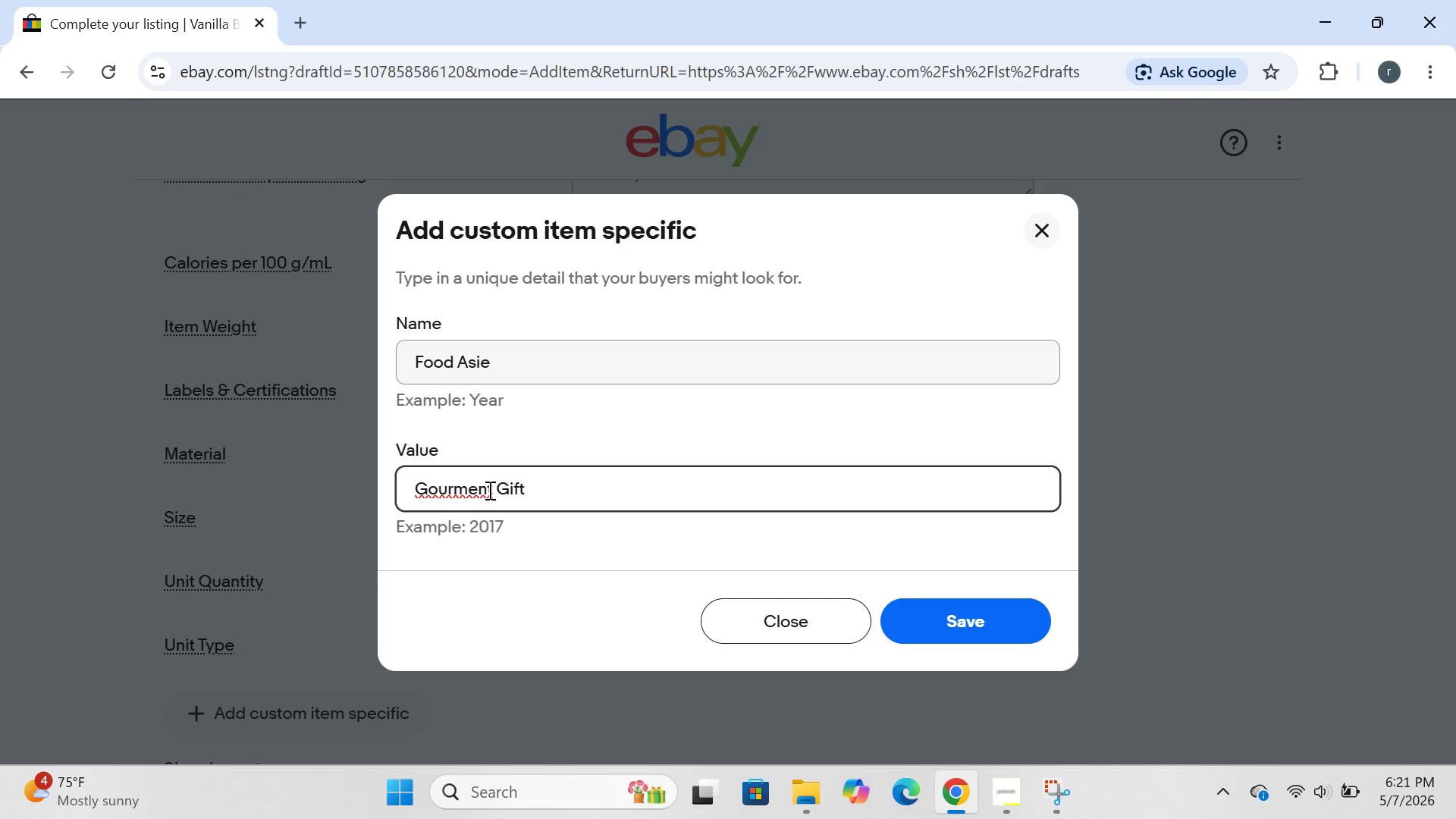 
left_click([488, 490])
 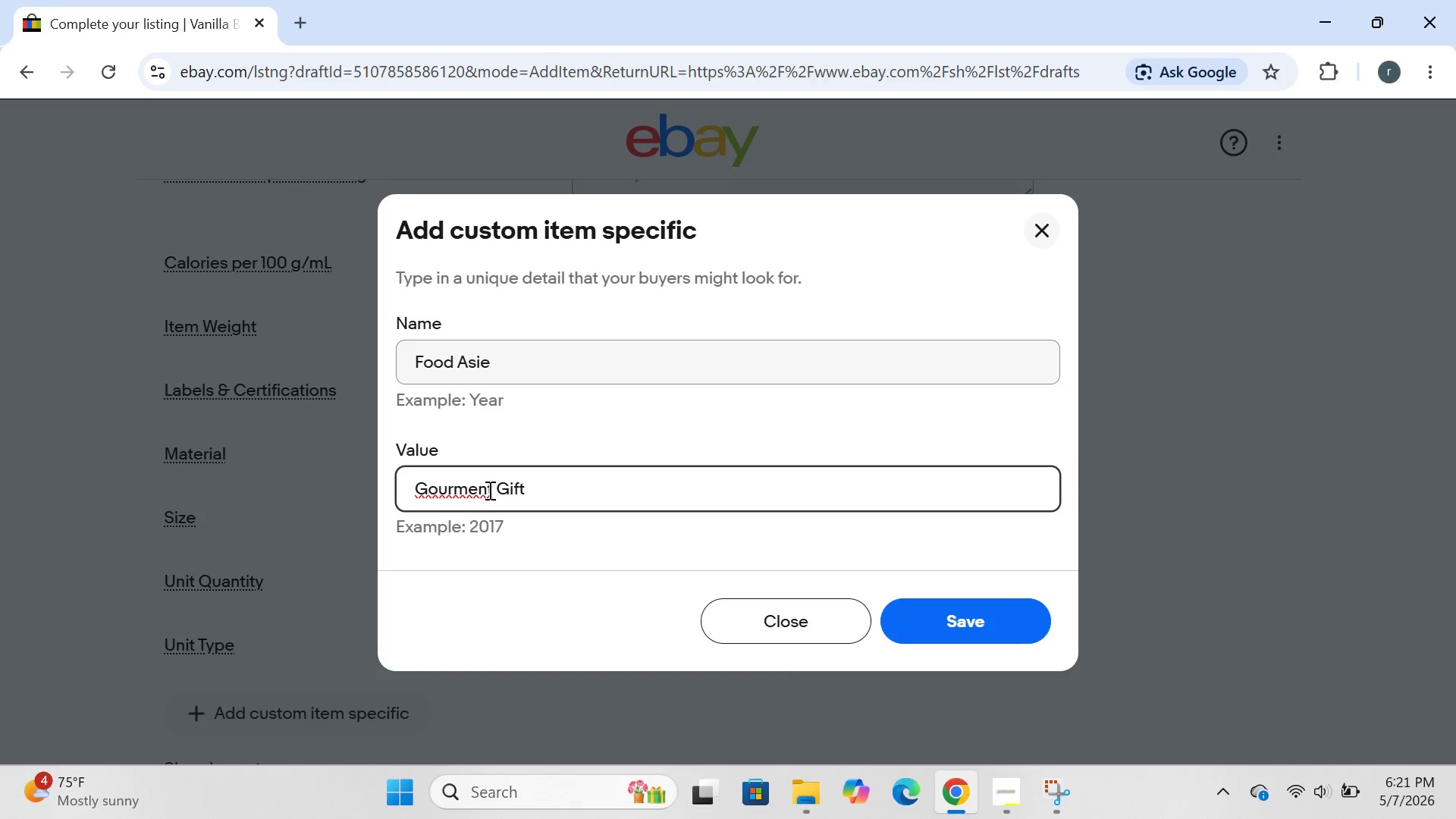 
key(Backspace)
 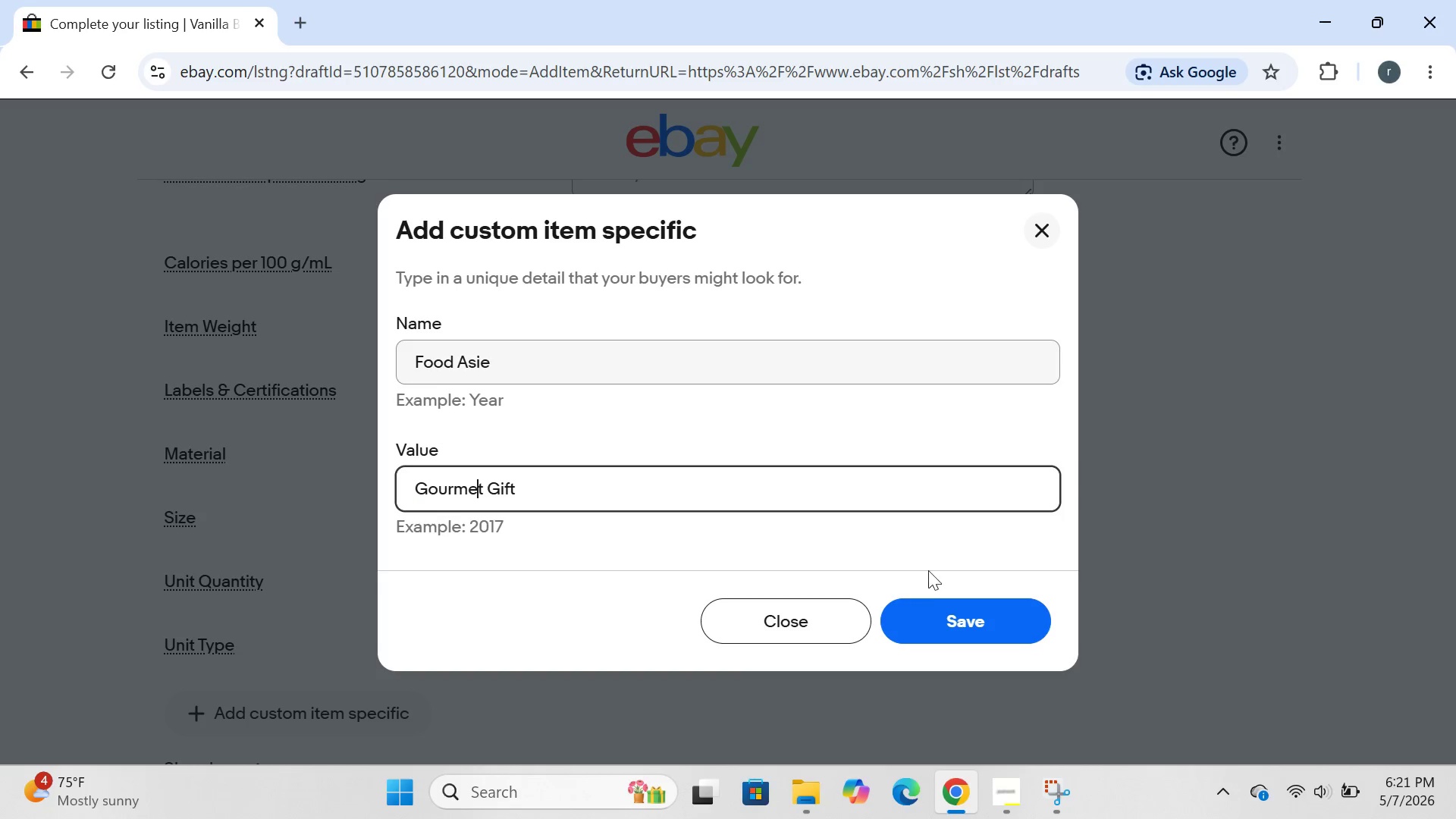 
left_click([940, 603])
 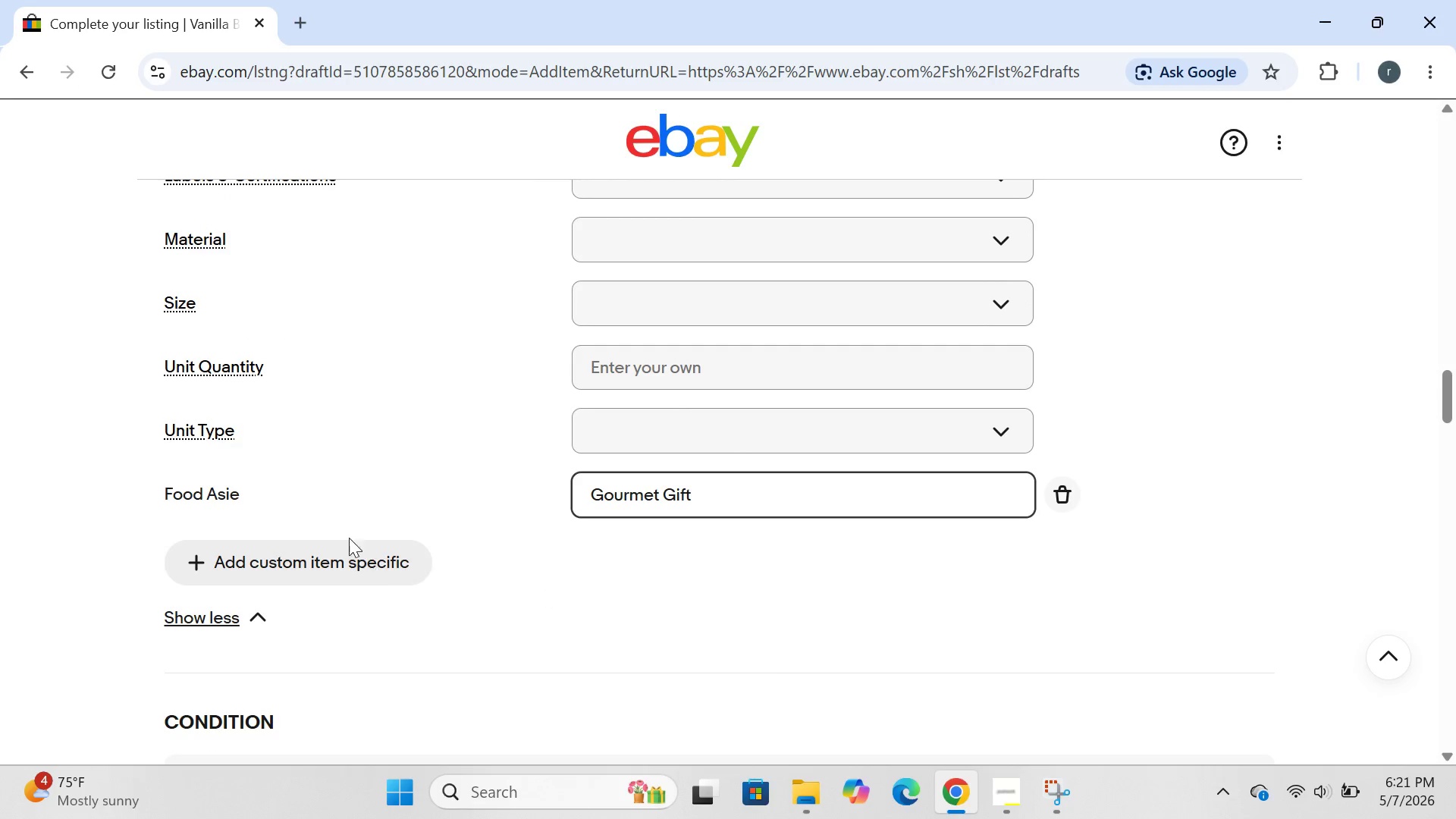 
left_click([276, 554])
 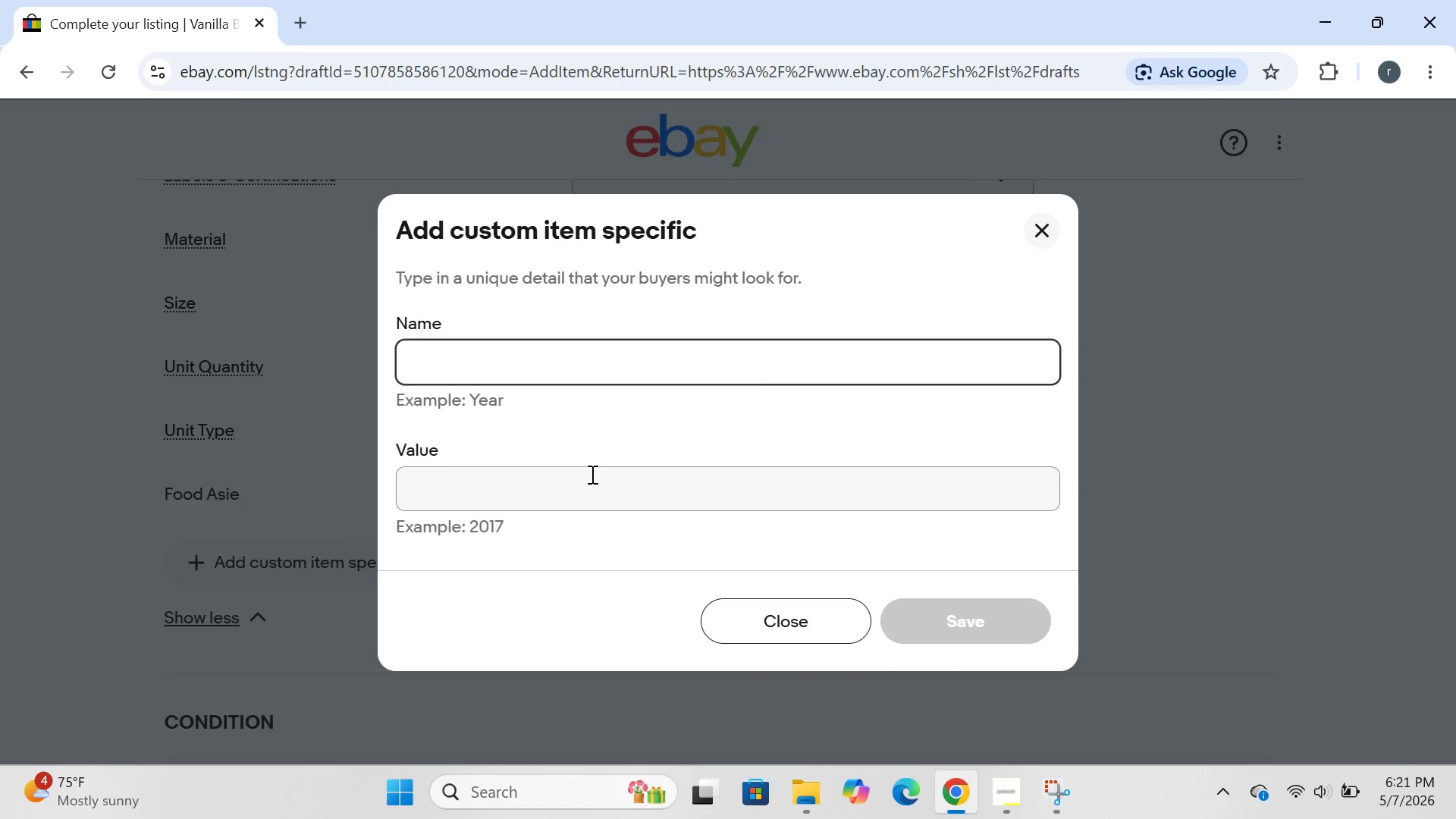 
type(Product Type)
 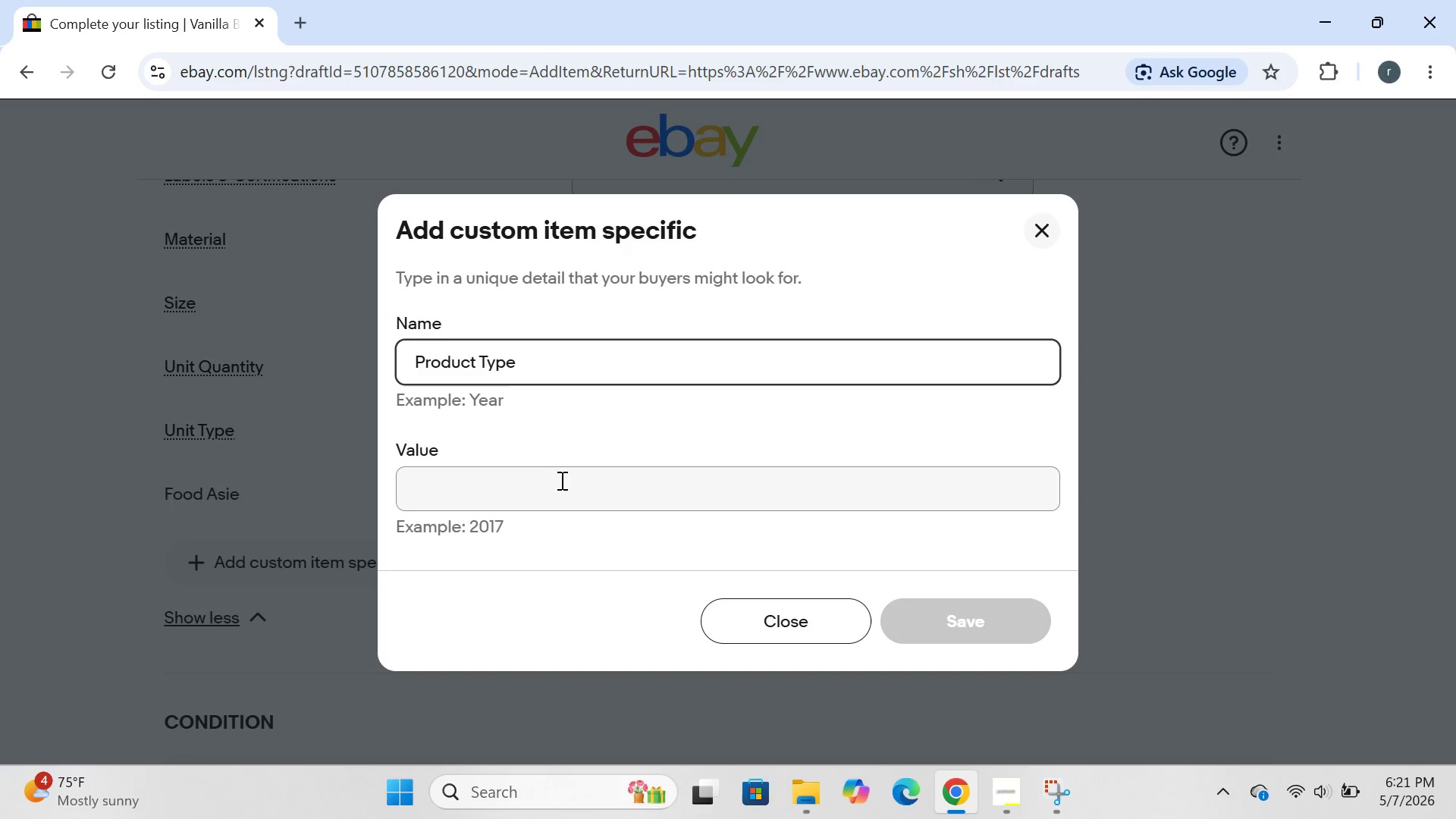 
left_click([559, 480])
 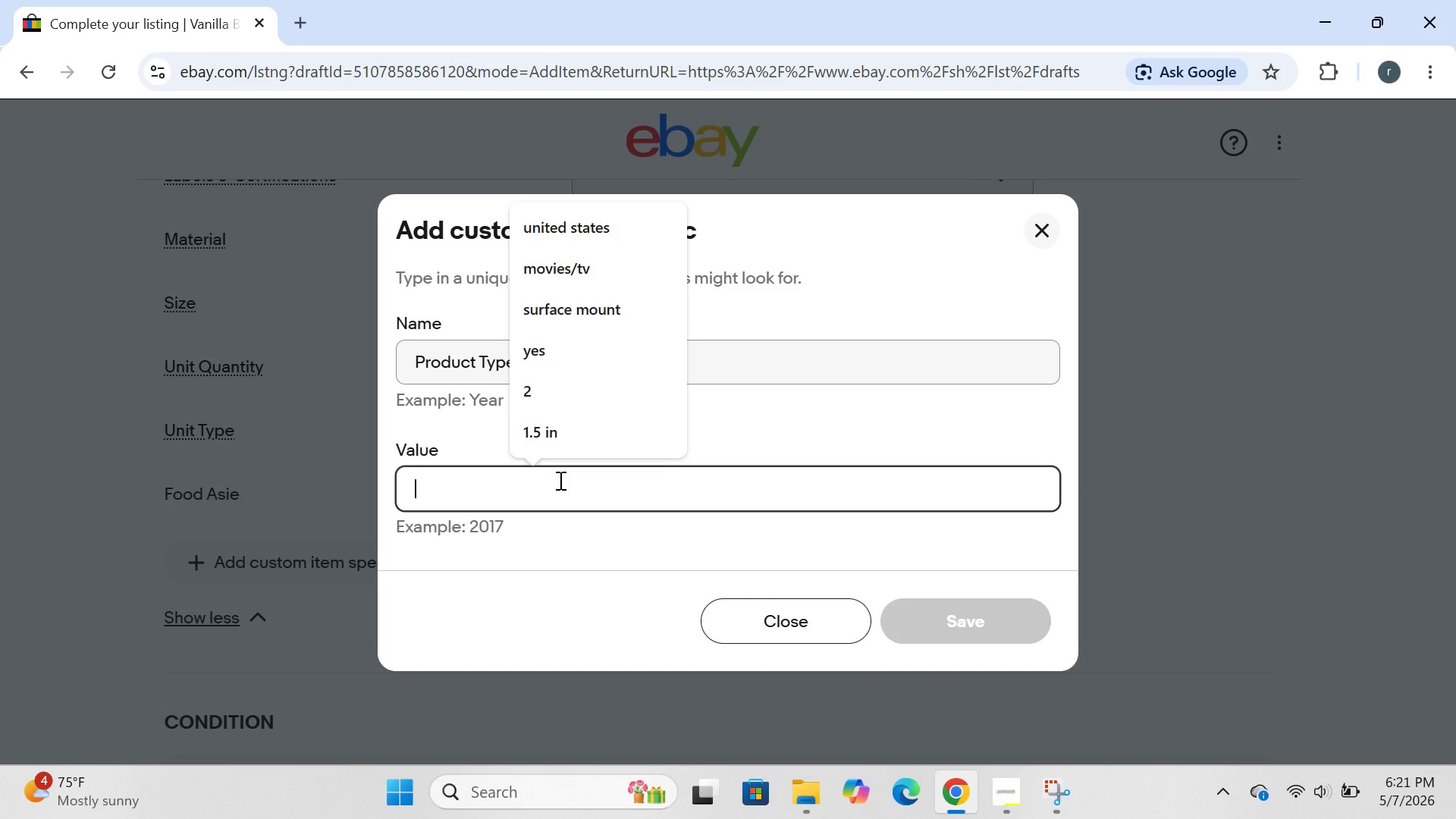 
type(Macaron Gift Box)
 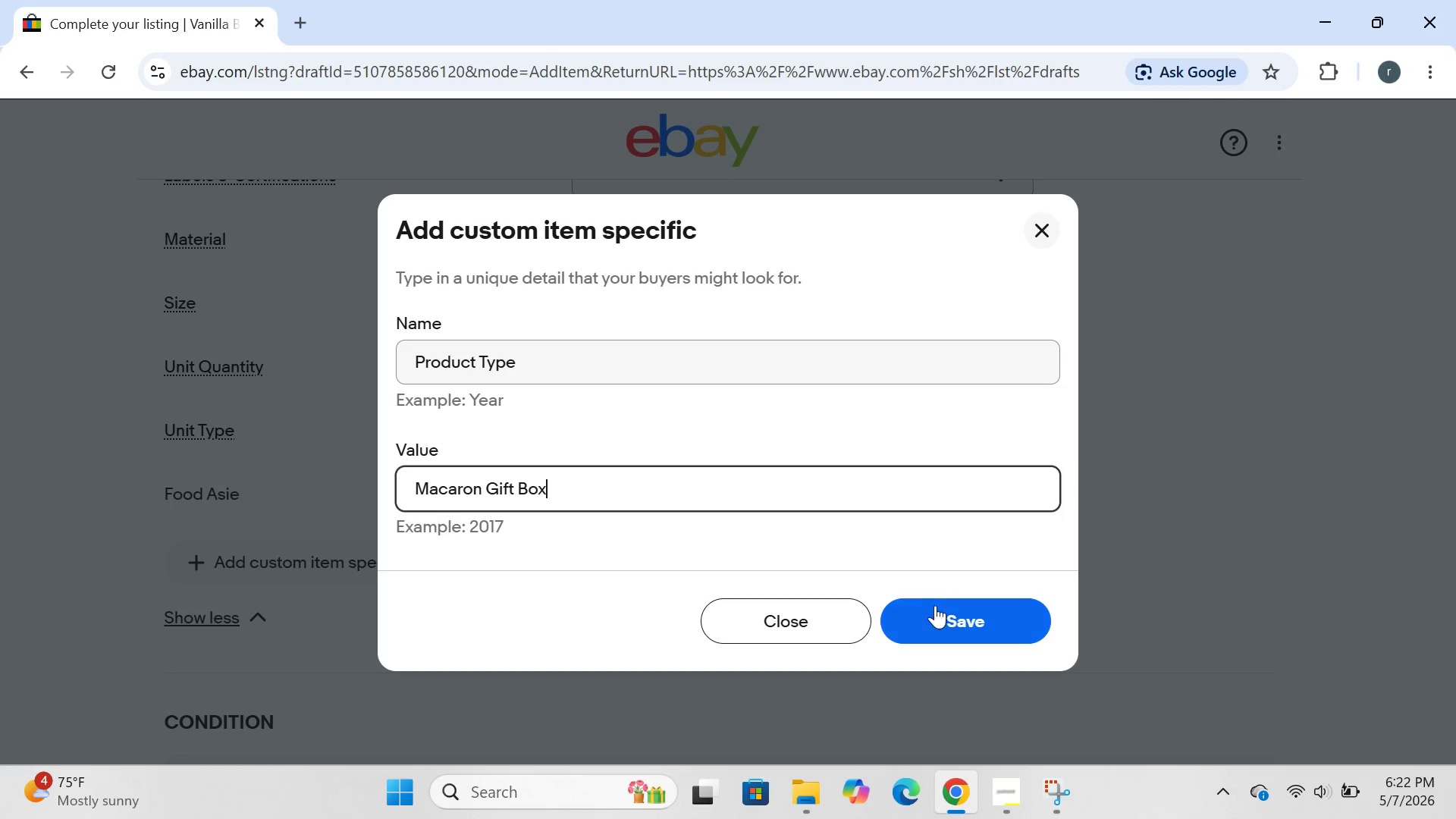 
left_click([931, 611])
 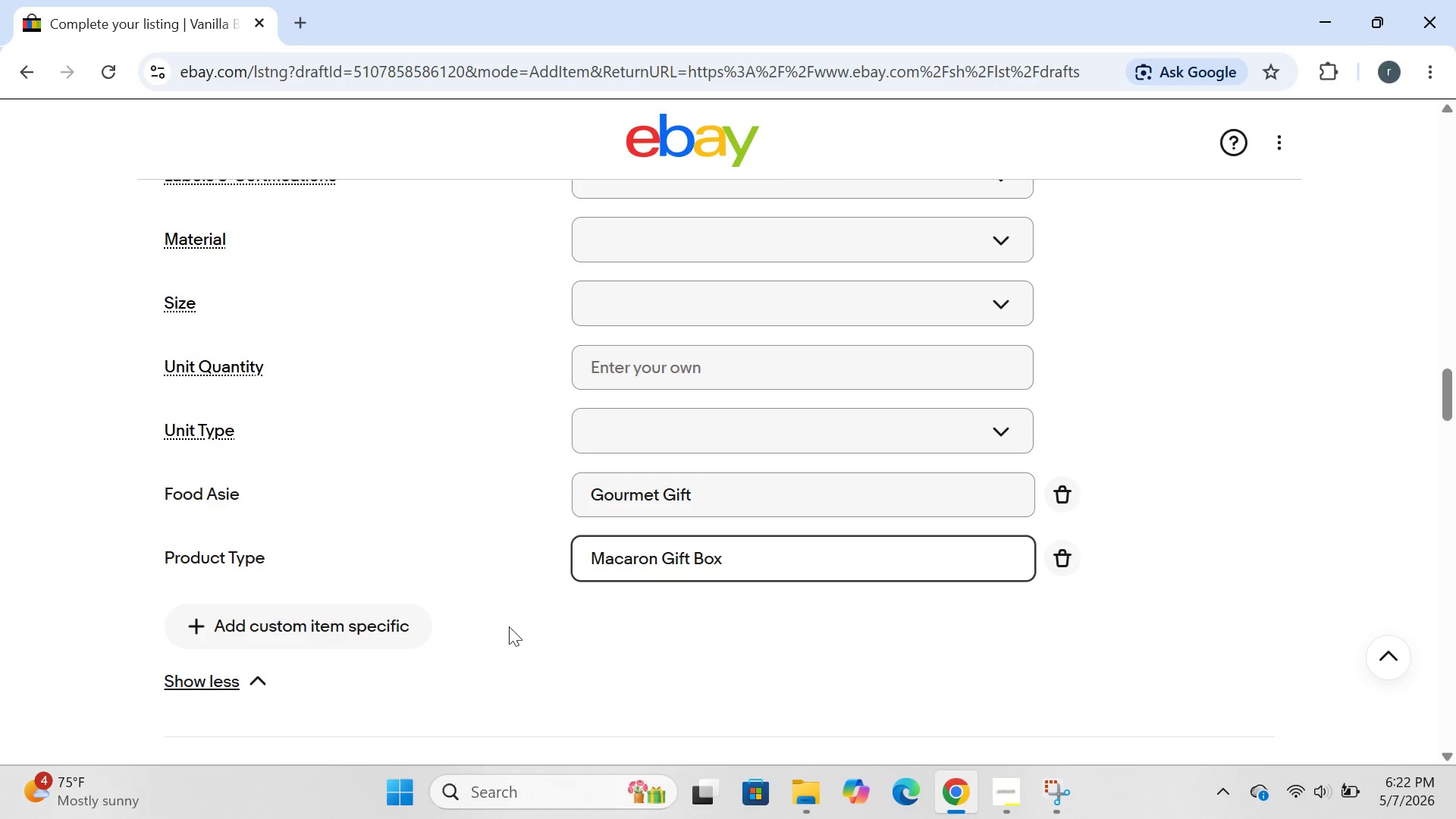 
left_click([380, 632])
 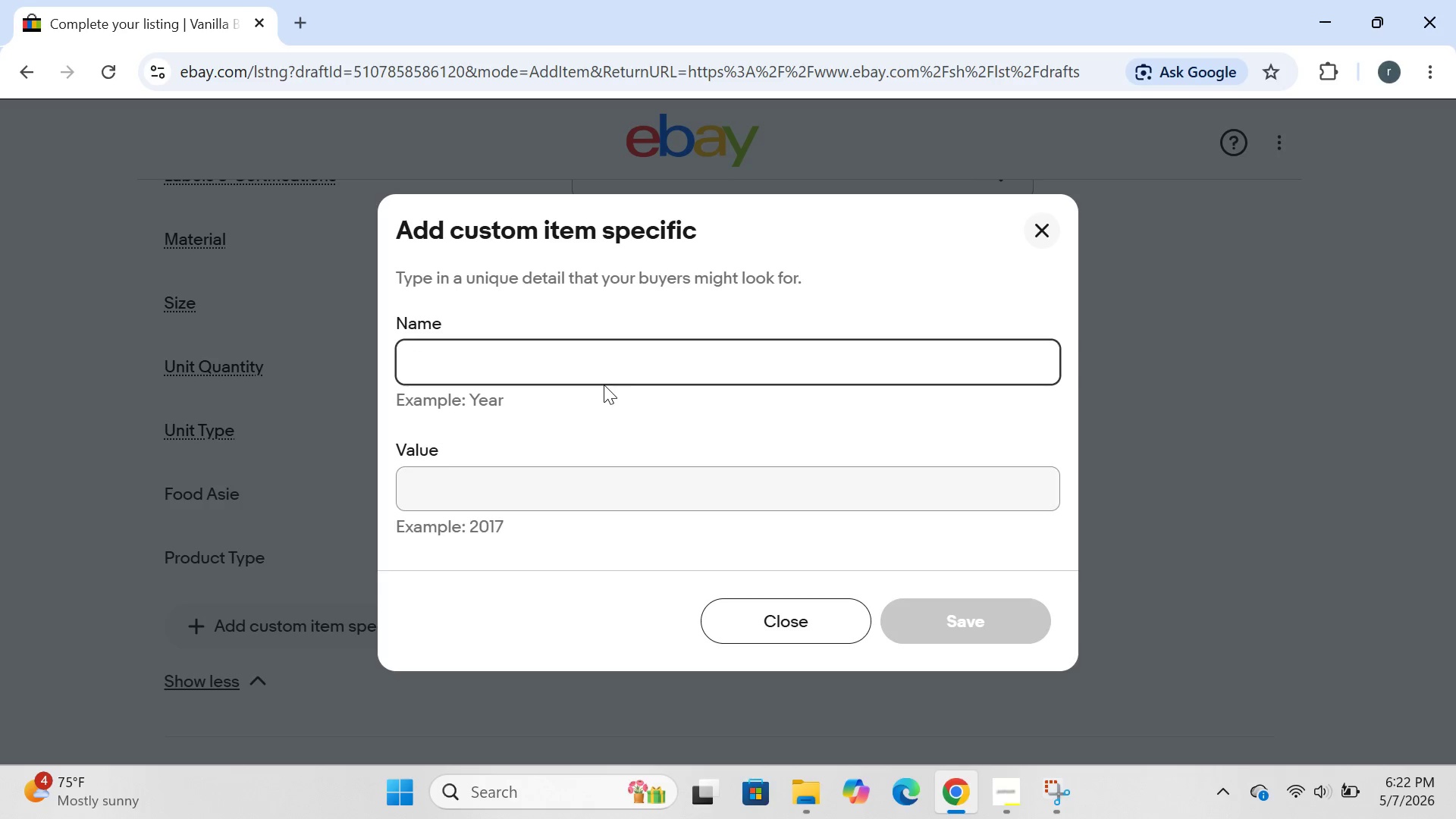 
type(Flavor)
 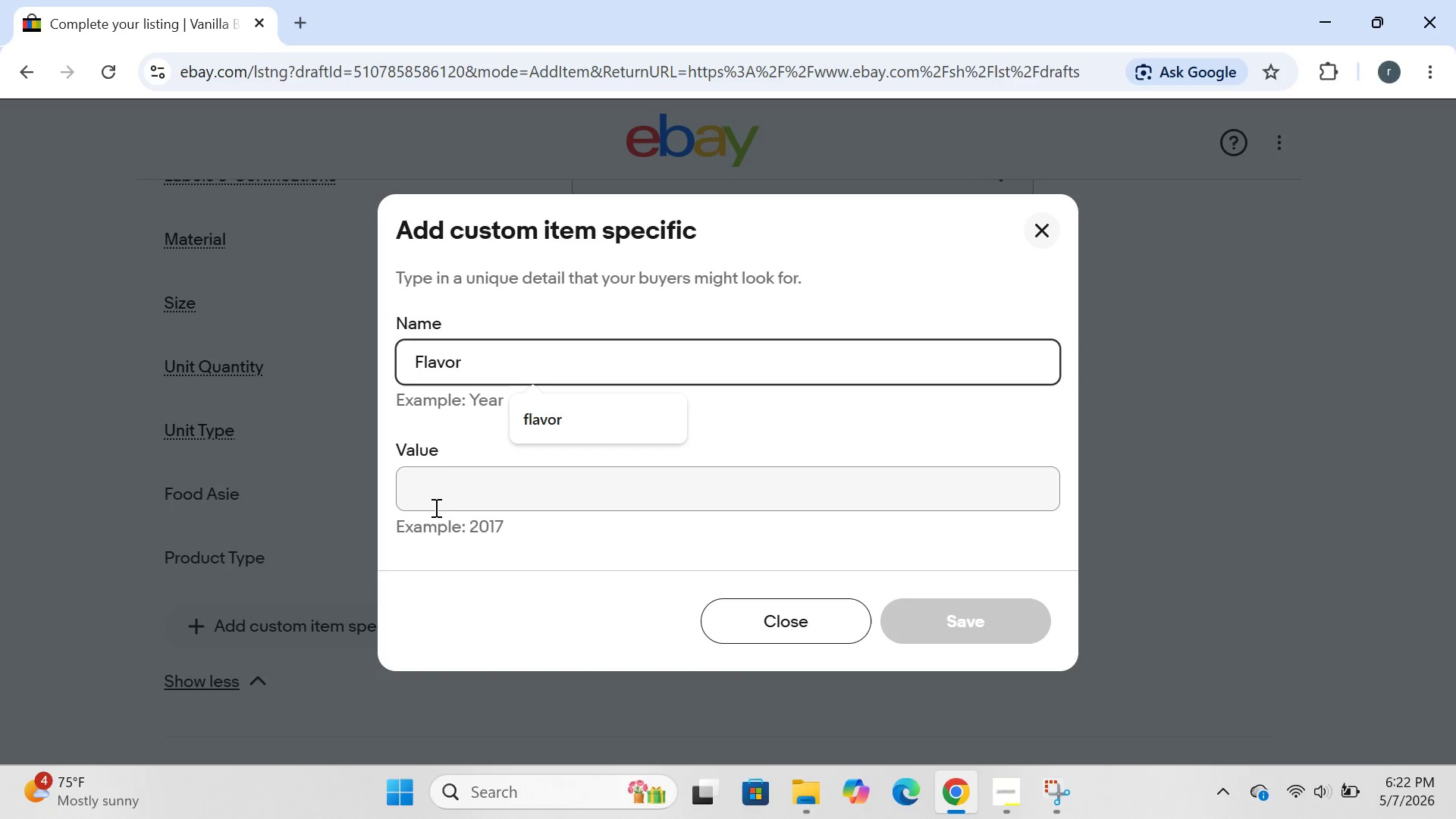 
left_click([626, 482])
 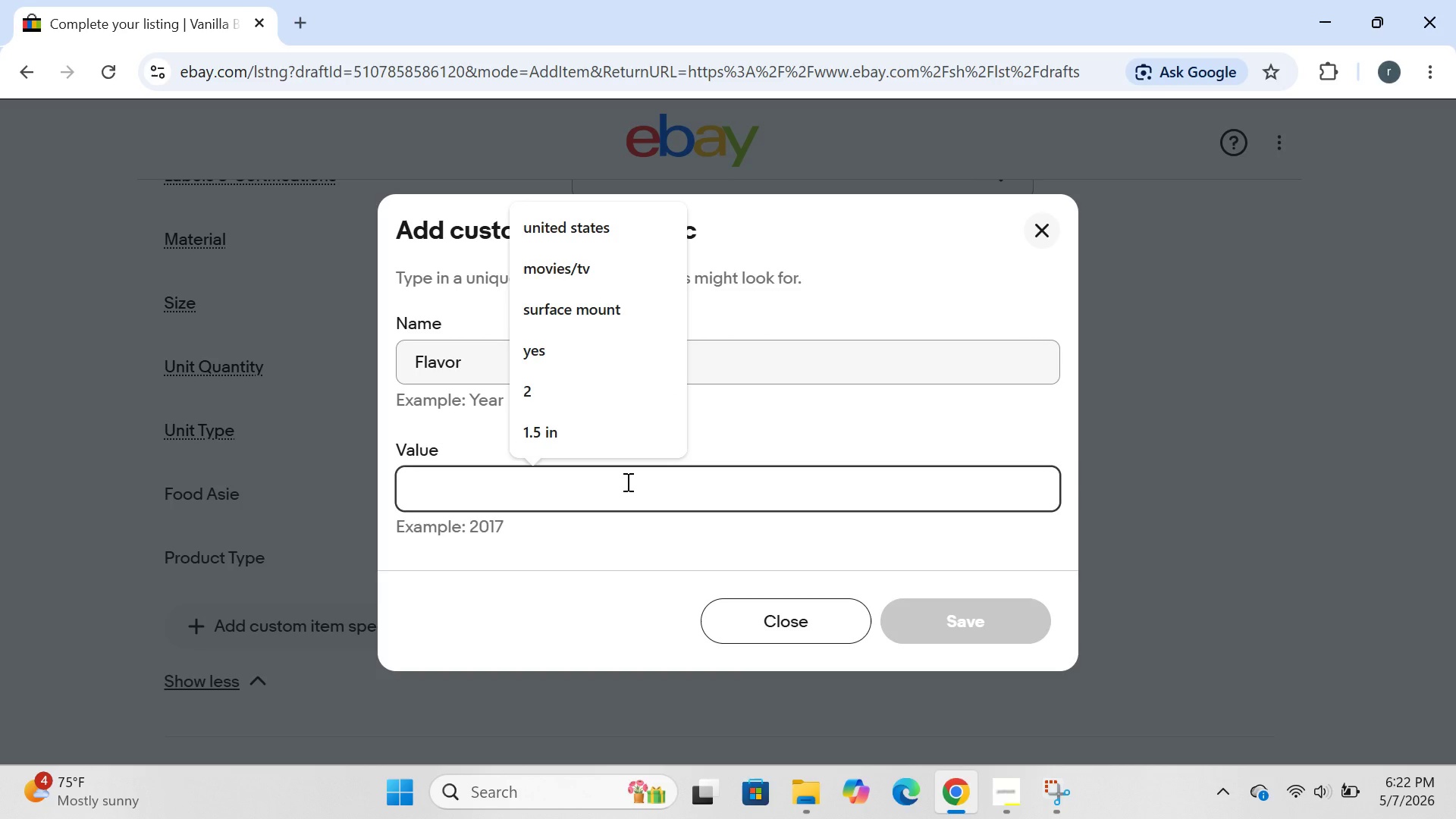 
type(Vanilla Bean and Raspberry)
 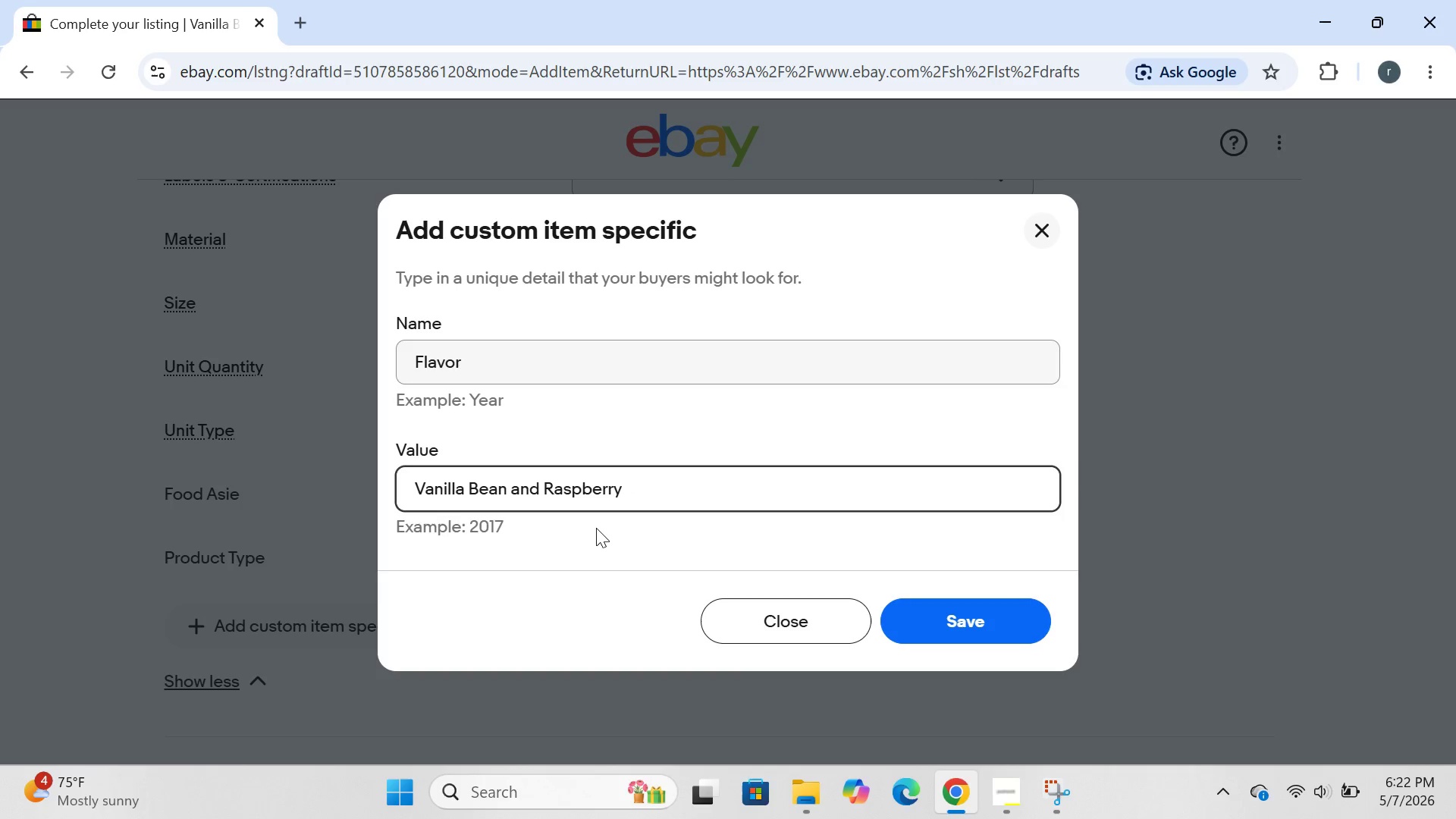 
wait(8.59)
 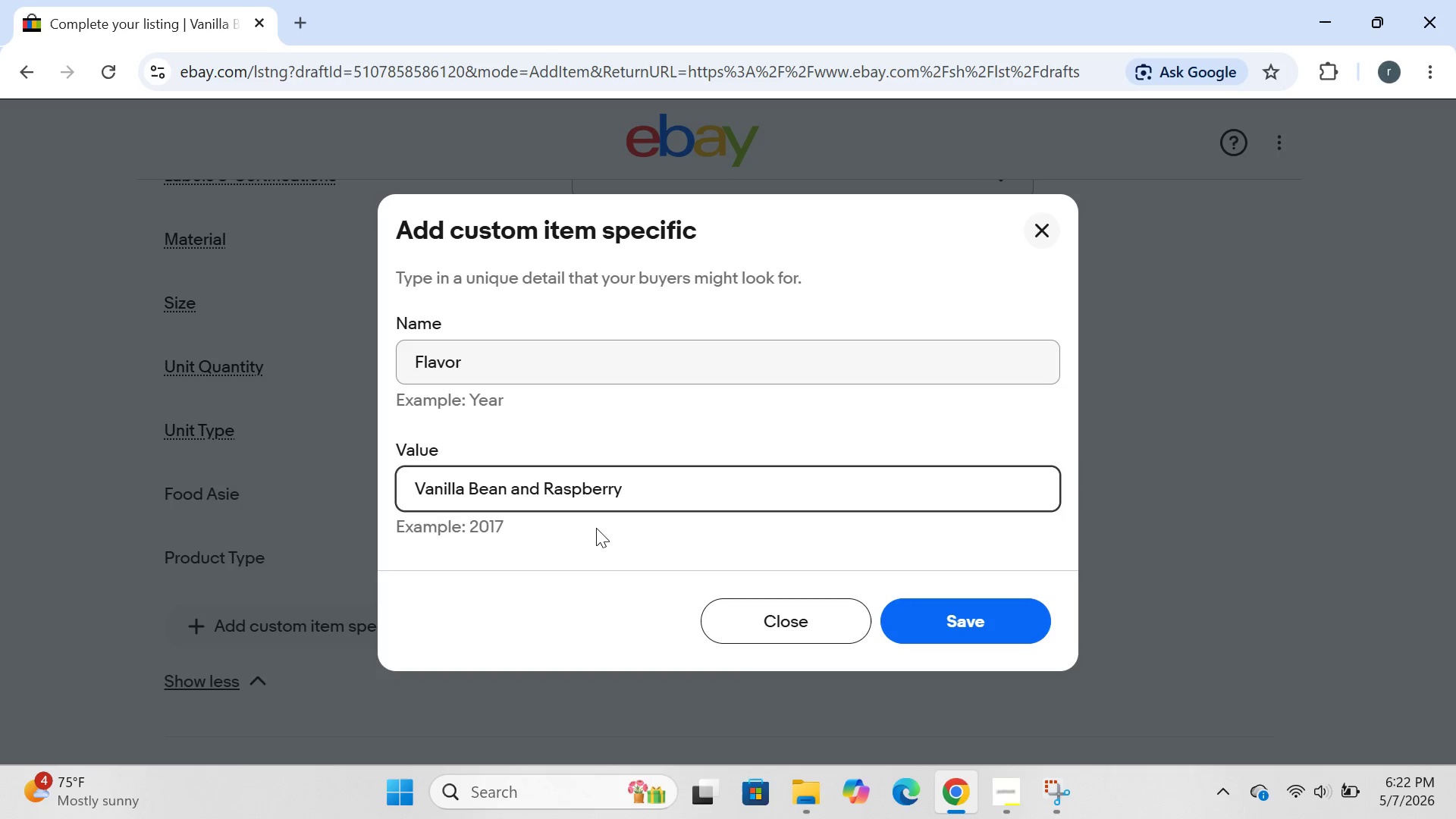 
left_click([982, 622])
 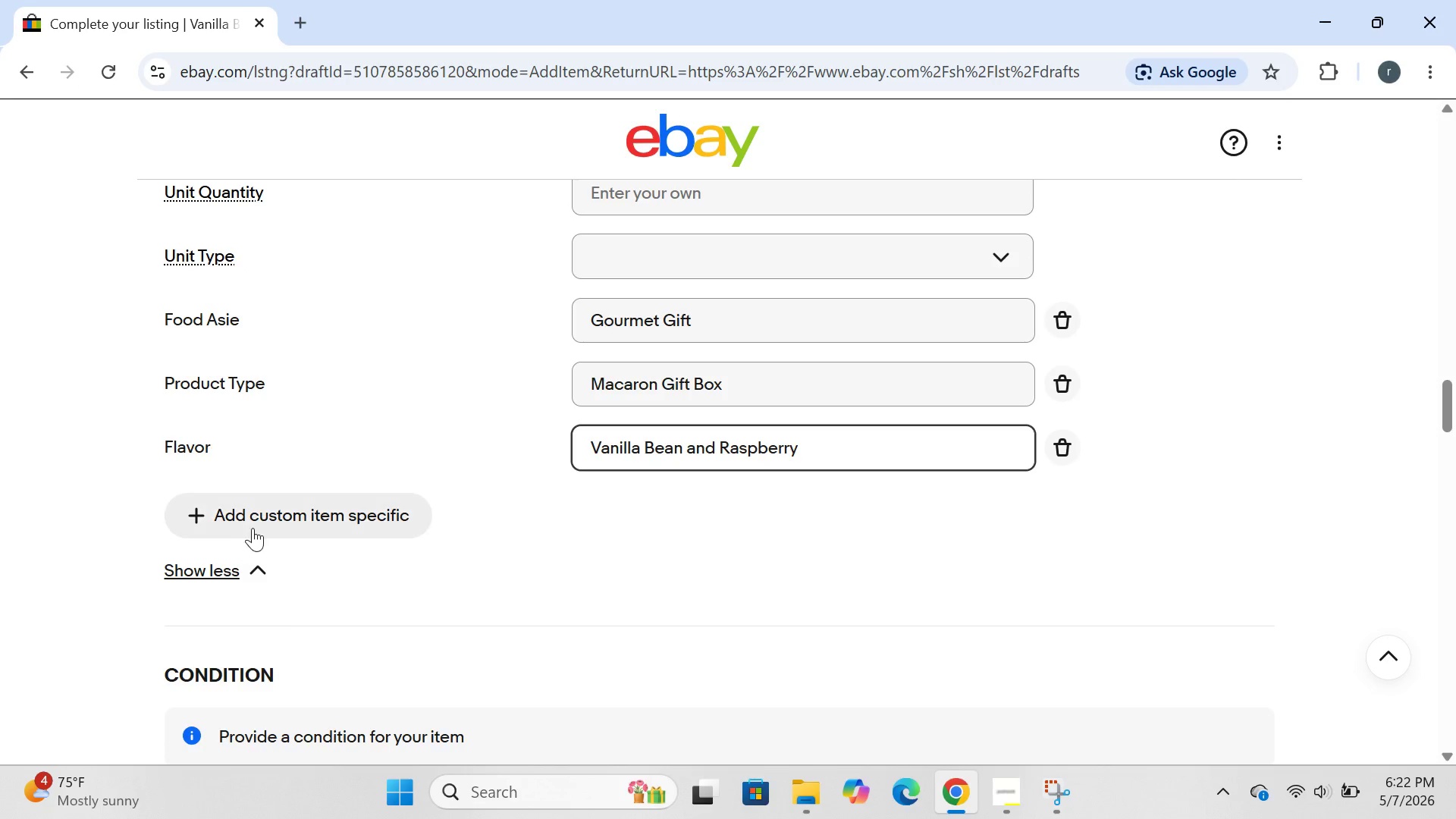 
left_click([261, 513])
 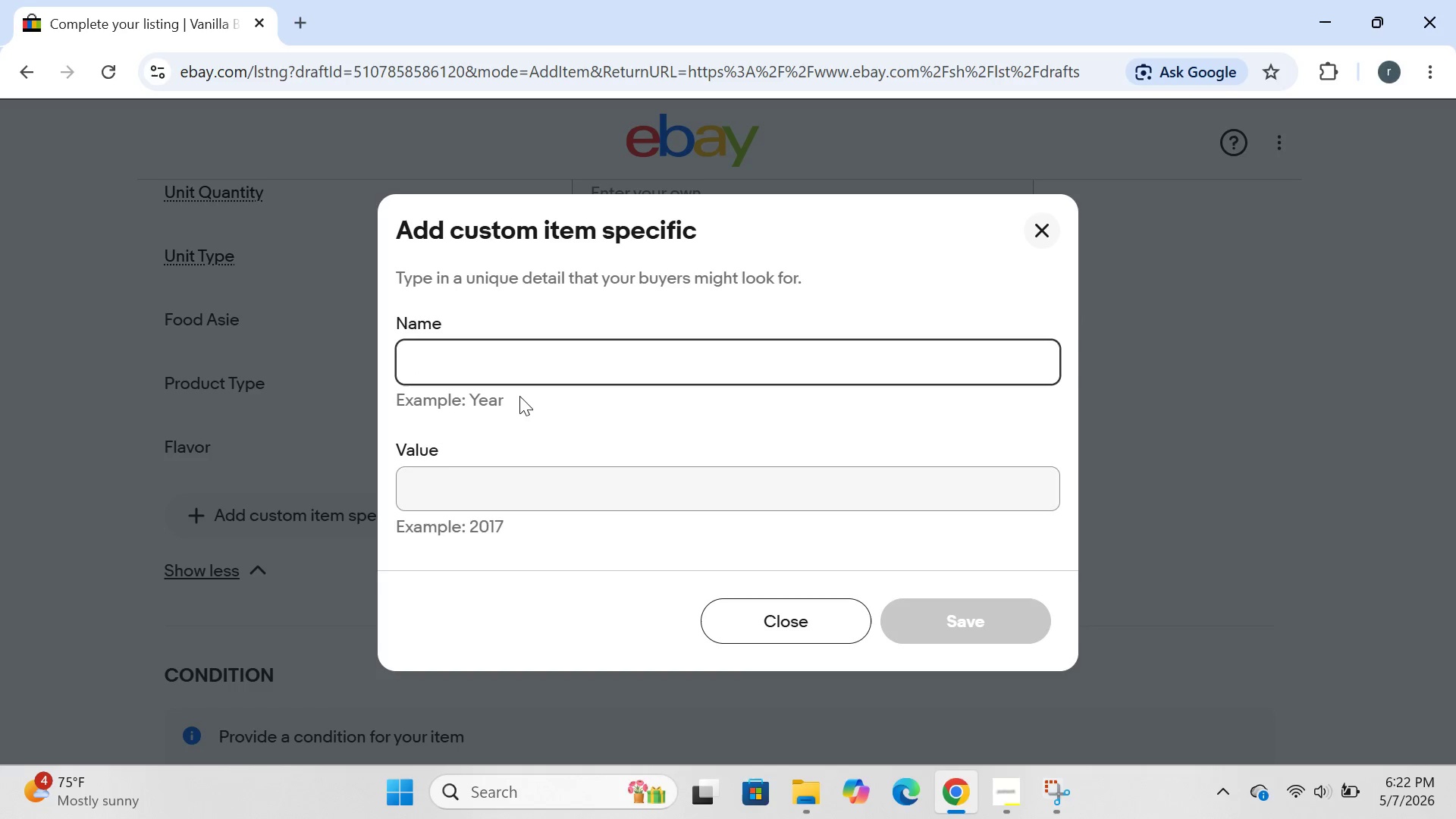 
type(Number of  Serving)
 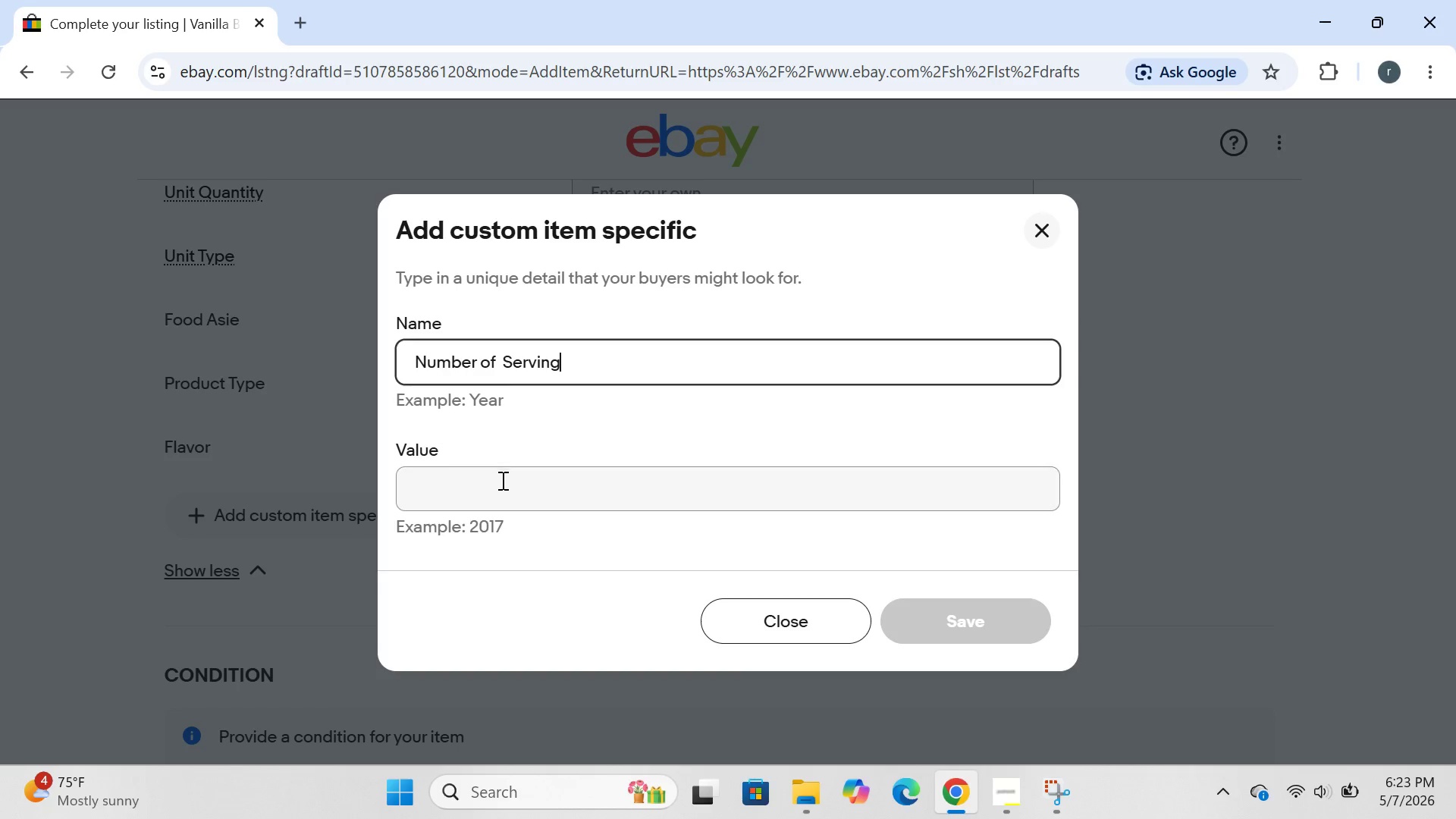 
left_click([495, 485])
 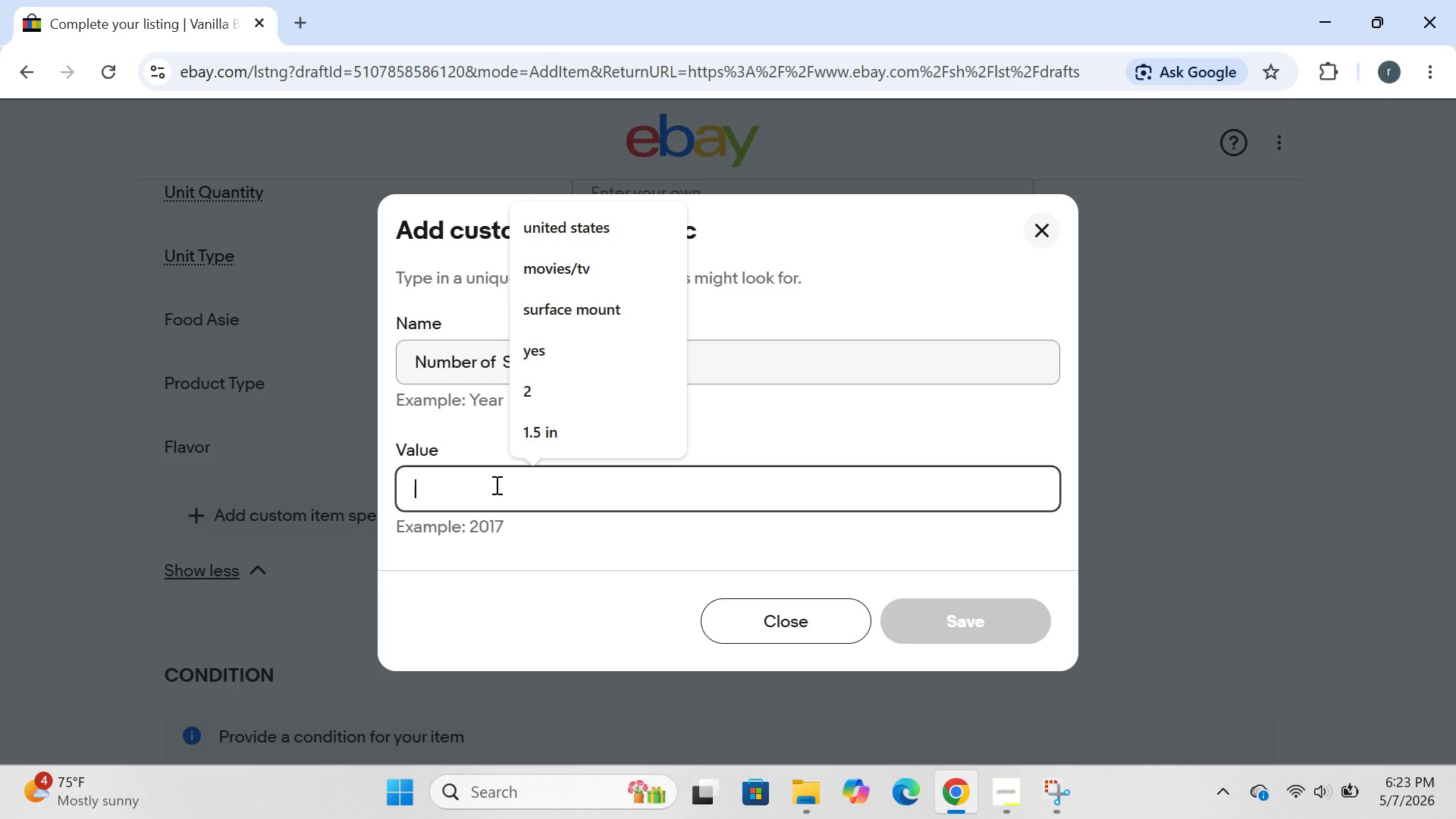 
key(6)
 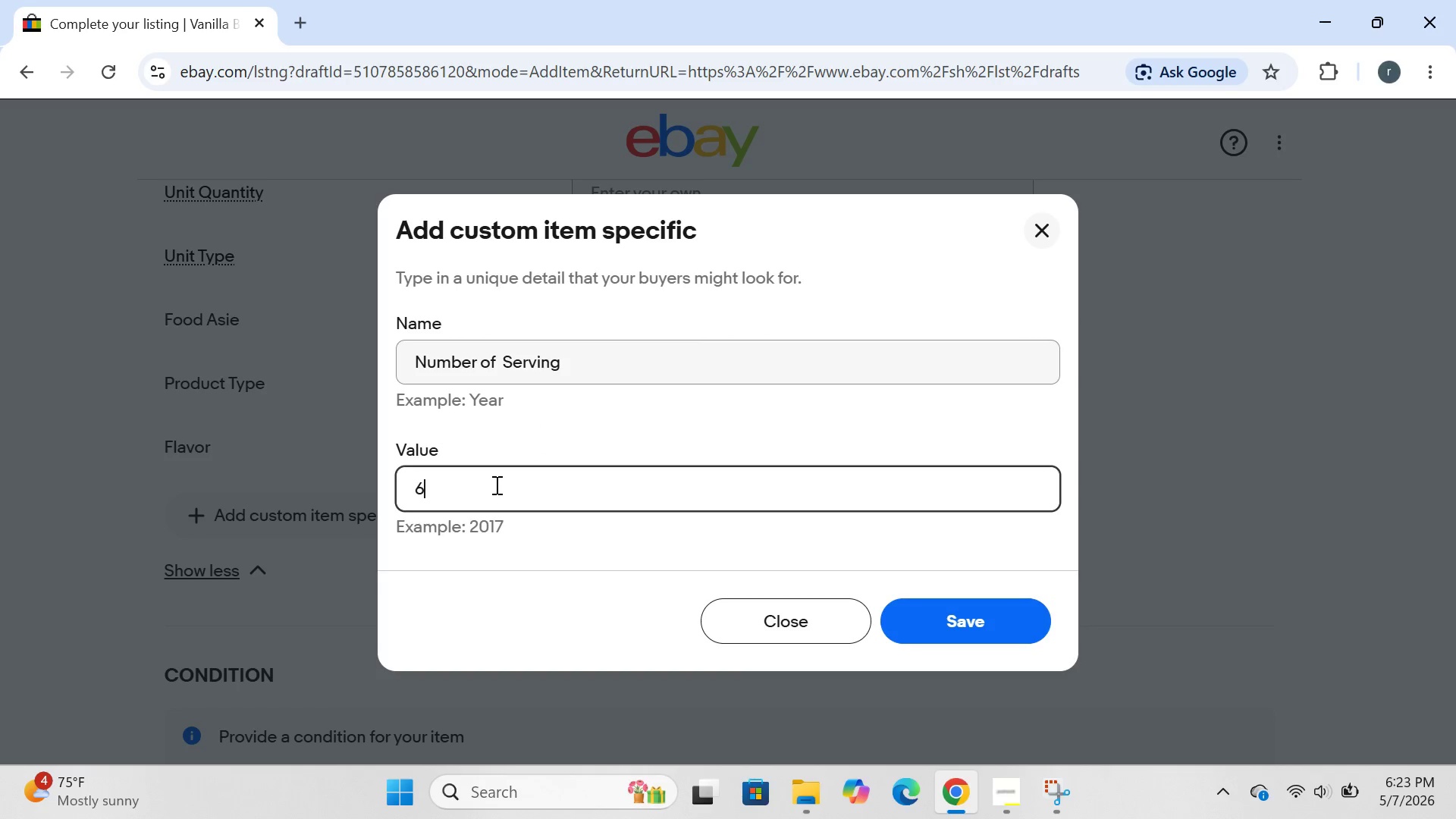 
key(Minus)
 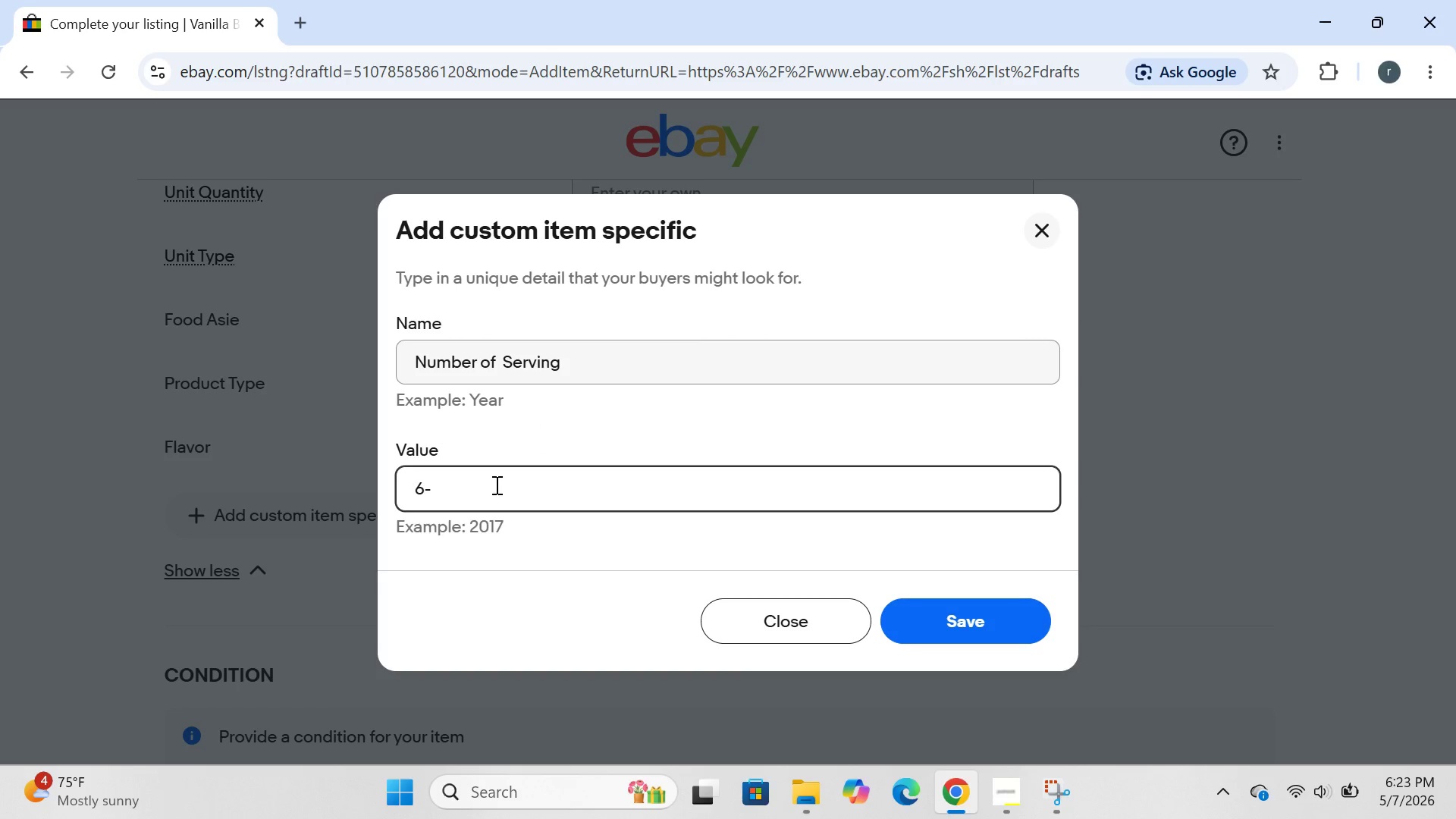 
key(8)
 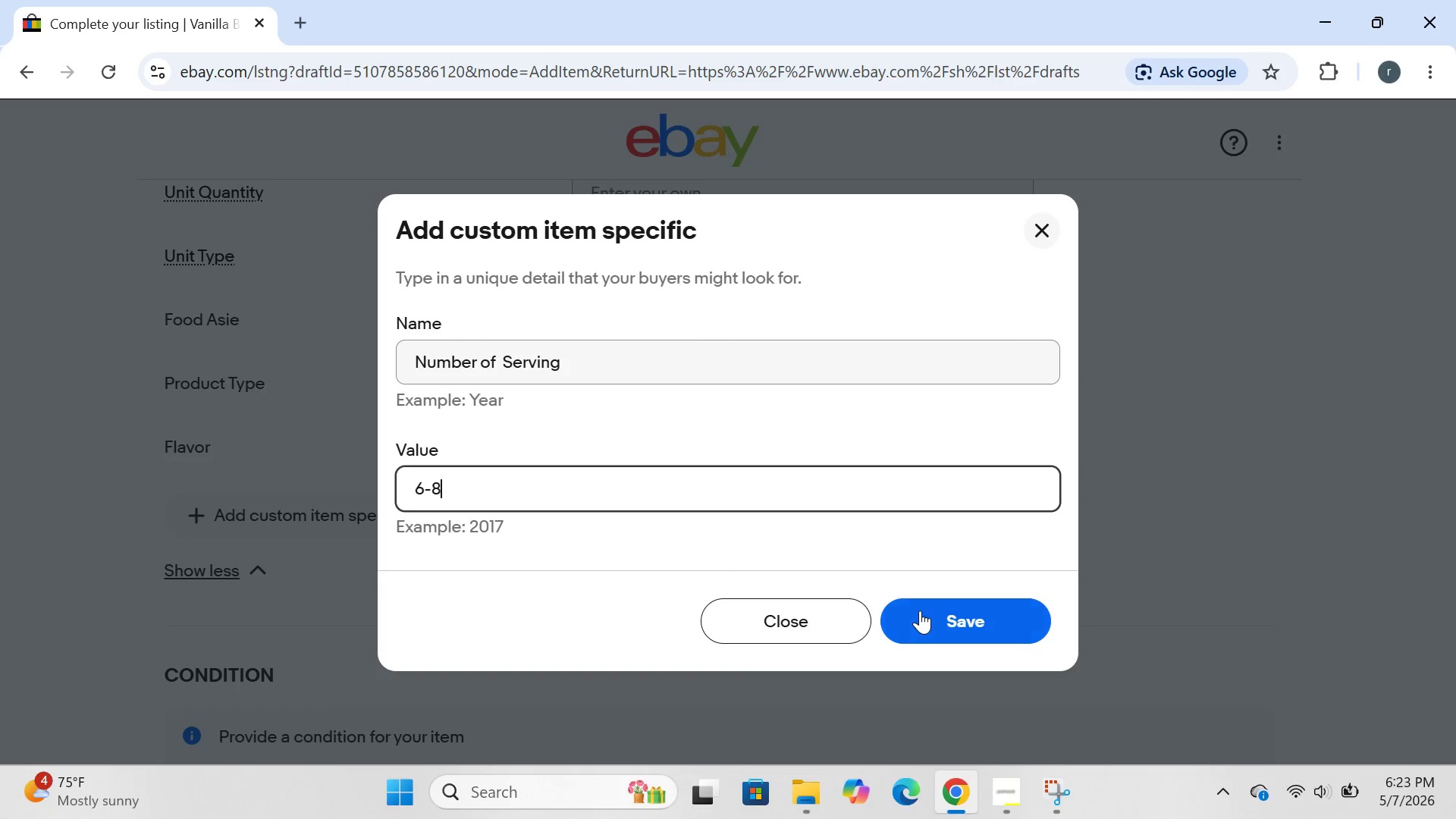 
left_click([920, 613])
 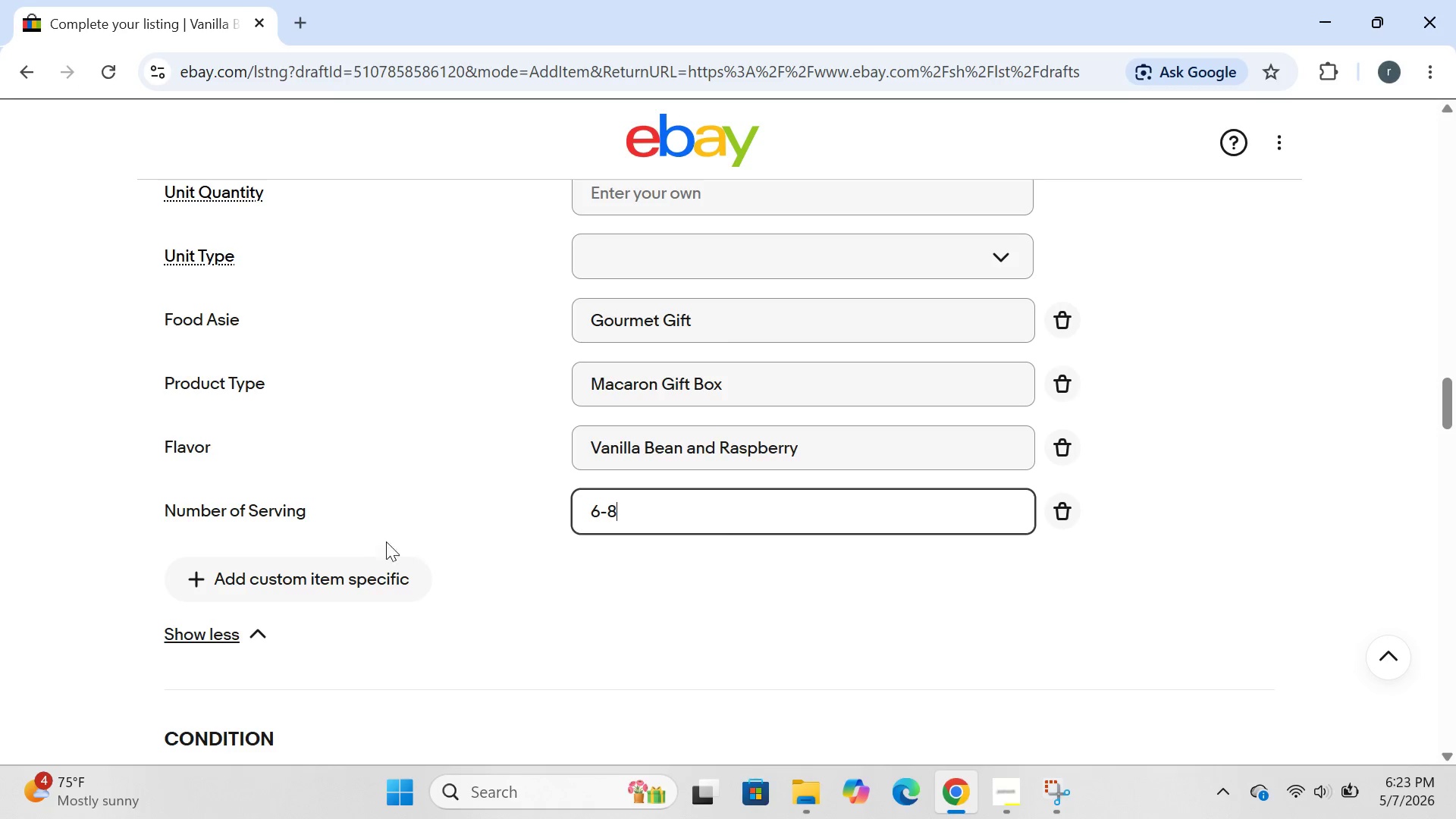 
left_click([323, 573])
 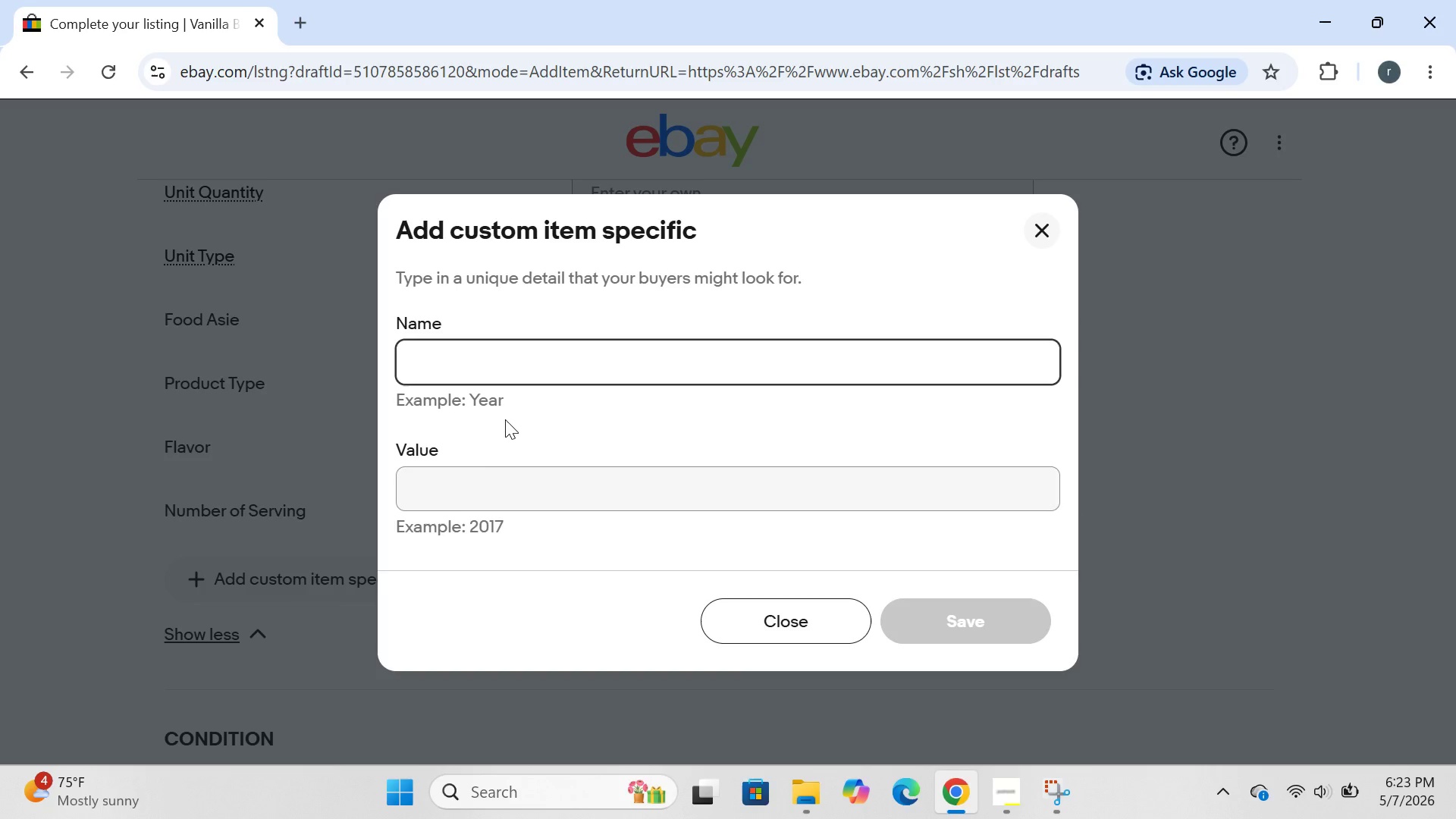 
type(Weight)
 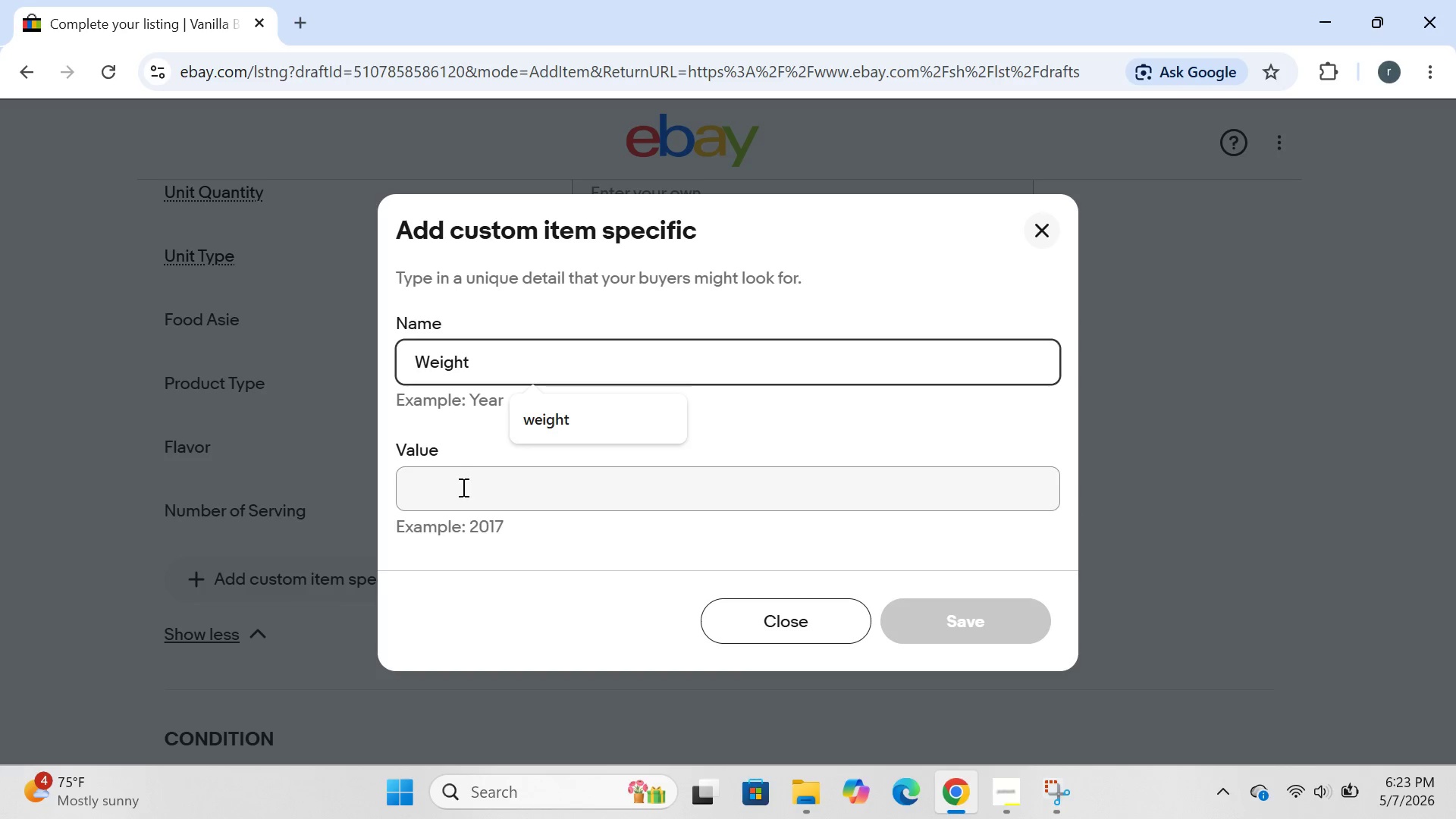 
left_click([451, 494])
 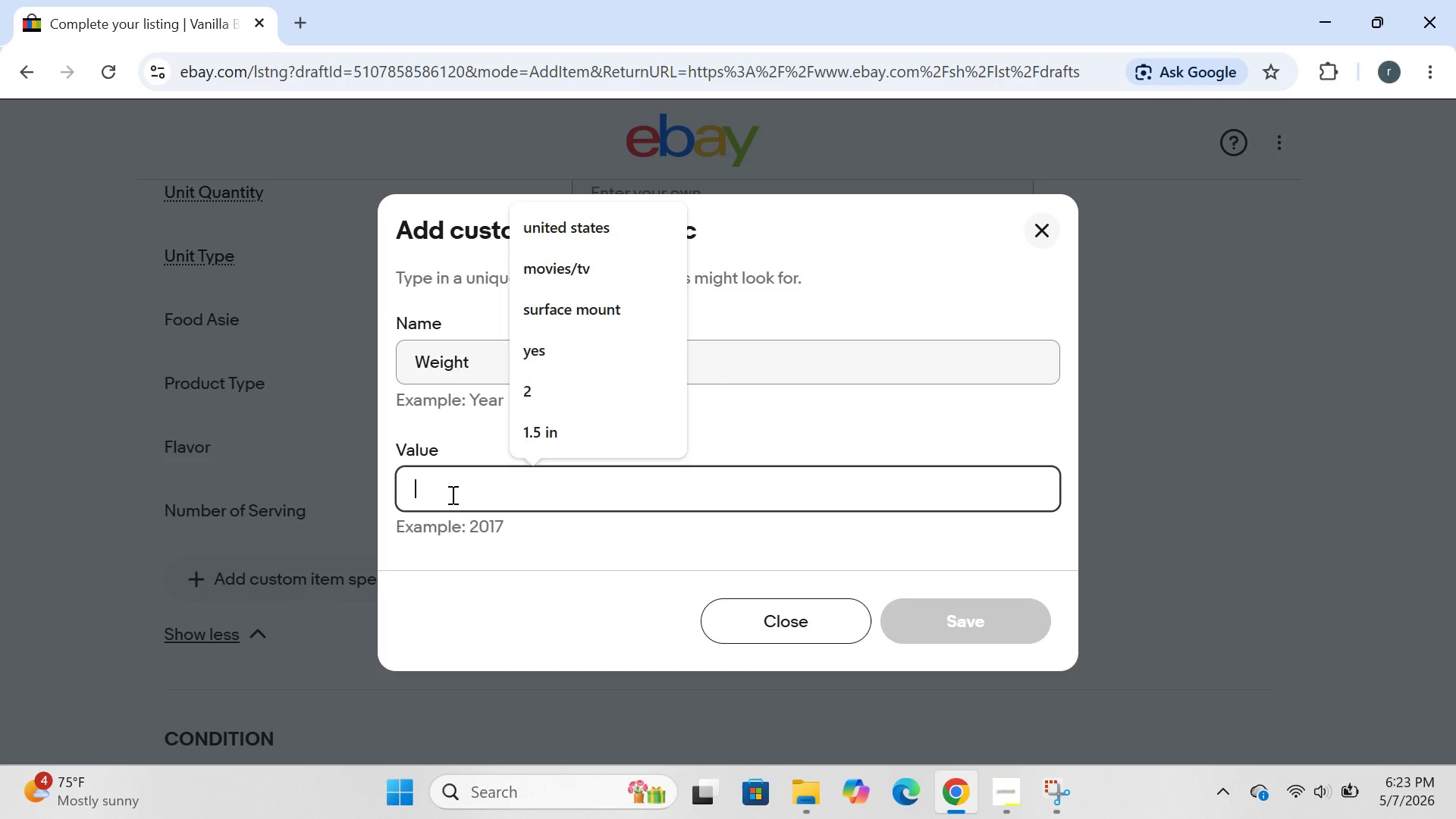 
type(8.5 oz)
 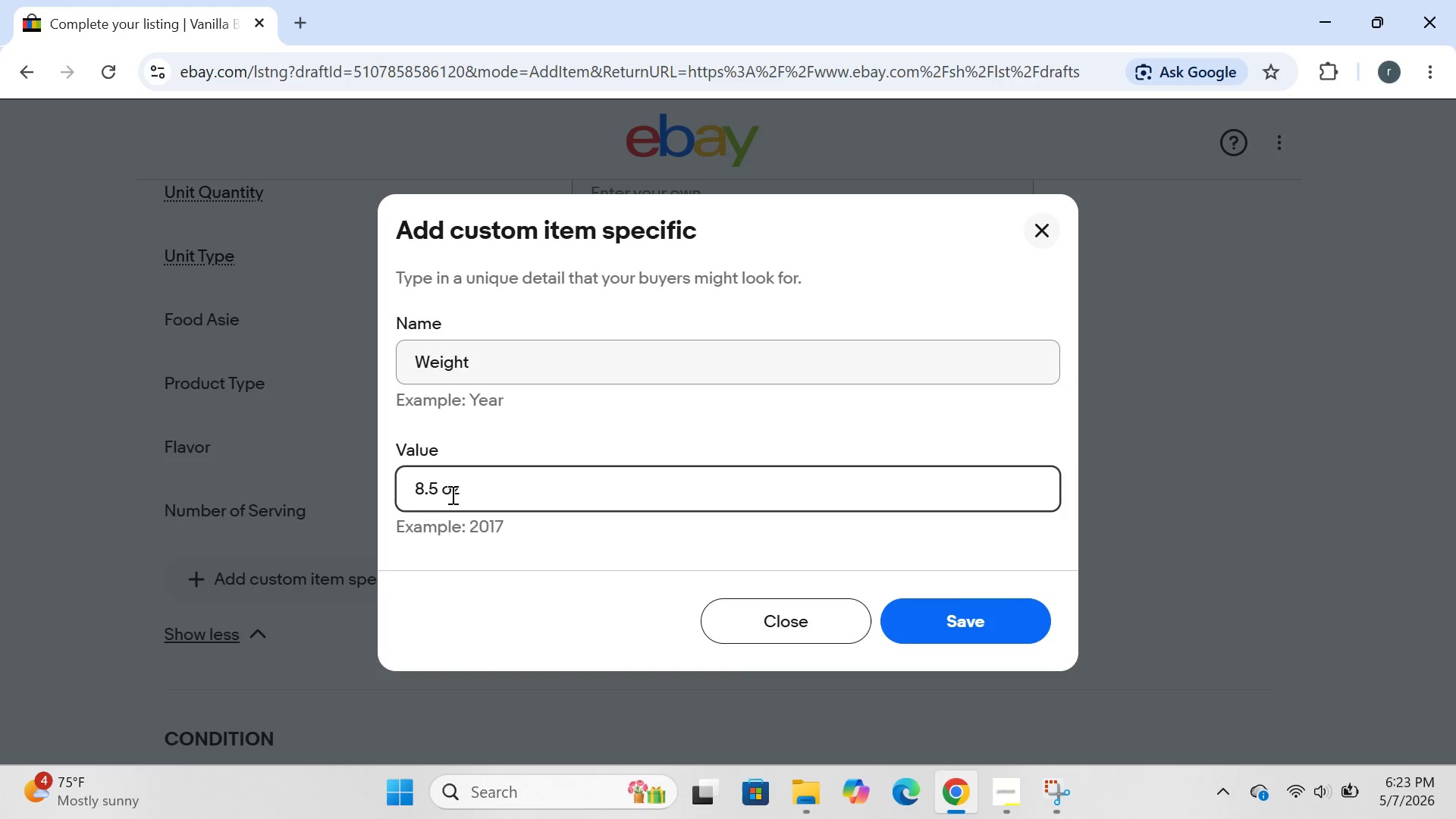 
key(Enter)
 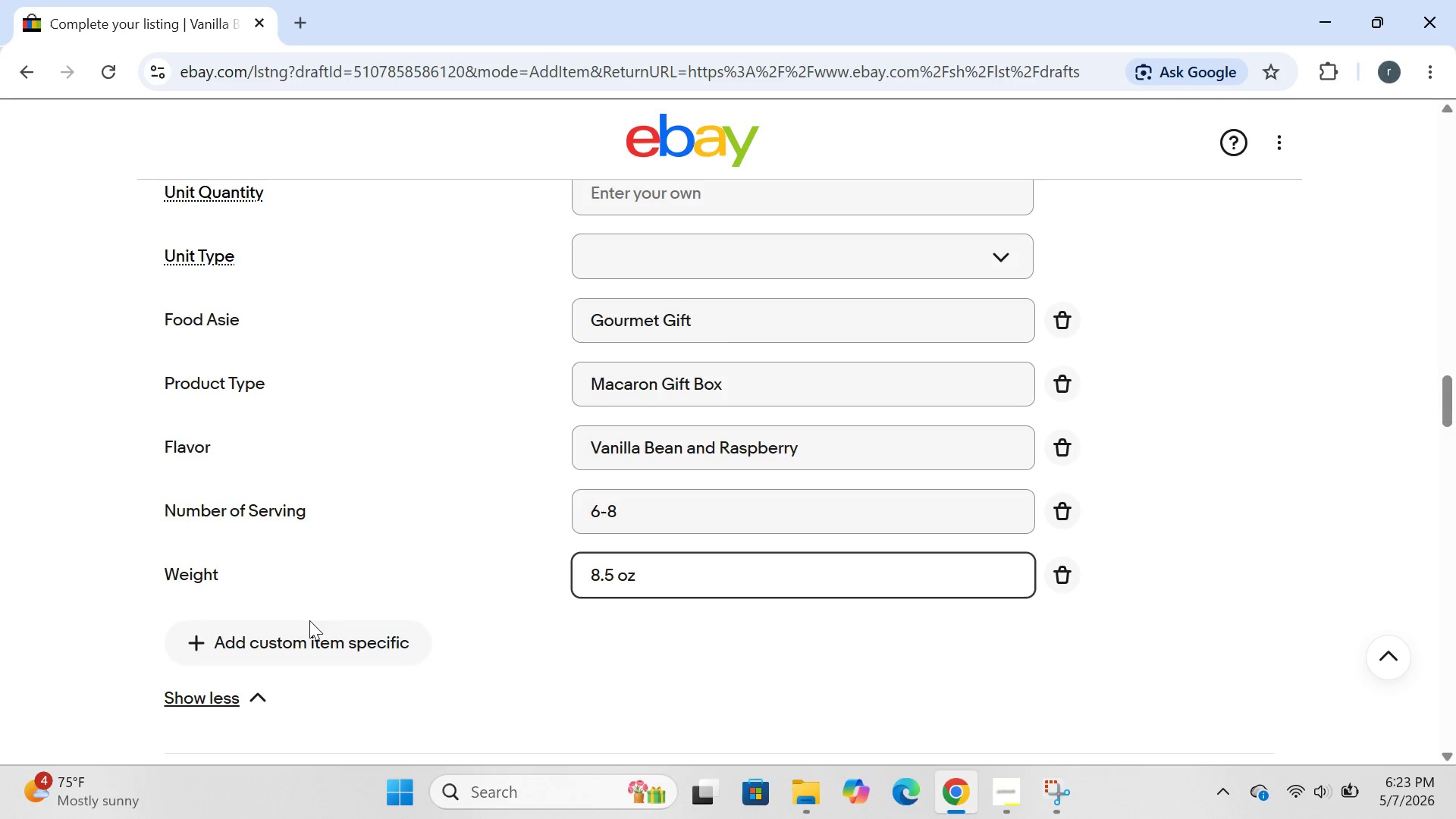 
left_click([300, 645])
 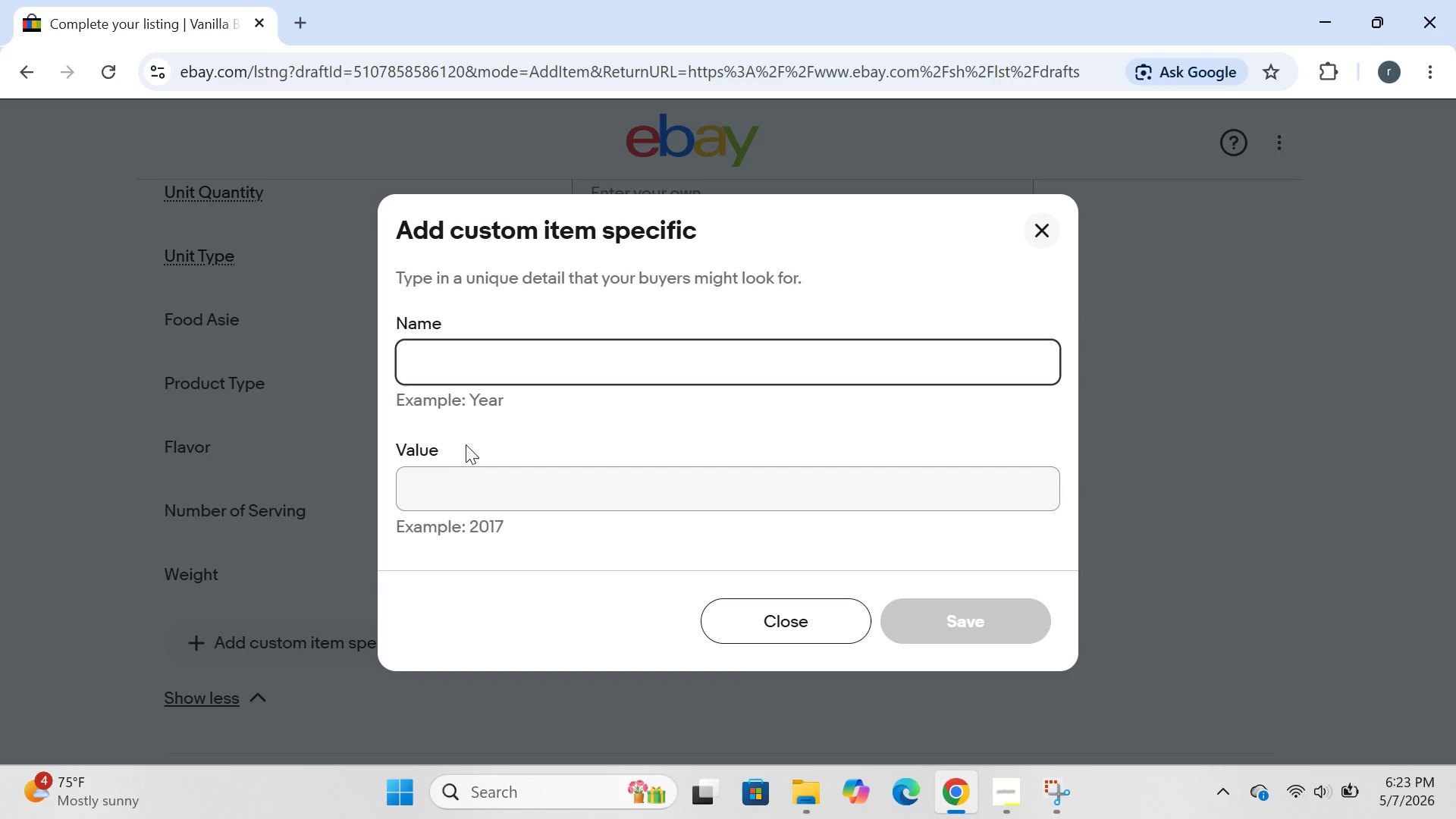 
type(Count)
 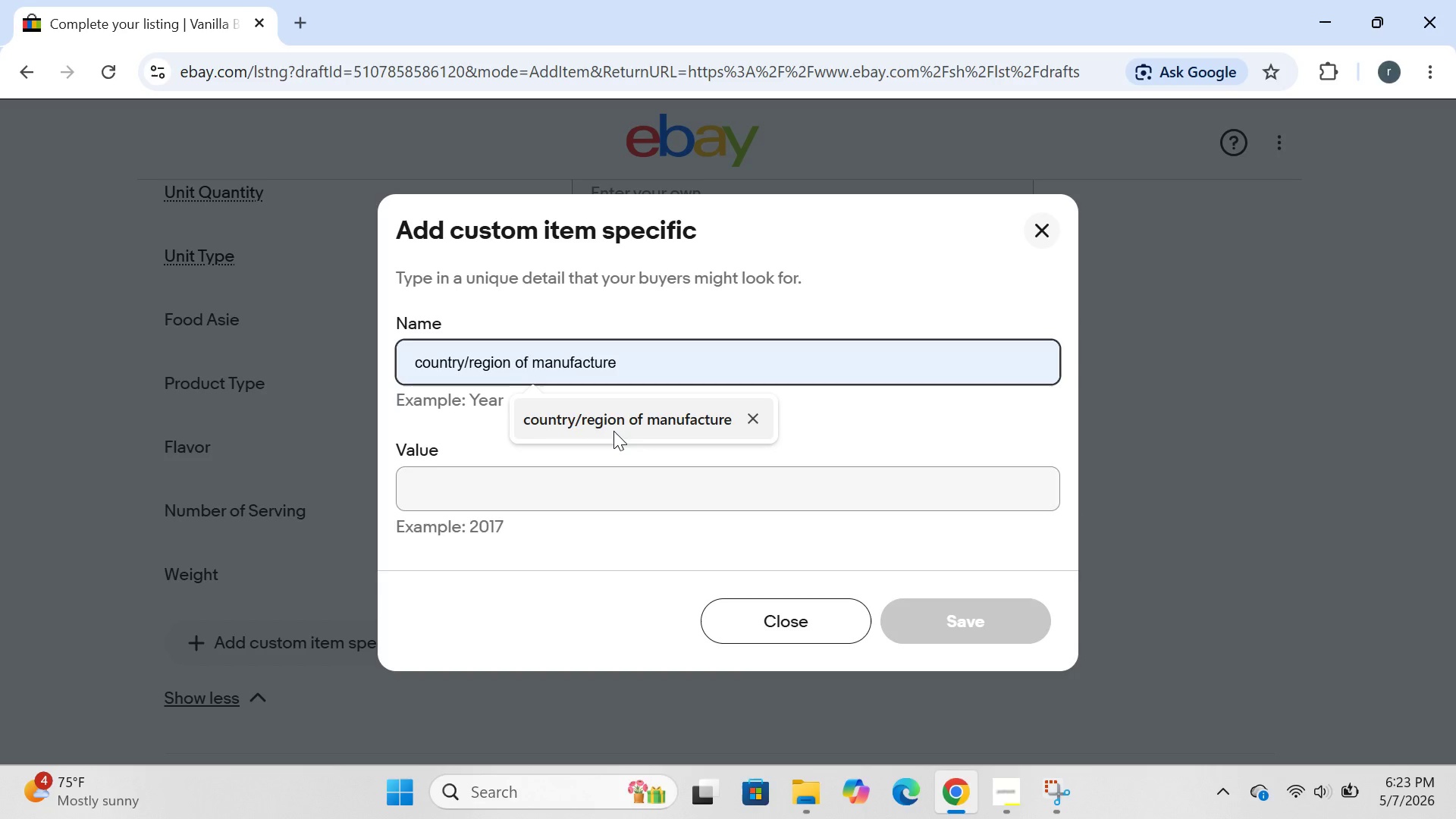 
left_click([613, 431])
 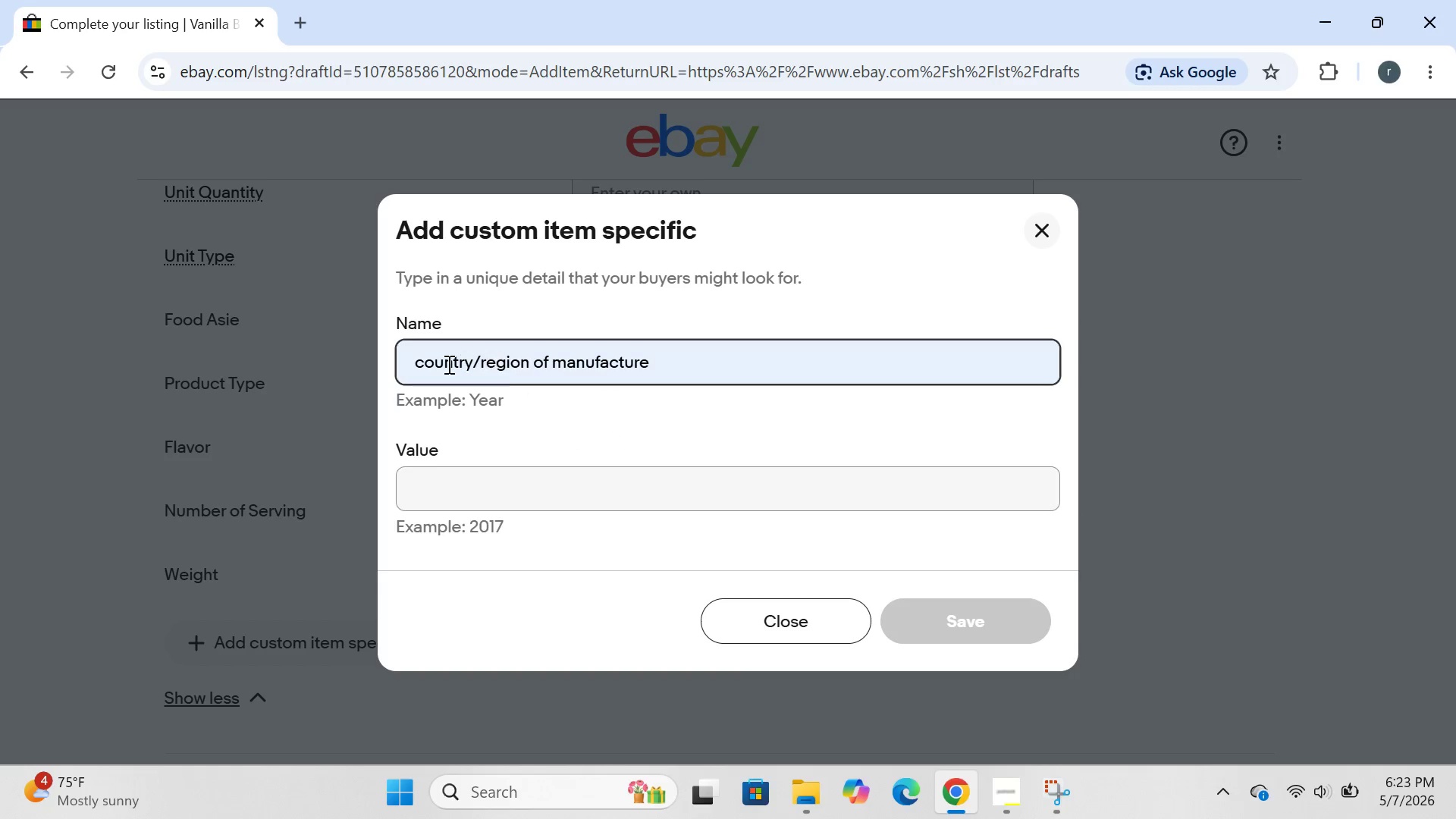 
left_click([434, 367])
 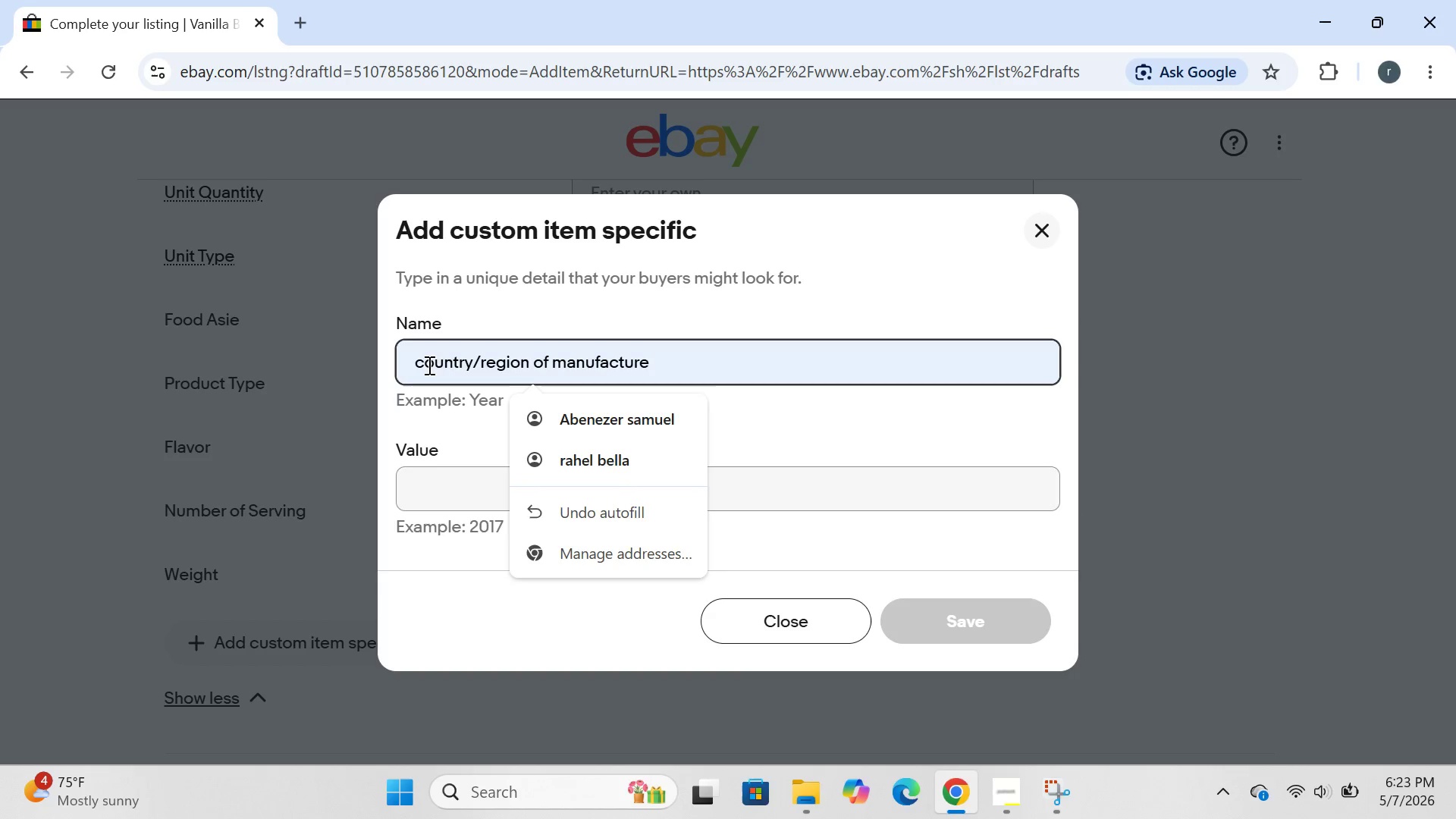 
left_click([428, 365])
 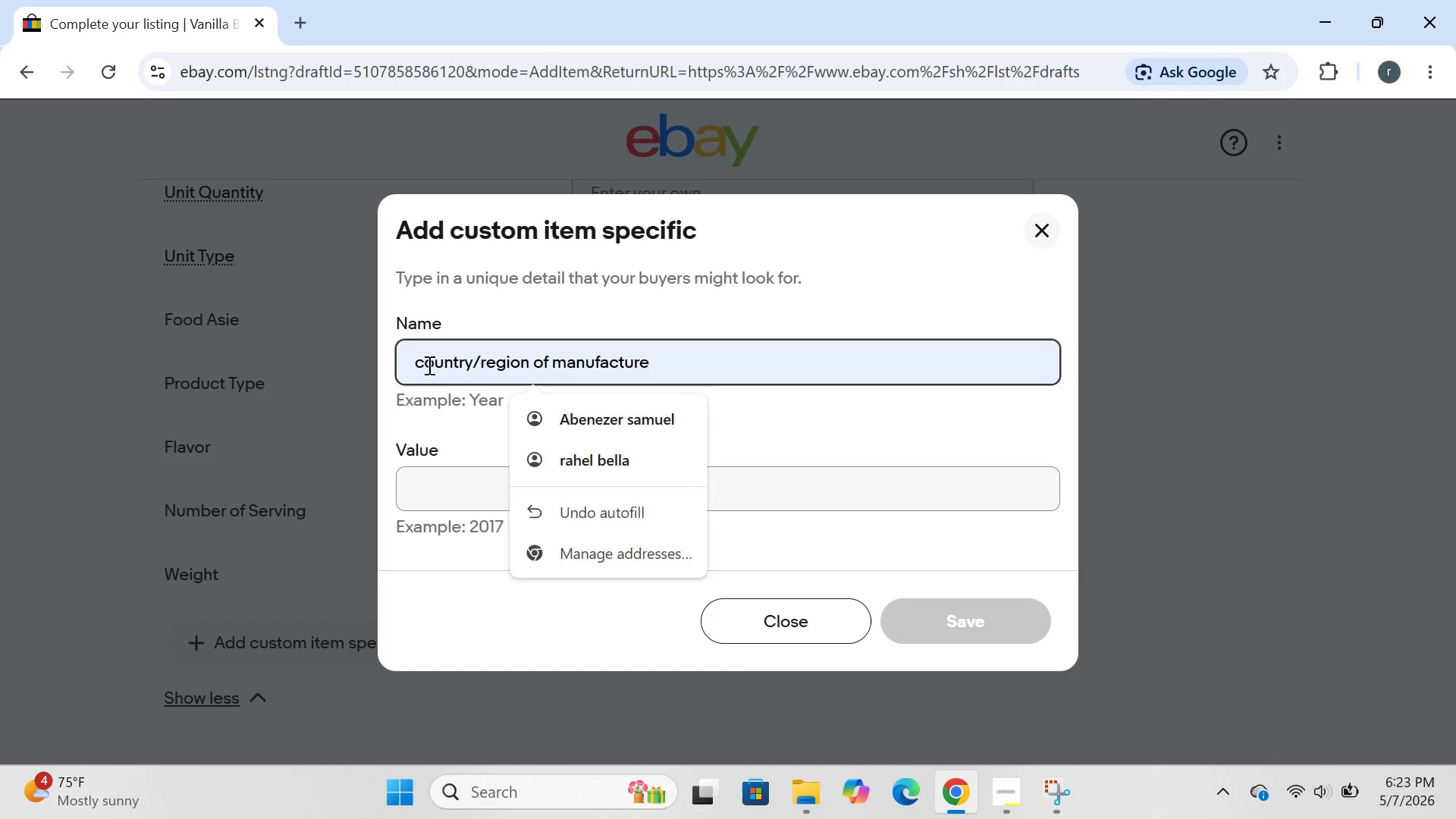 
key(Backspace)
 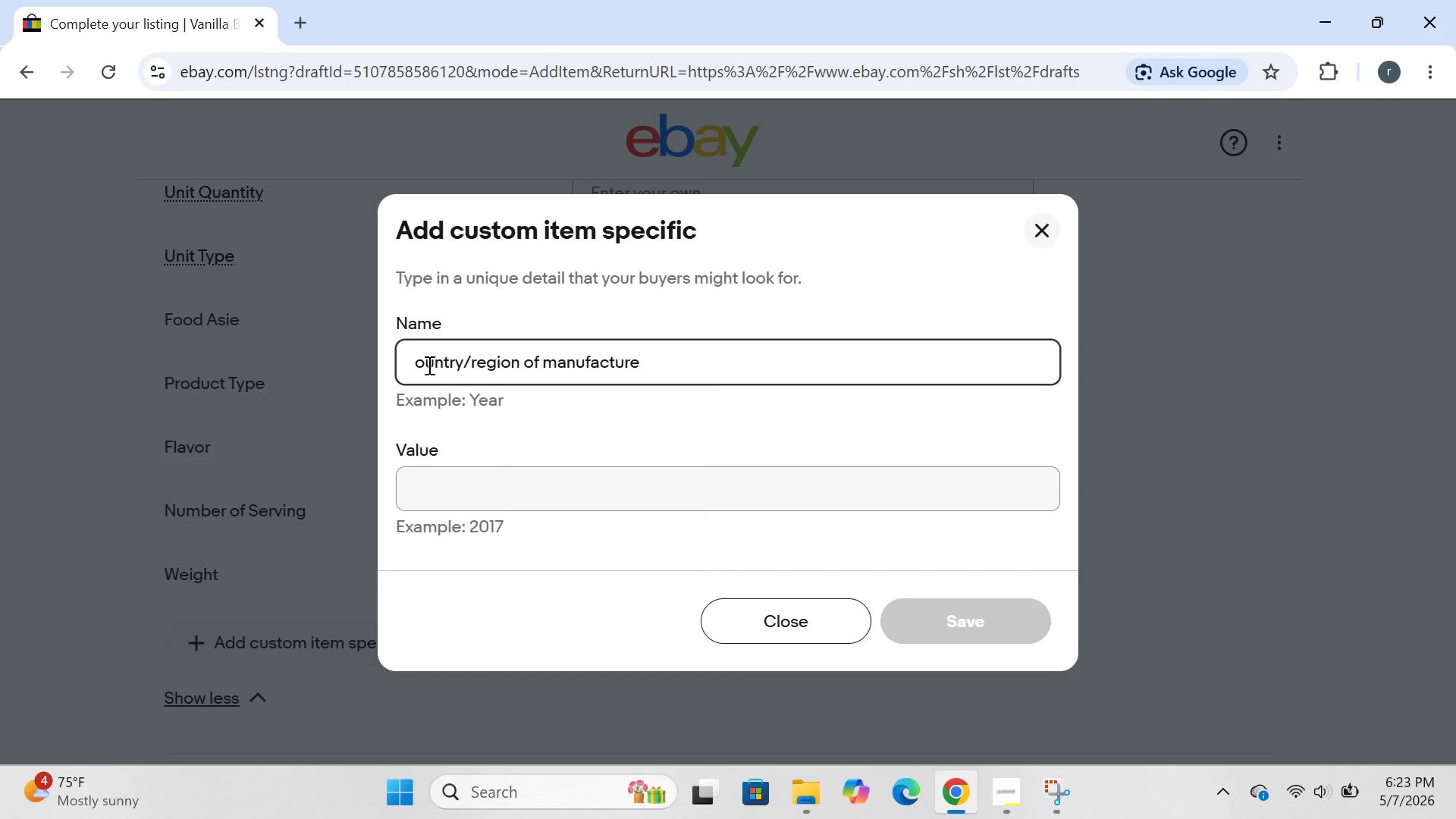 
key(CapsLock)
 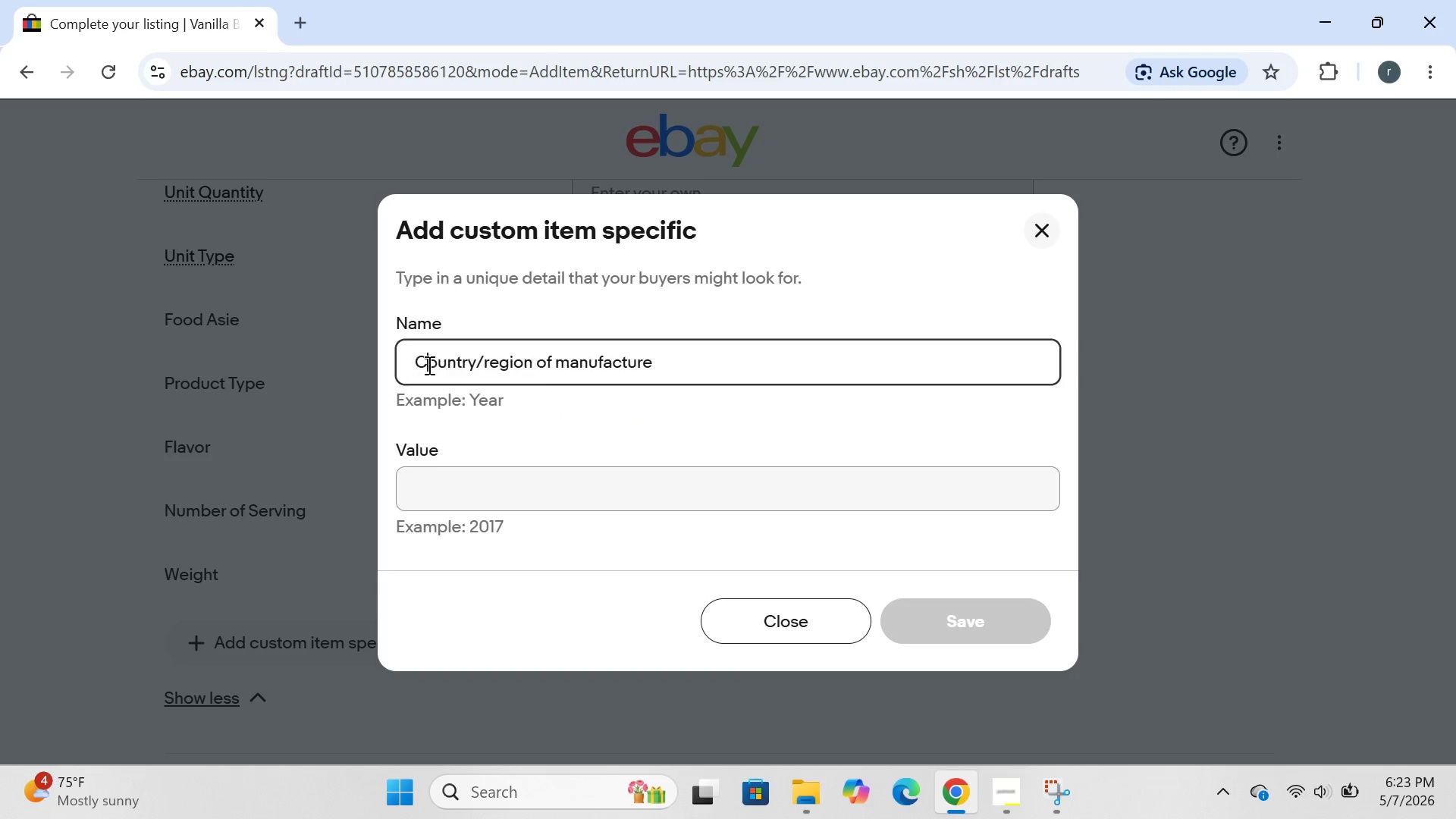 
key(C)
 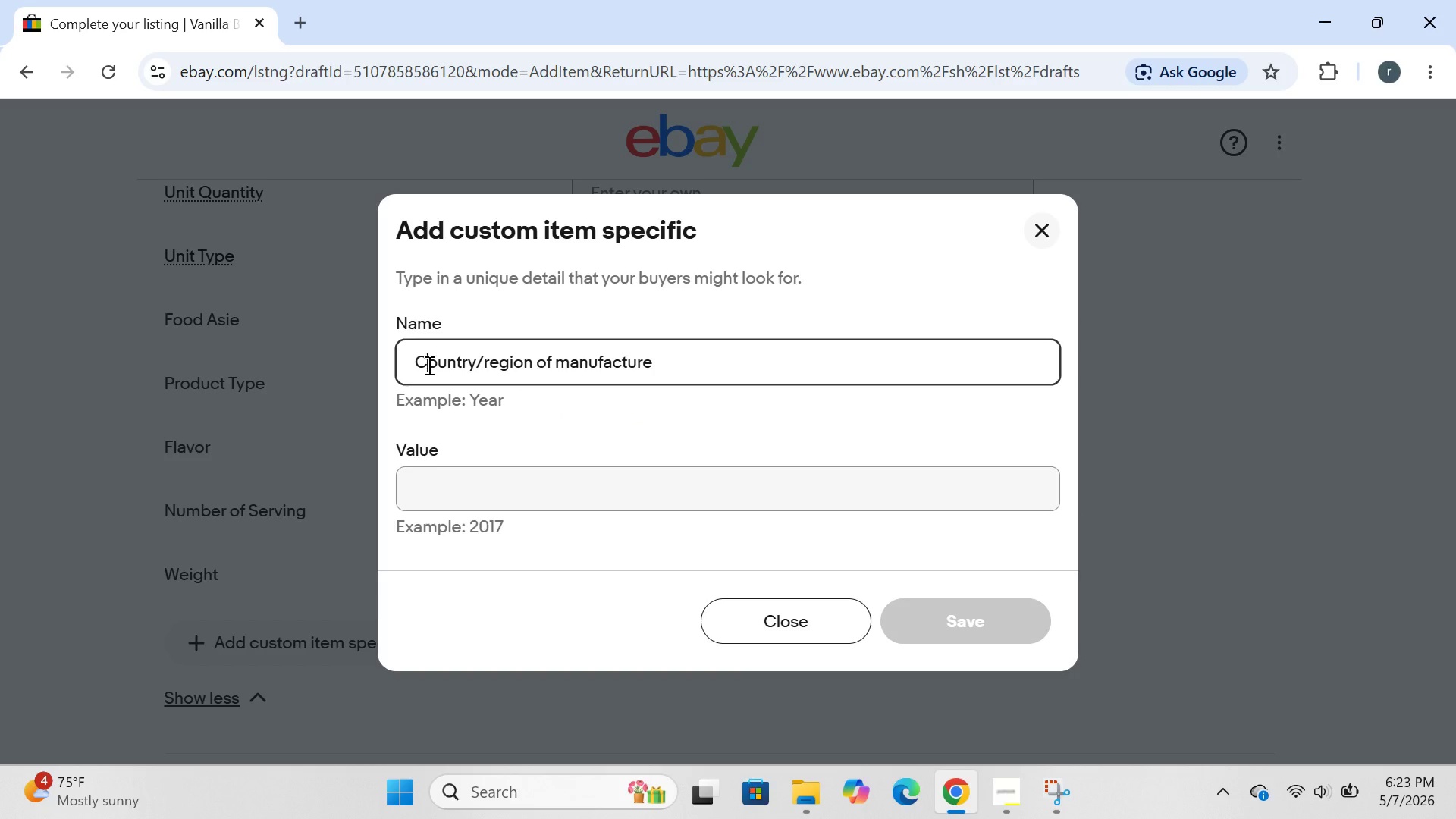 
key(CapsLock)
 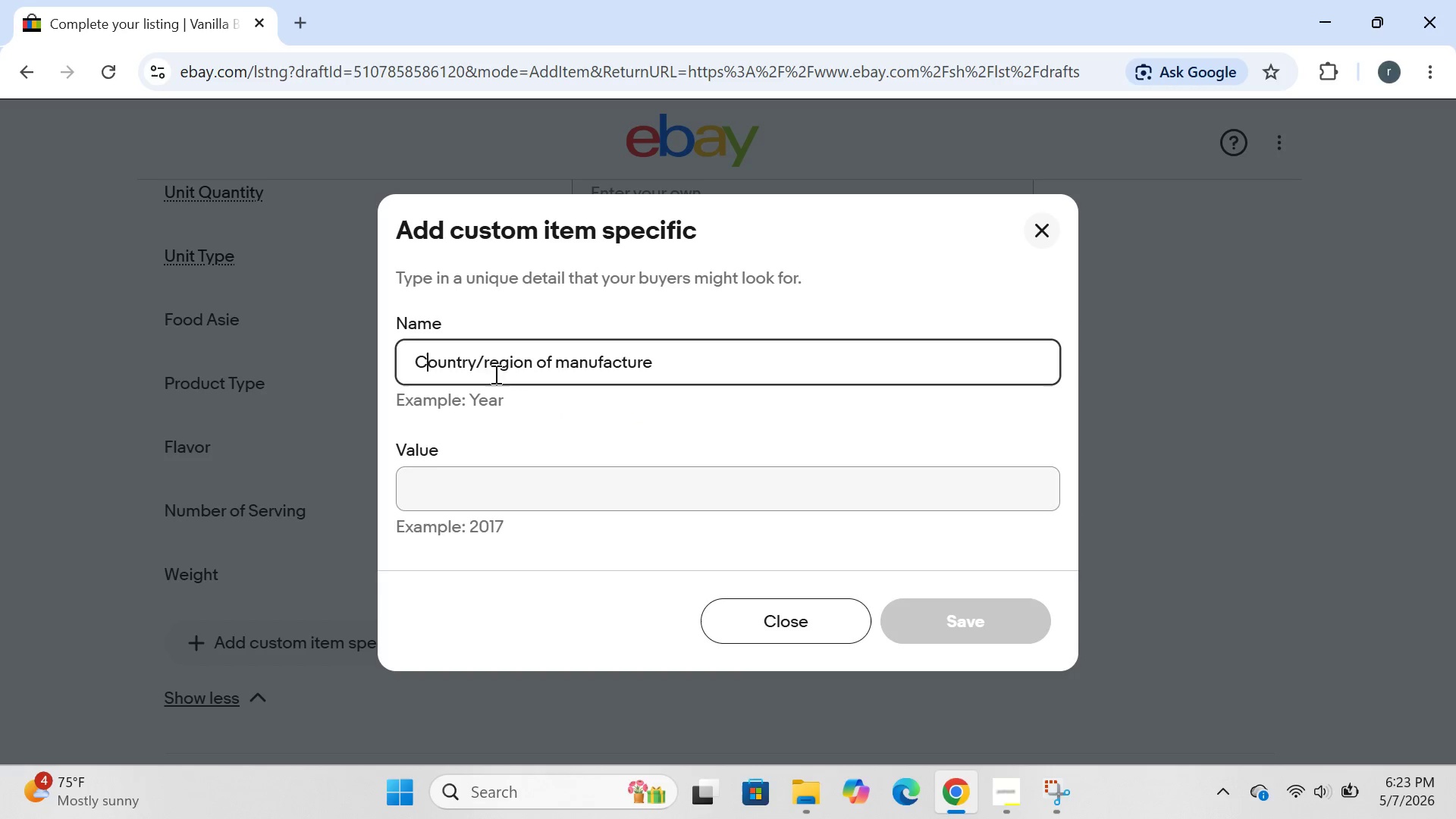 
left_click([494, 369])
 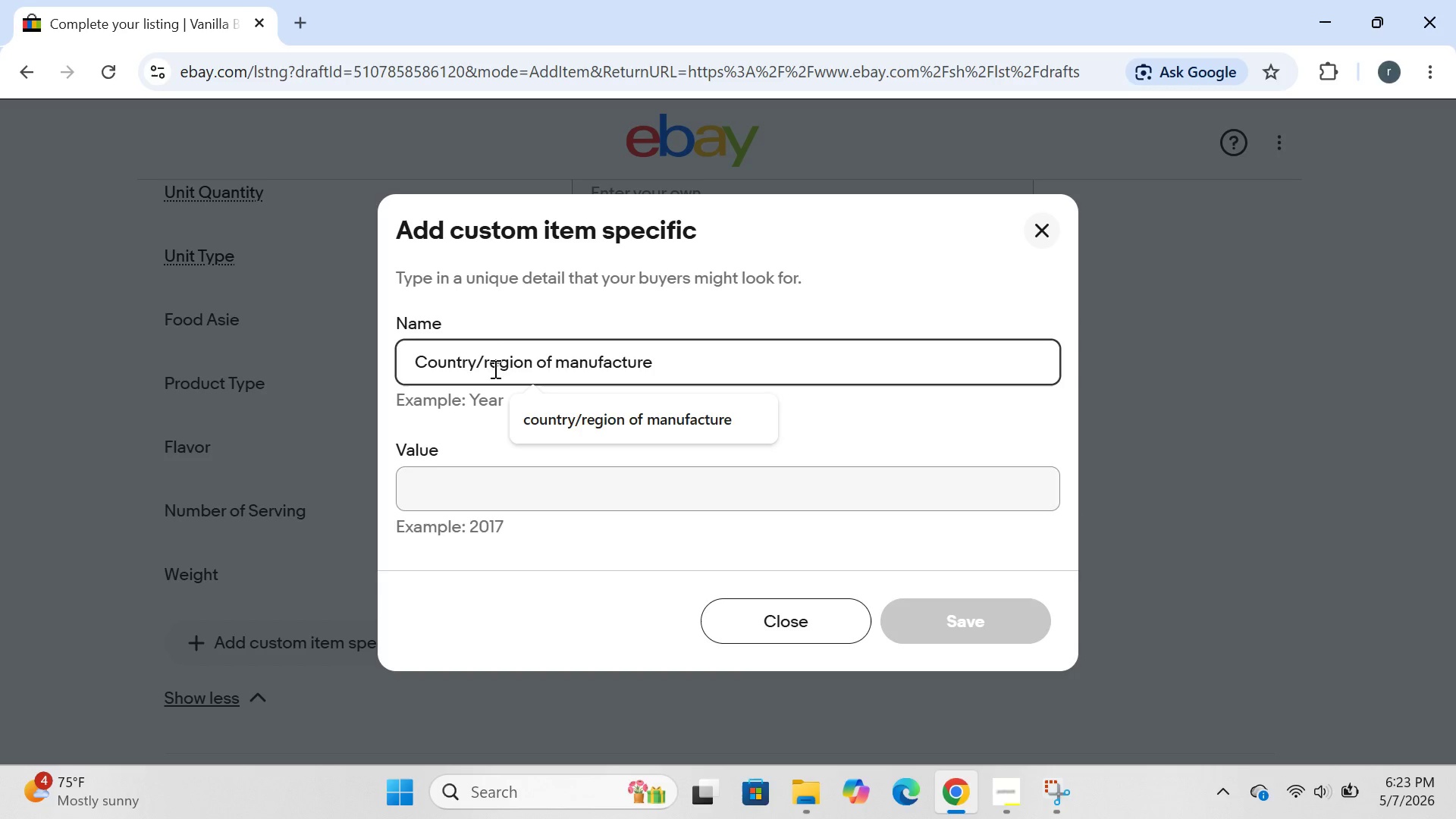 
key(Backspace)
 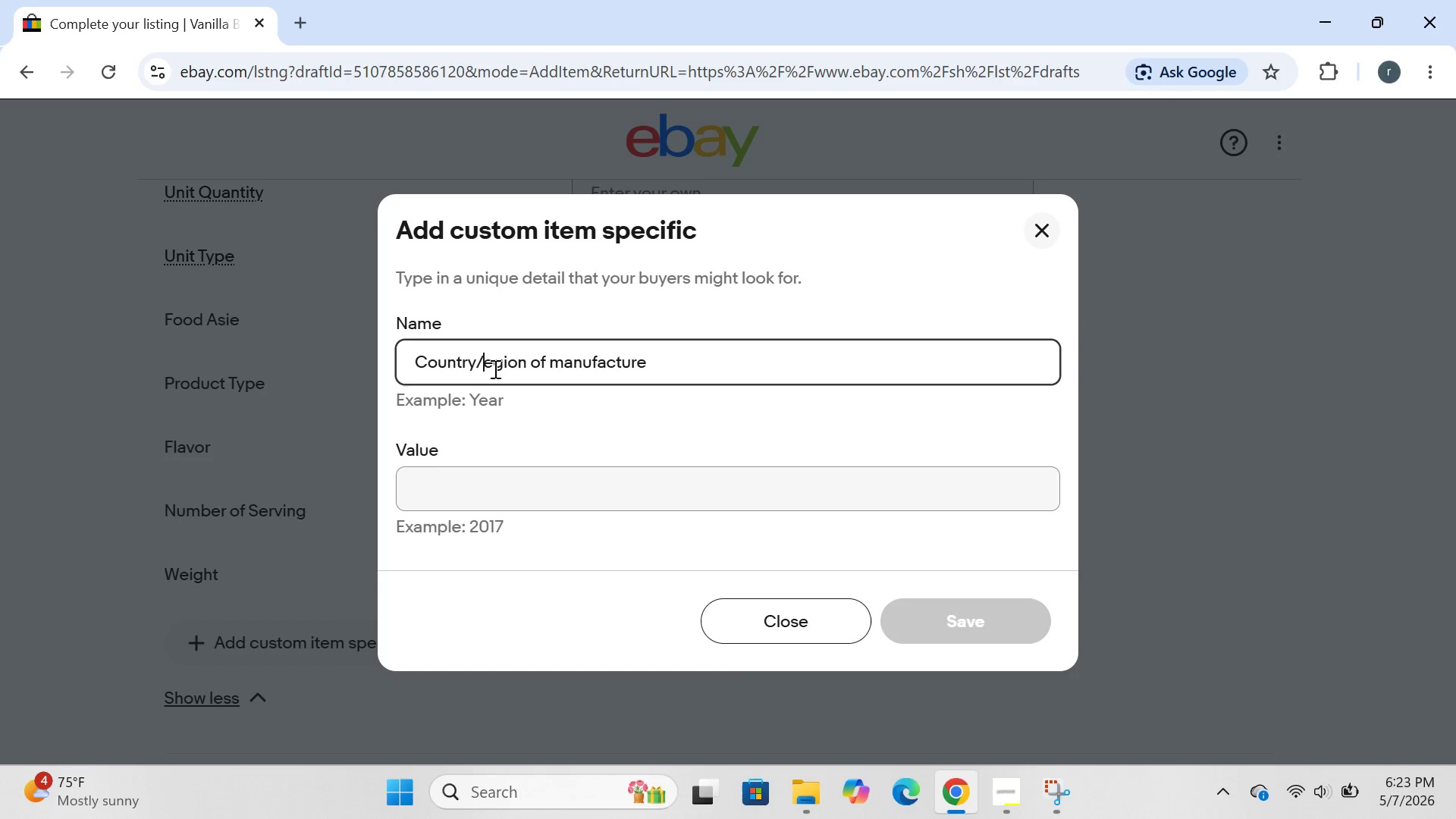 
key(CapsLock)
 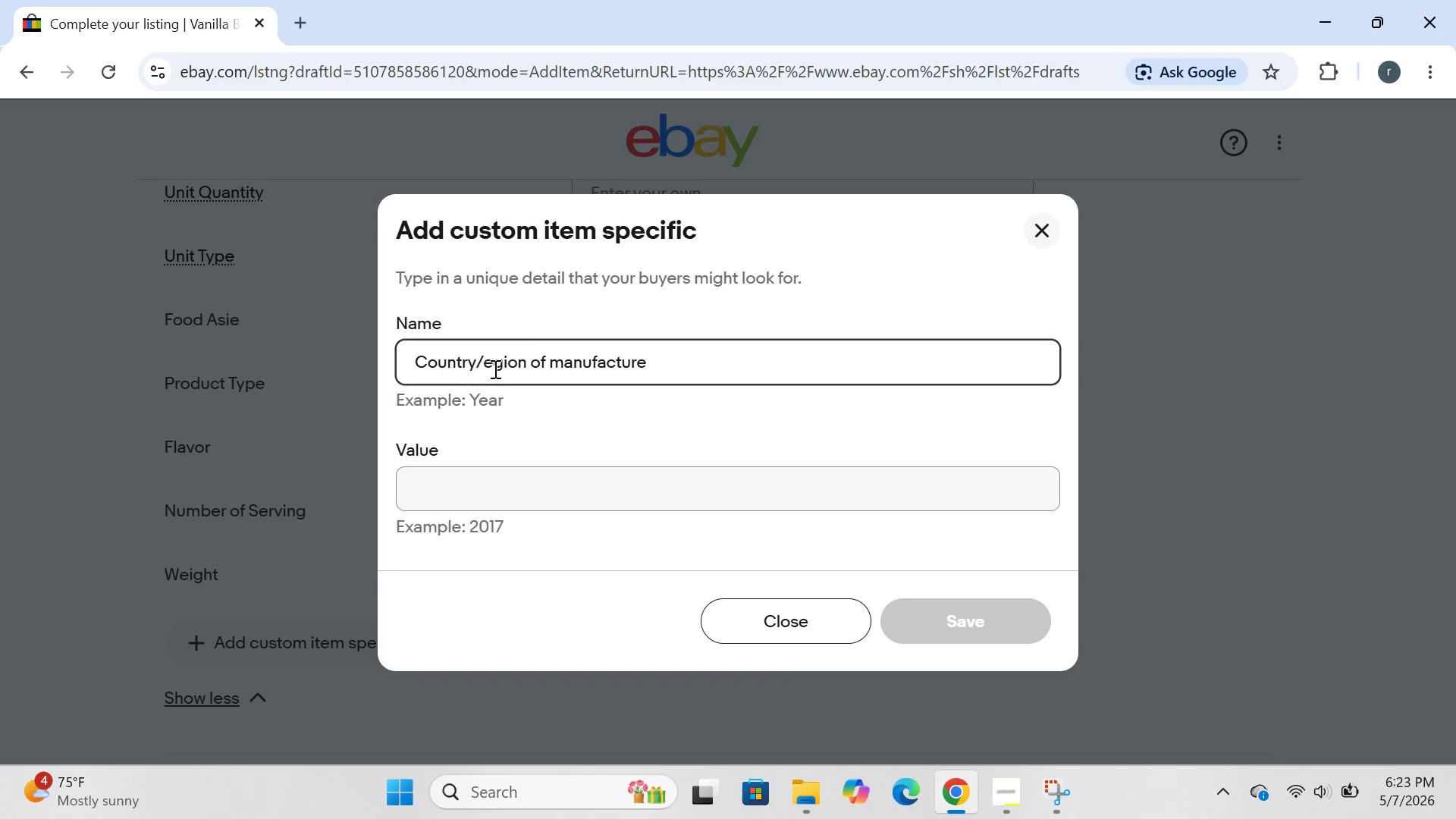 
key(R)
 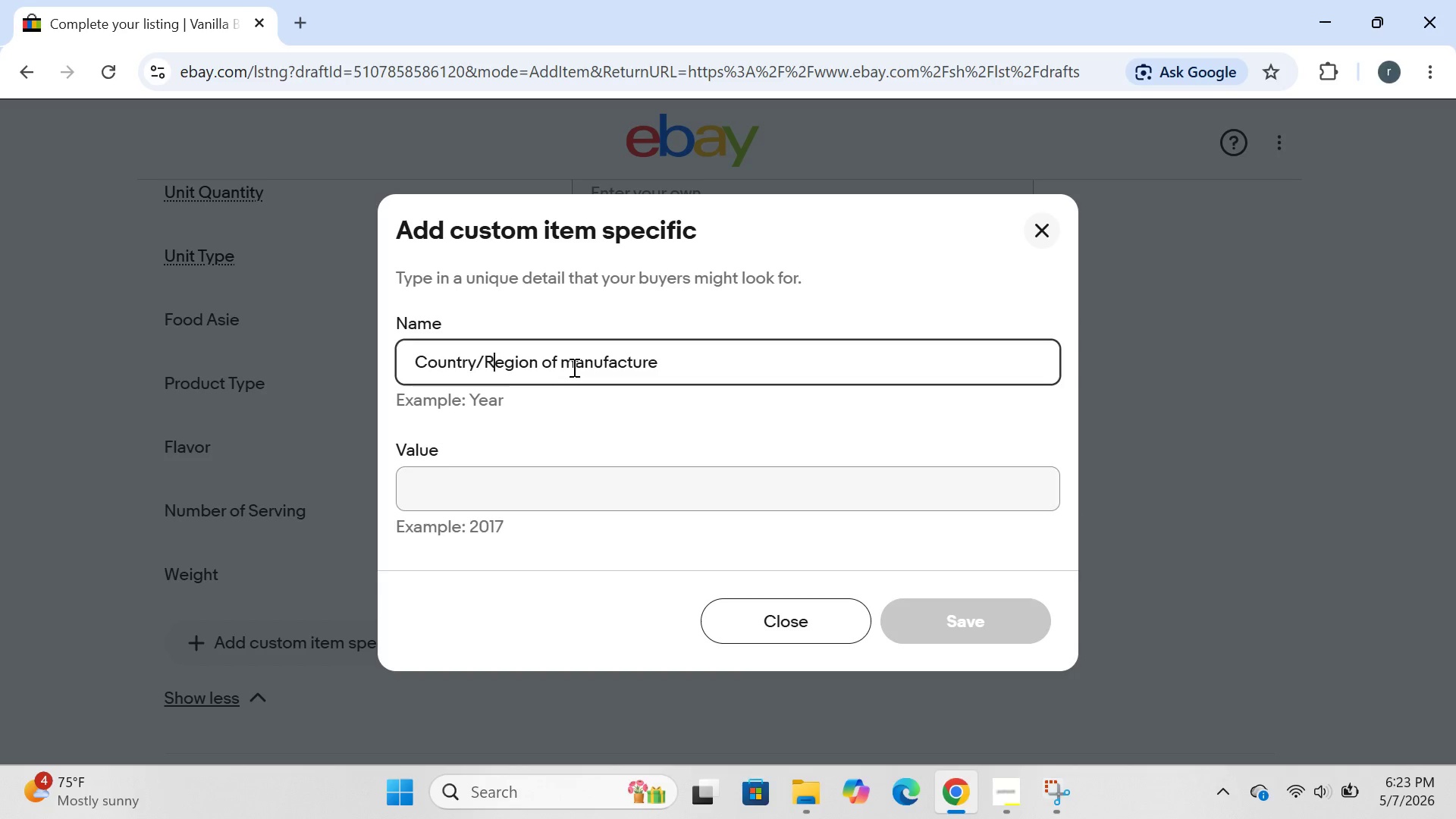 
left_click([573, 367])
 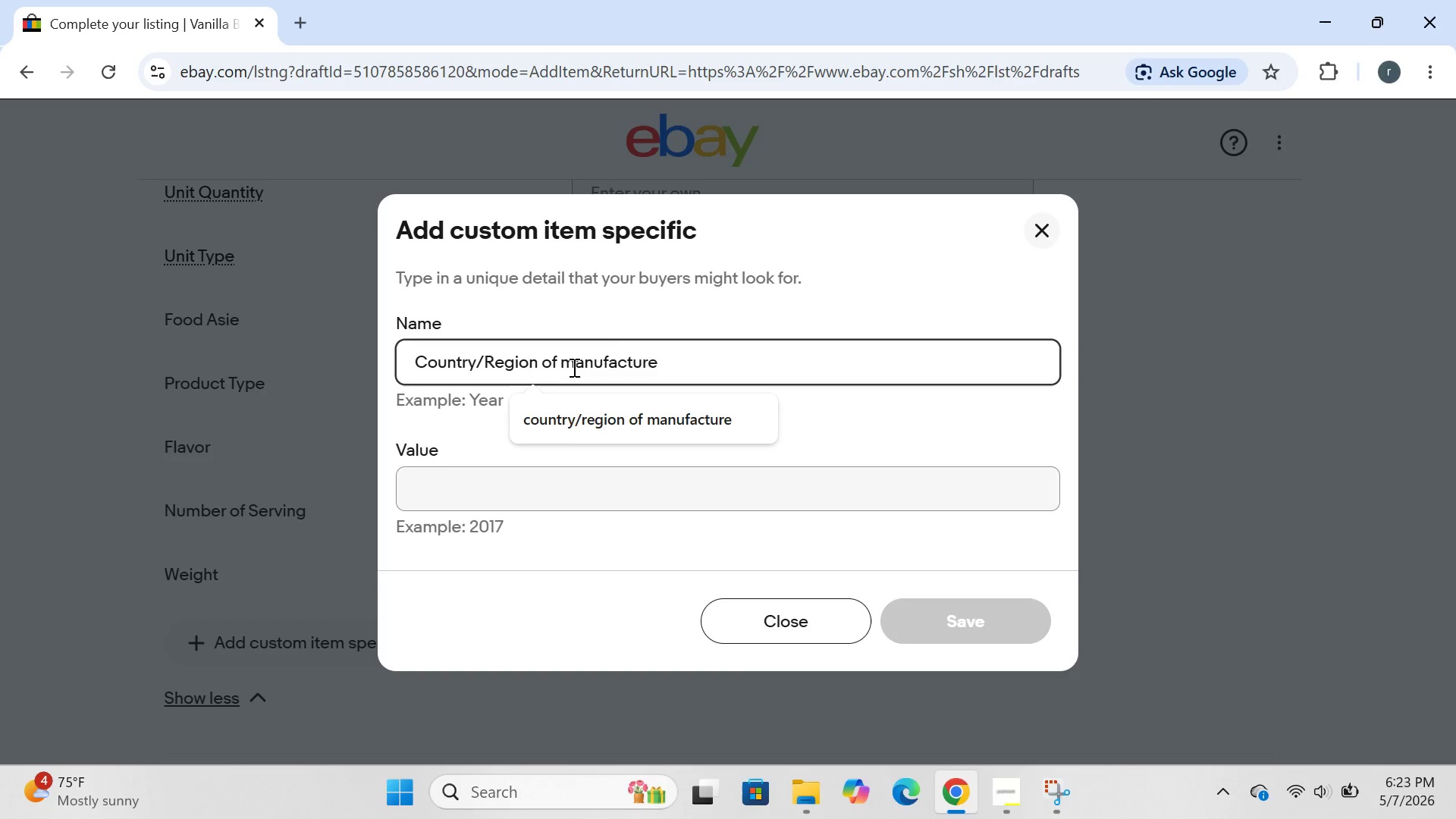 
key(Backspace)
 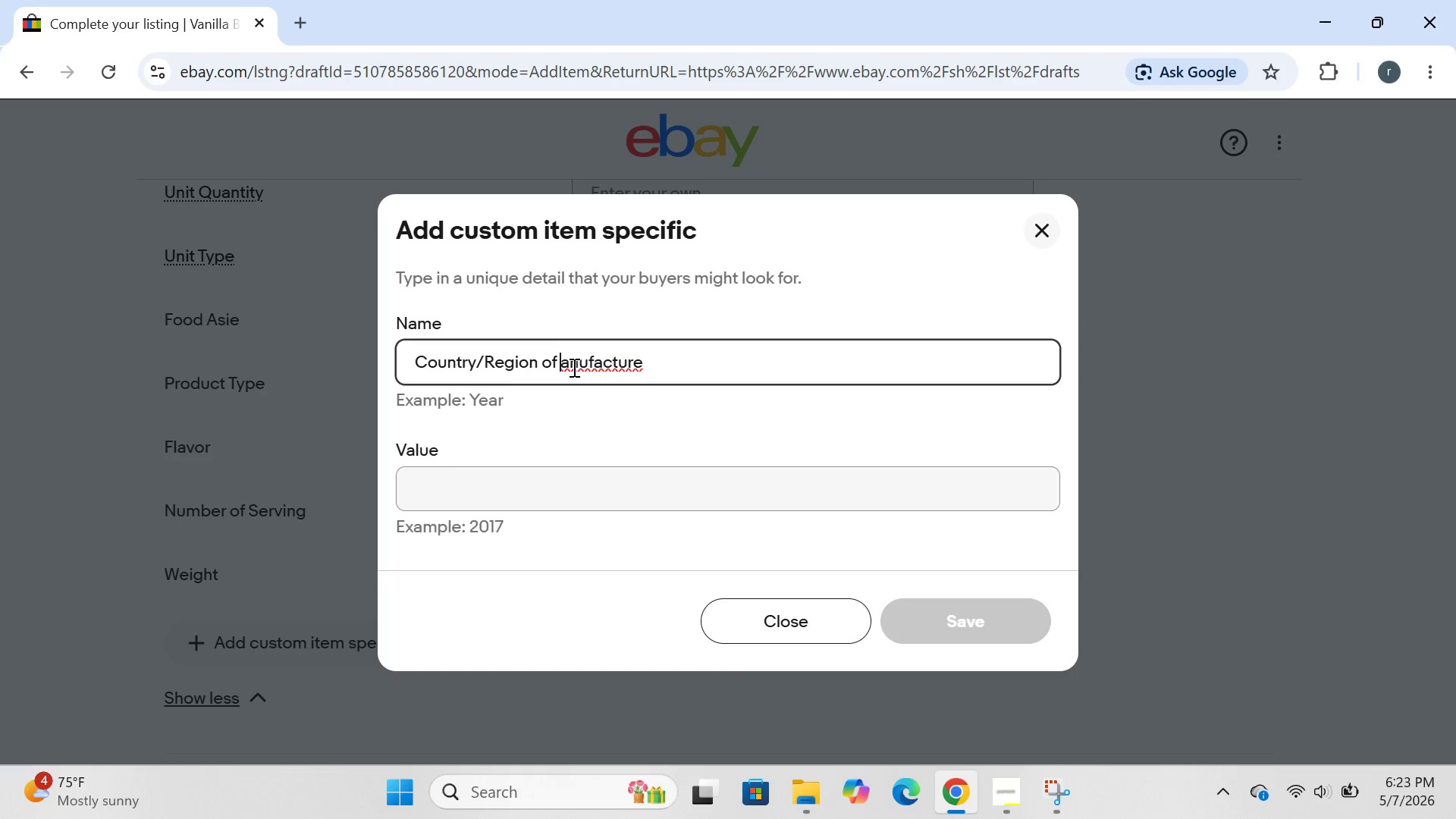 
key(M)
 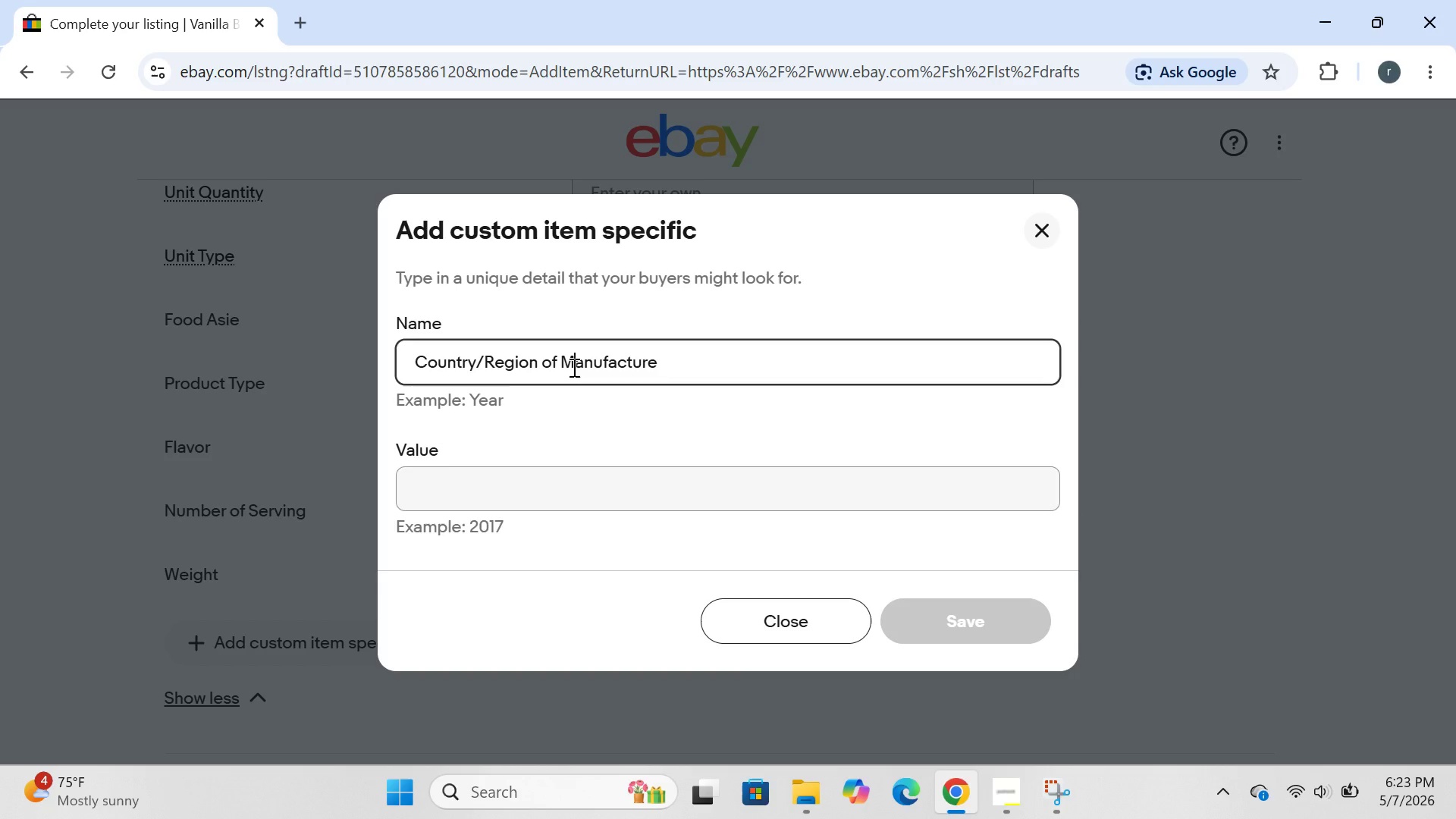 
key(CapsLock)
 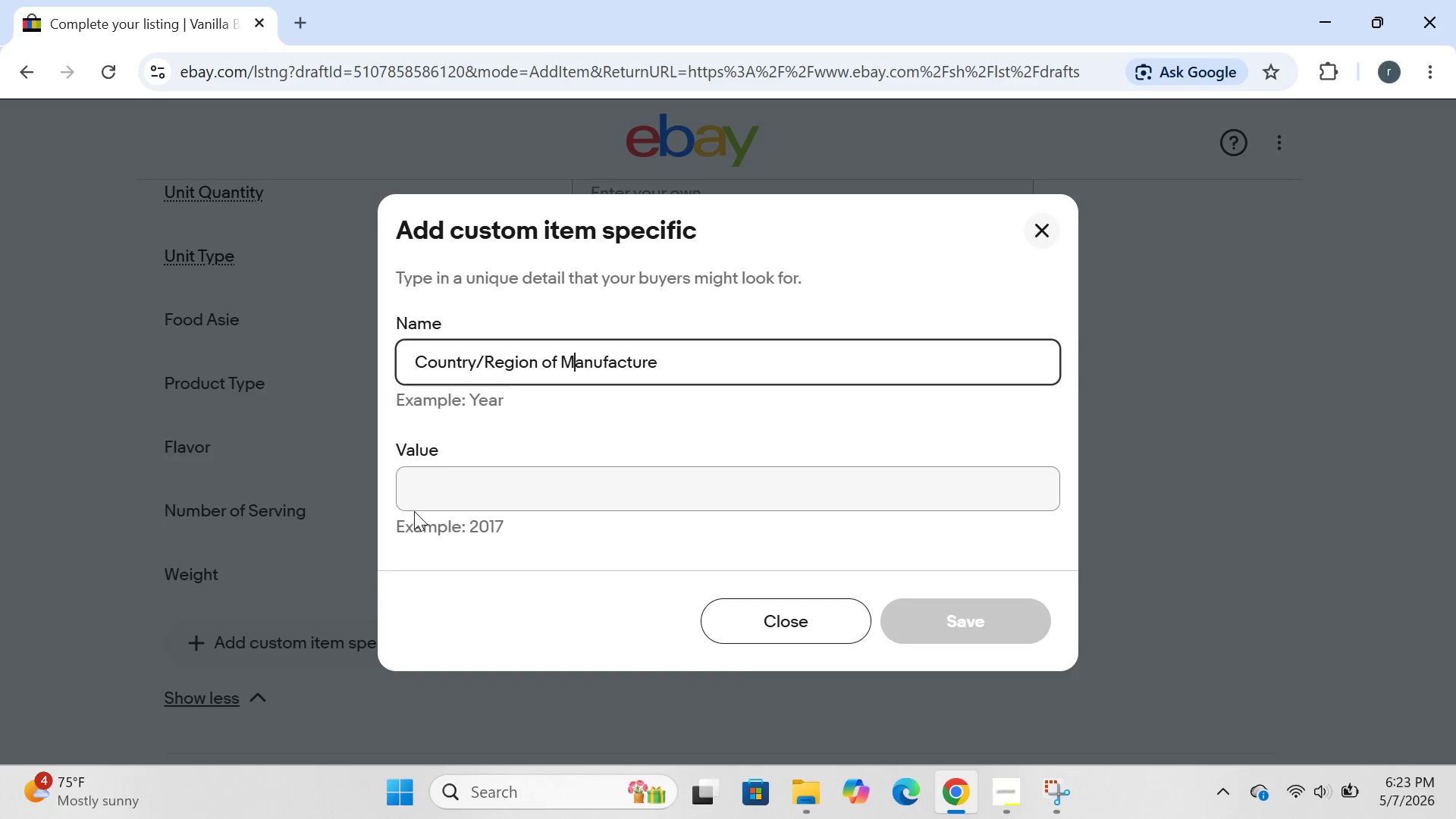 
left_click([415, 511])
 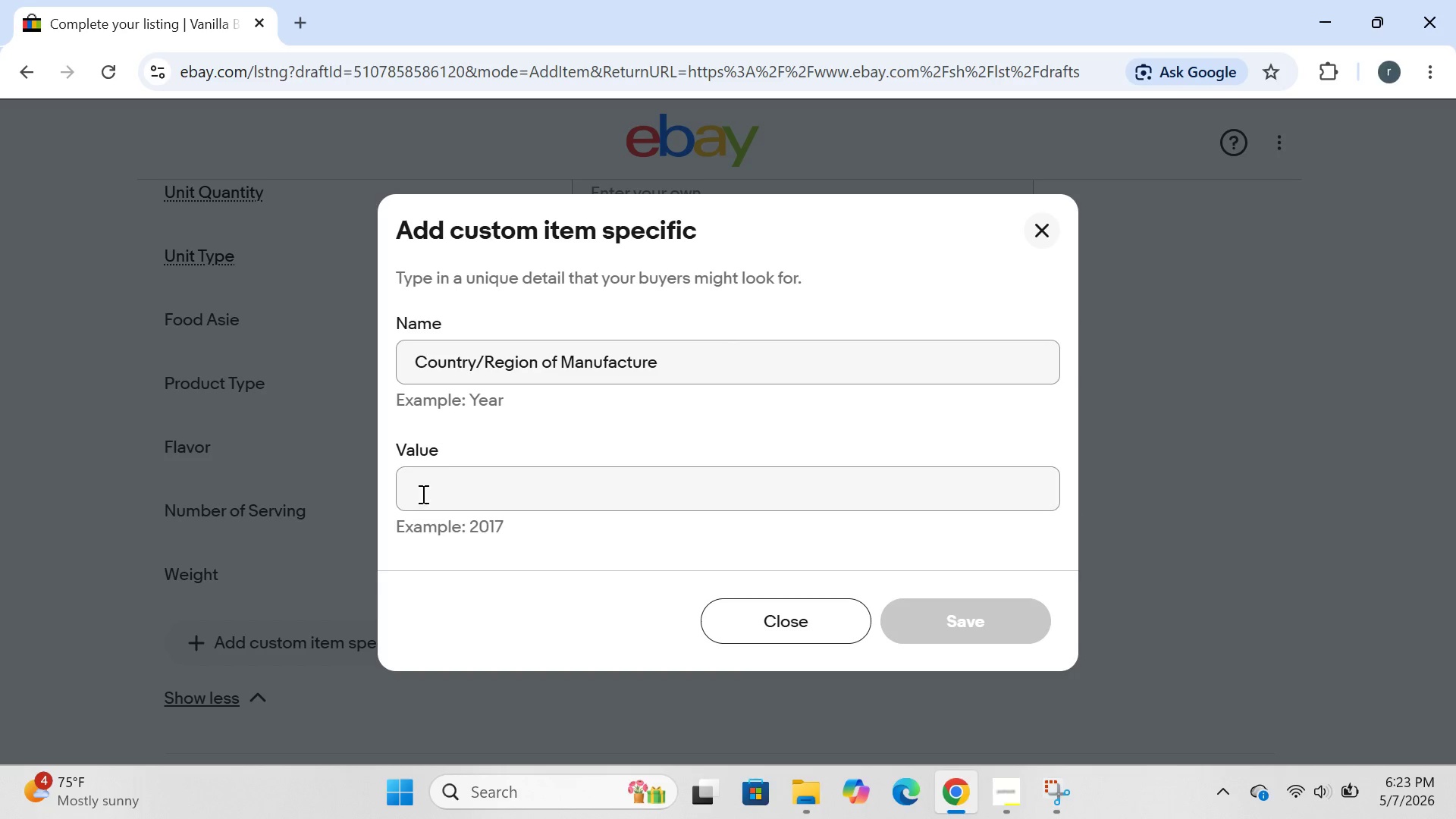 
left_click([422, 492])
 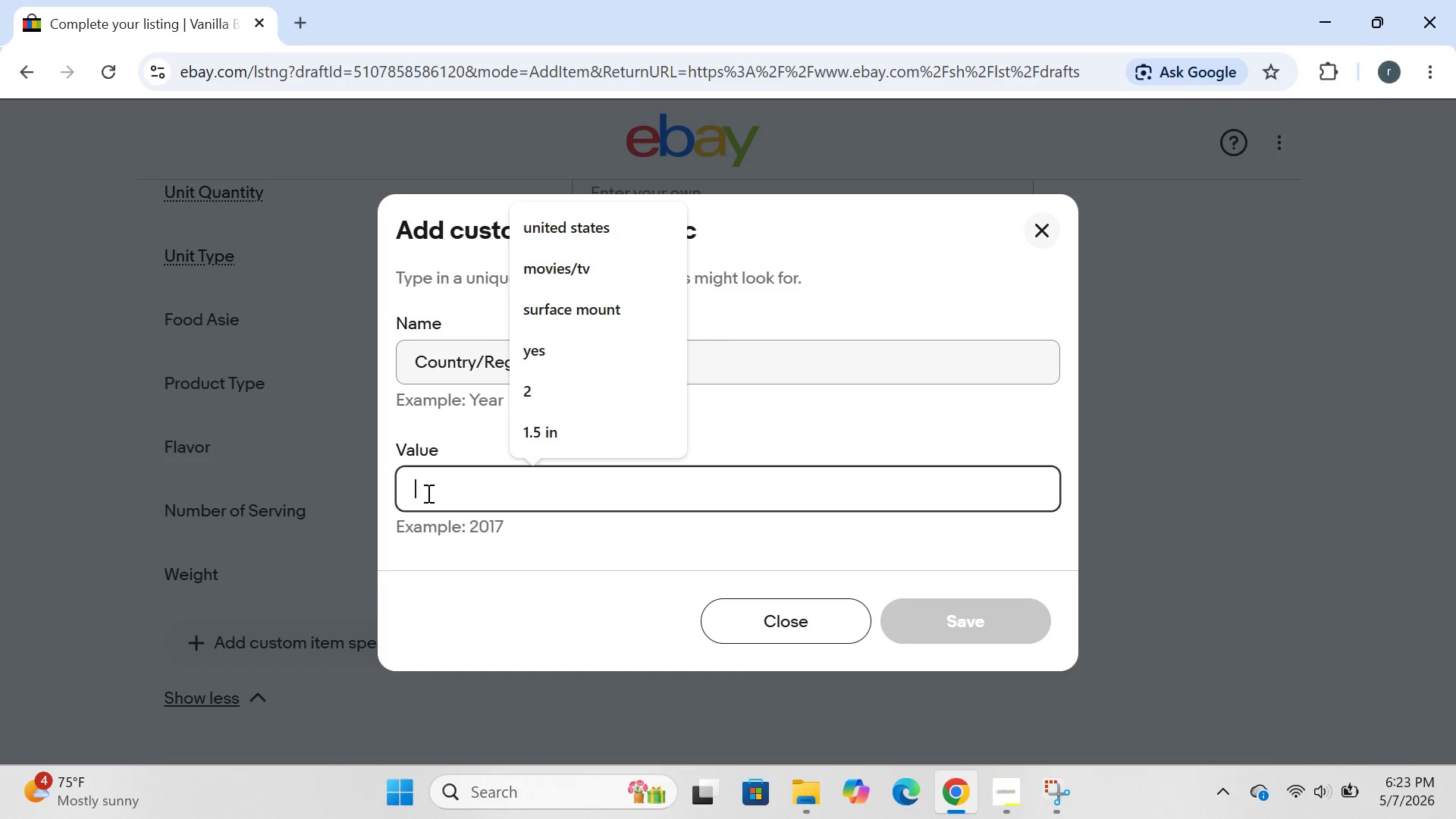 
type(united states)
 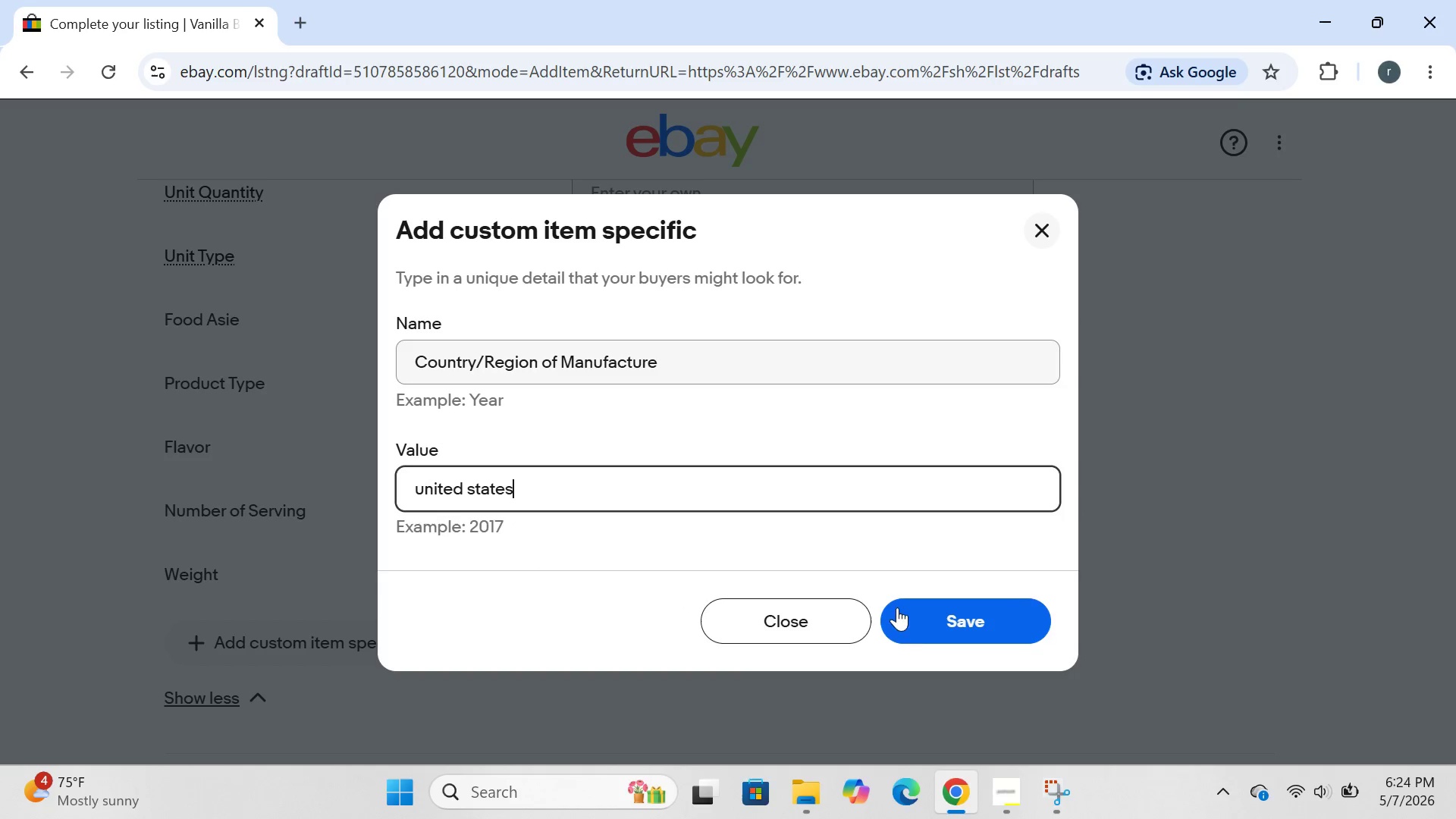 
left_click([918, 621])
 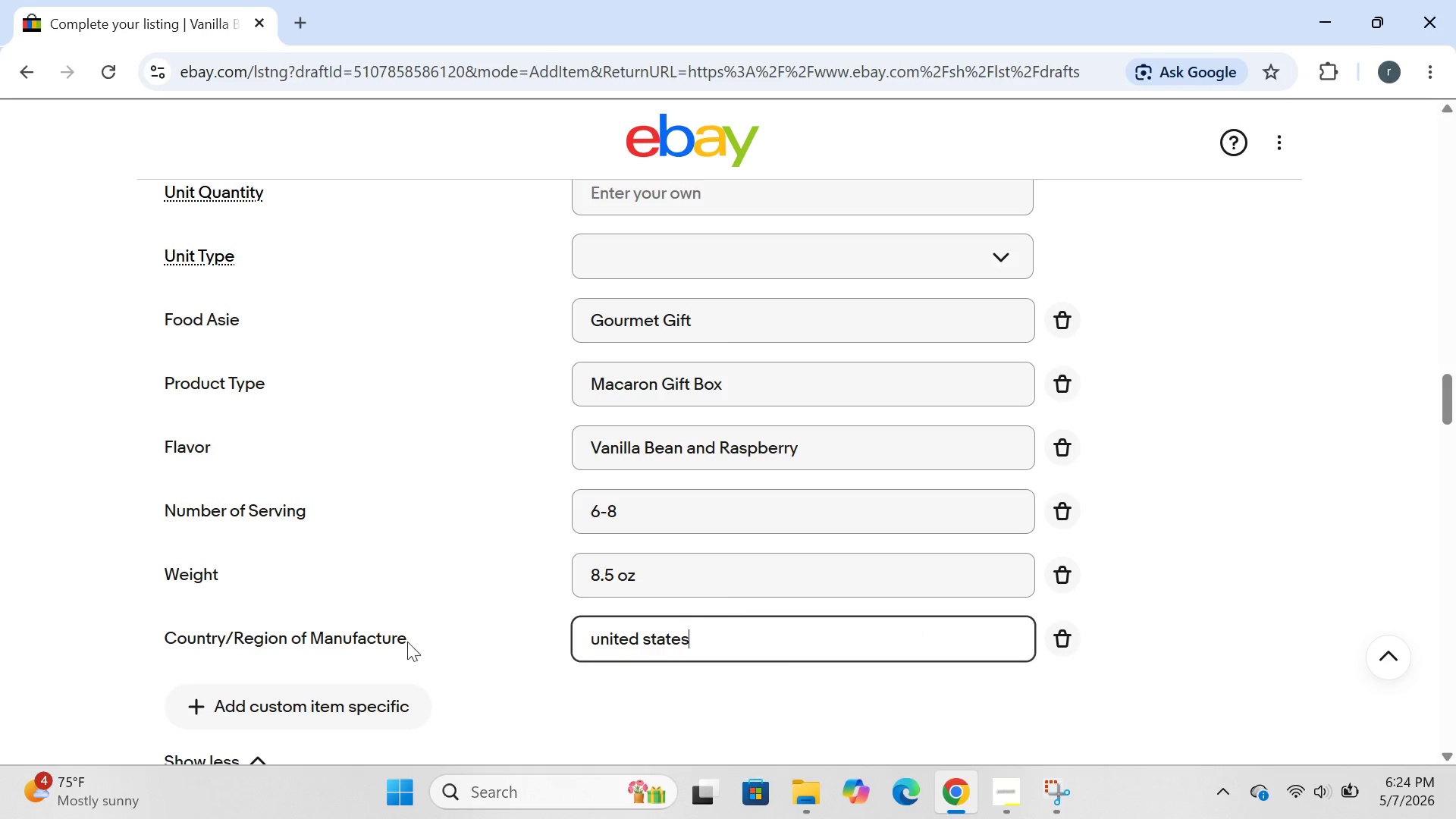 
left_click([335, 702])
 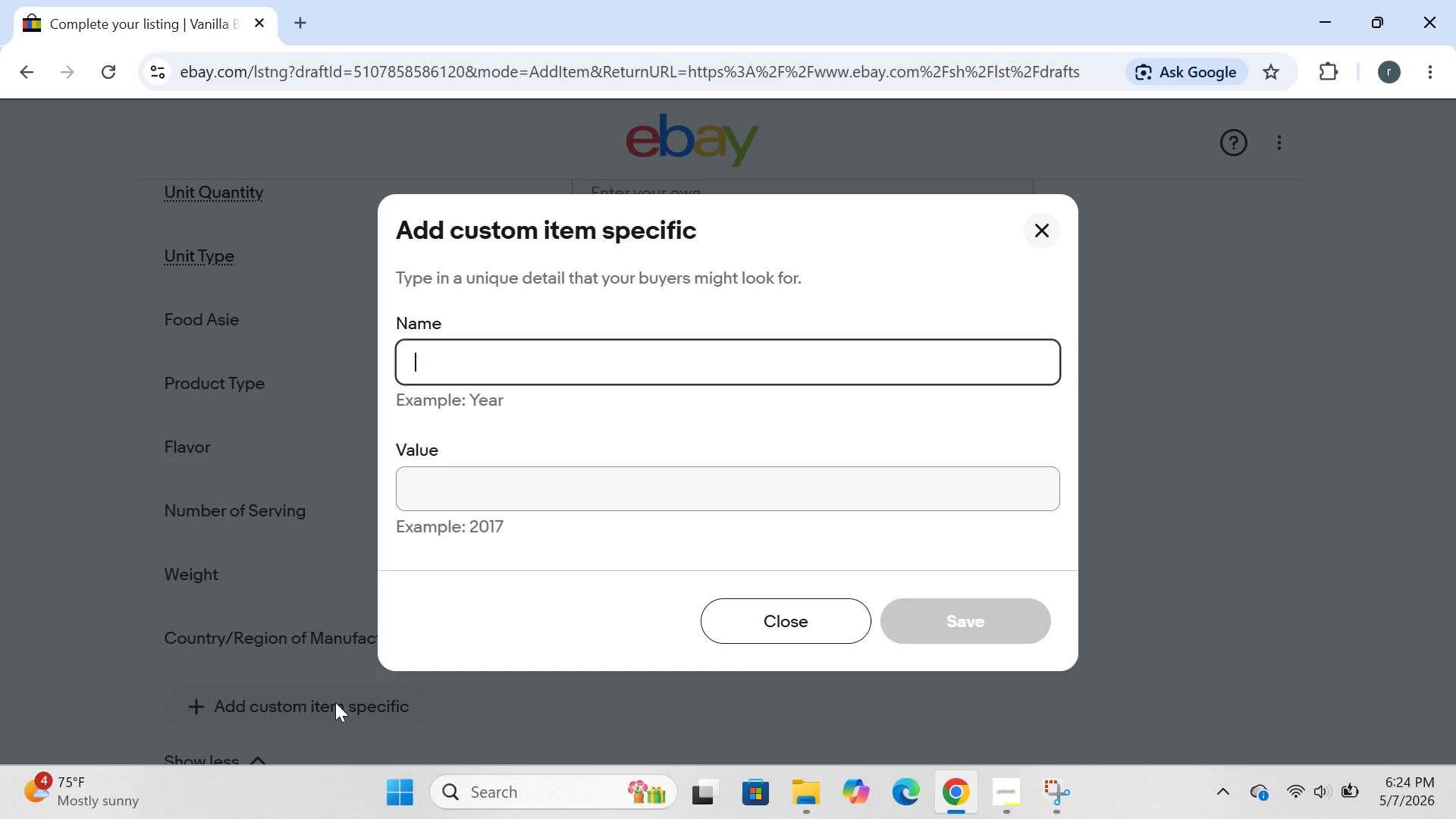 
type(Condition)
 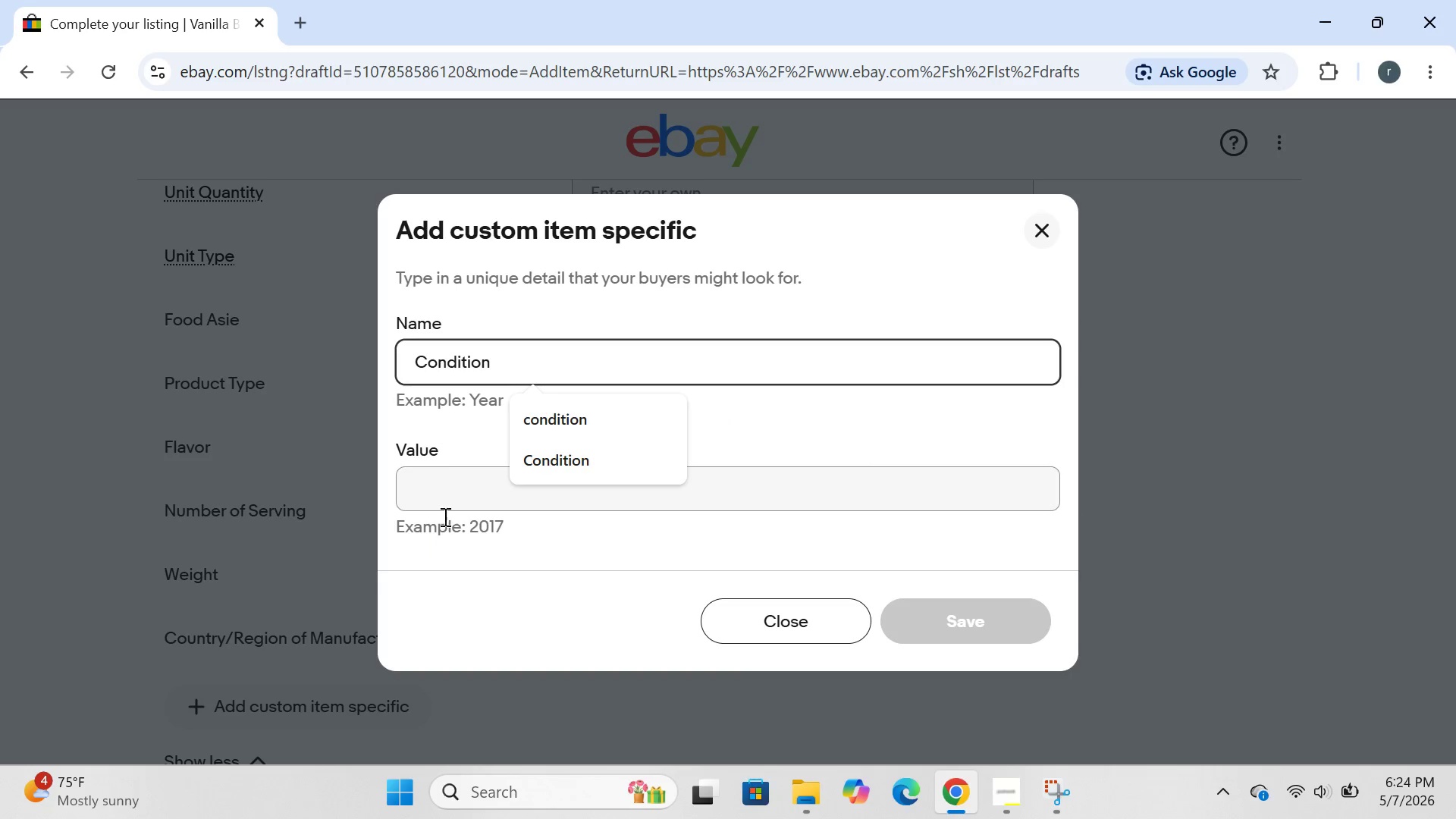 
left_click([445, 504])
 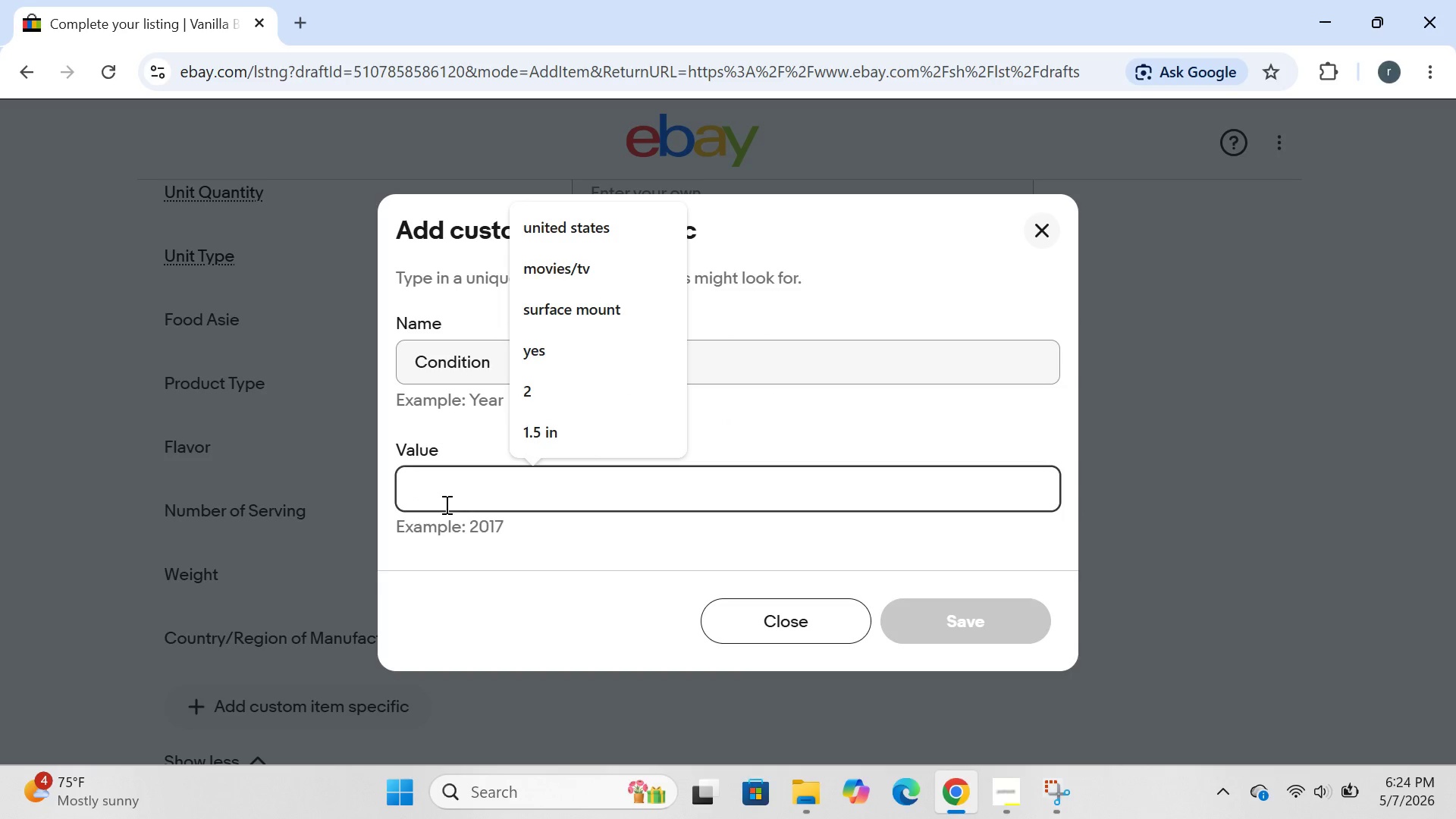 
type(NEW)
key(Backspace)
key(Backspace)
type(ew)
 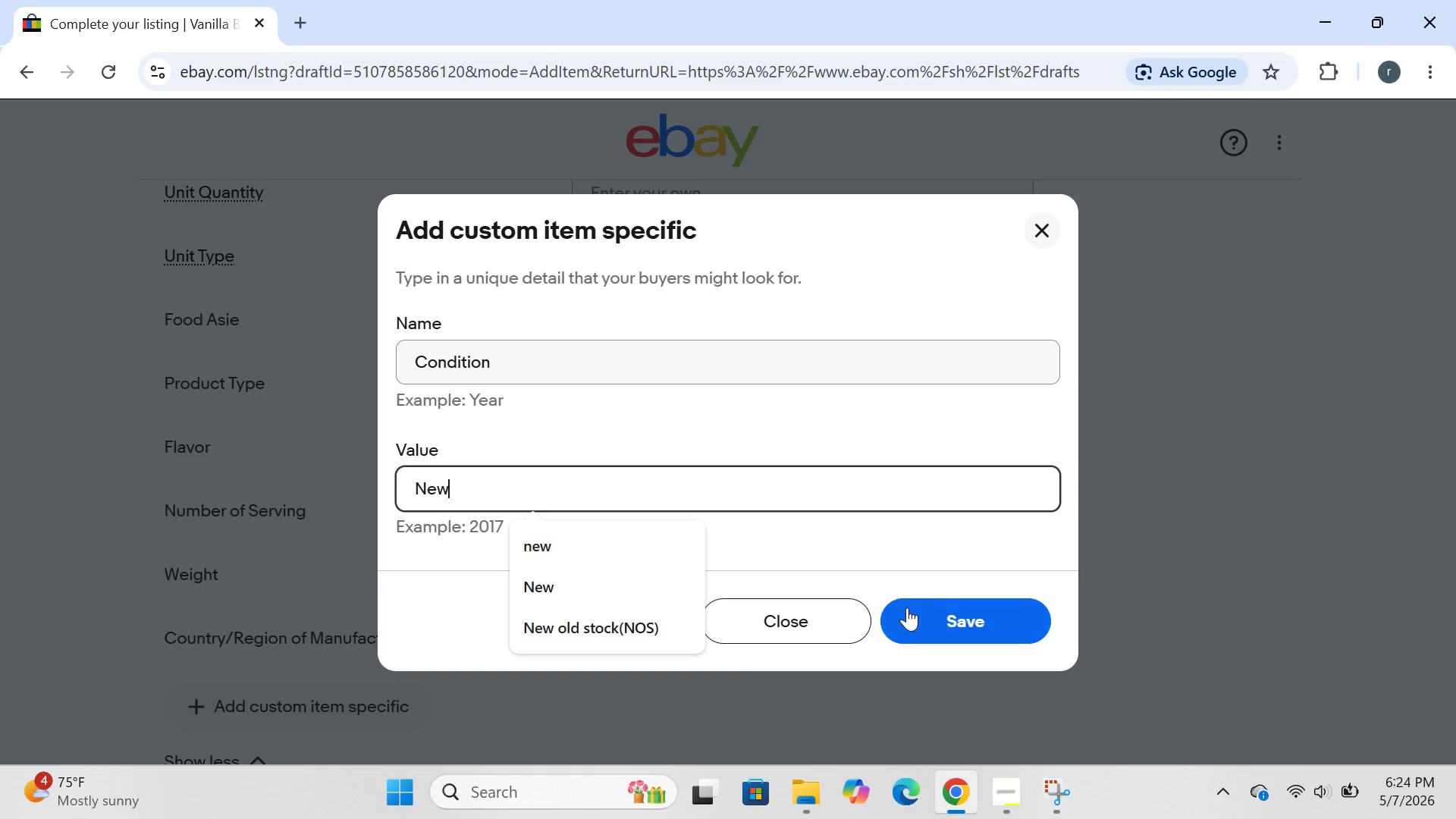 
left_click([909, 608])
 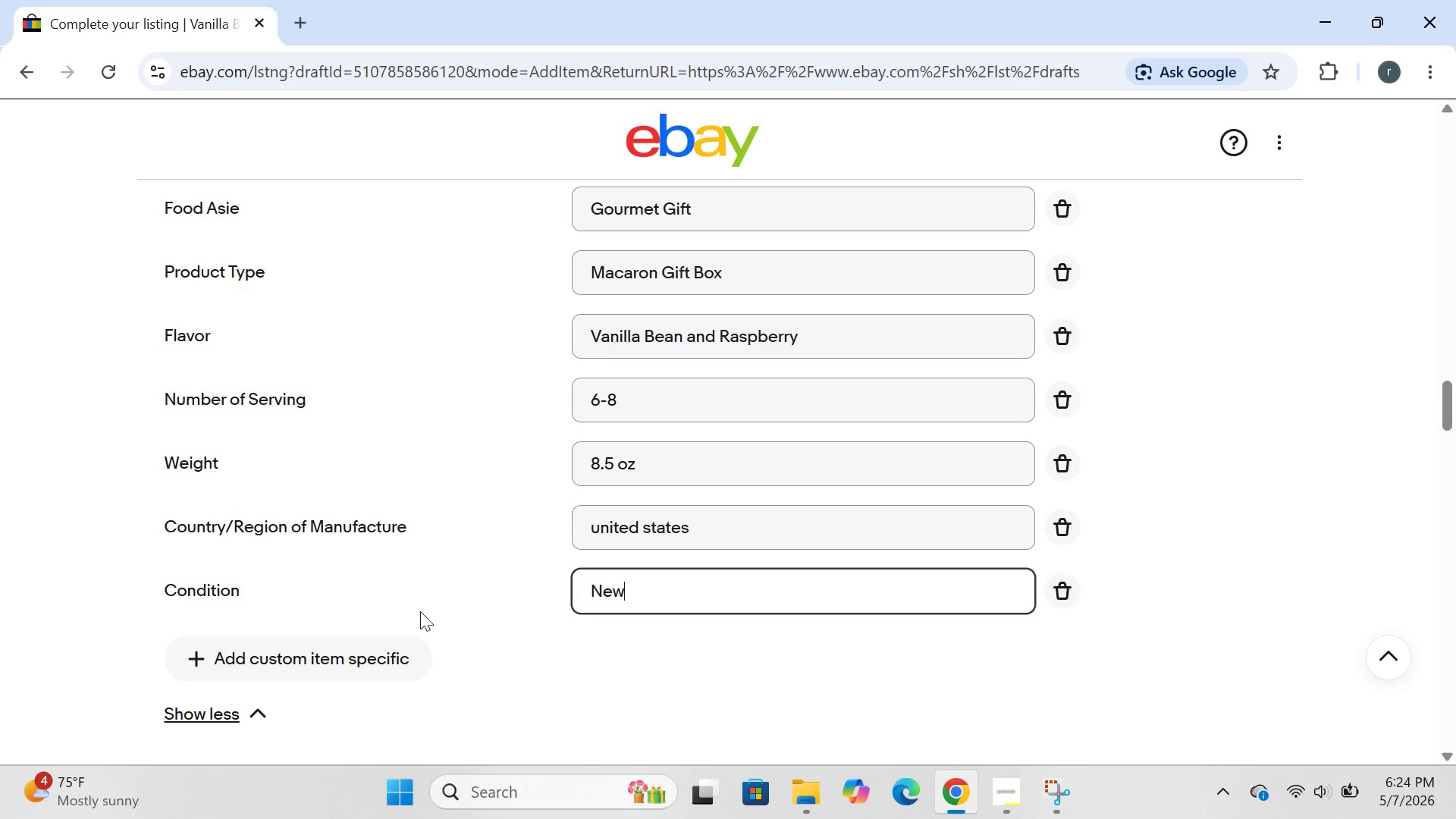 
left_click([335, 670])
 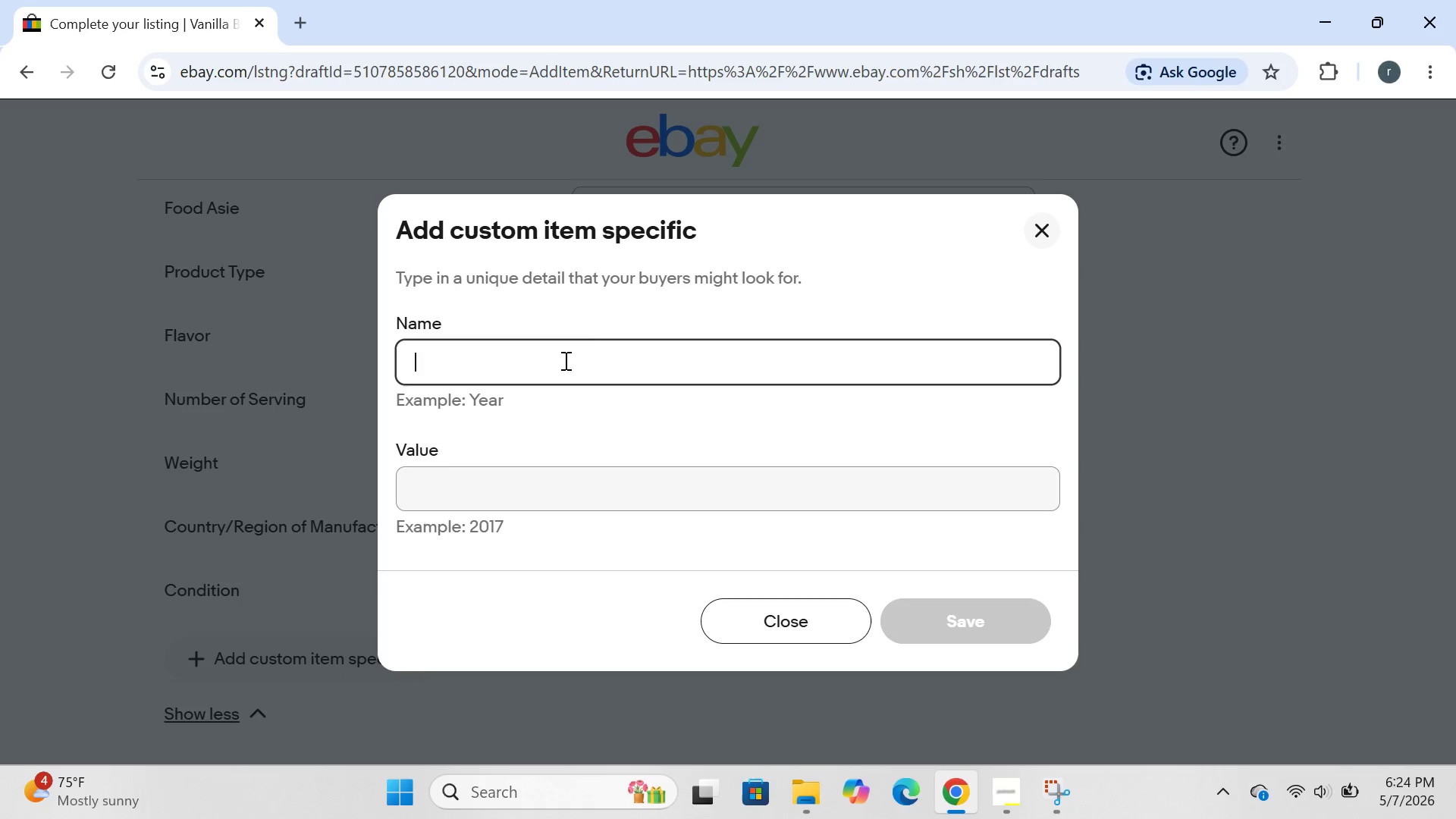 
type(Allergens)
 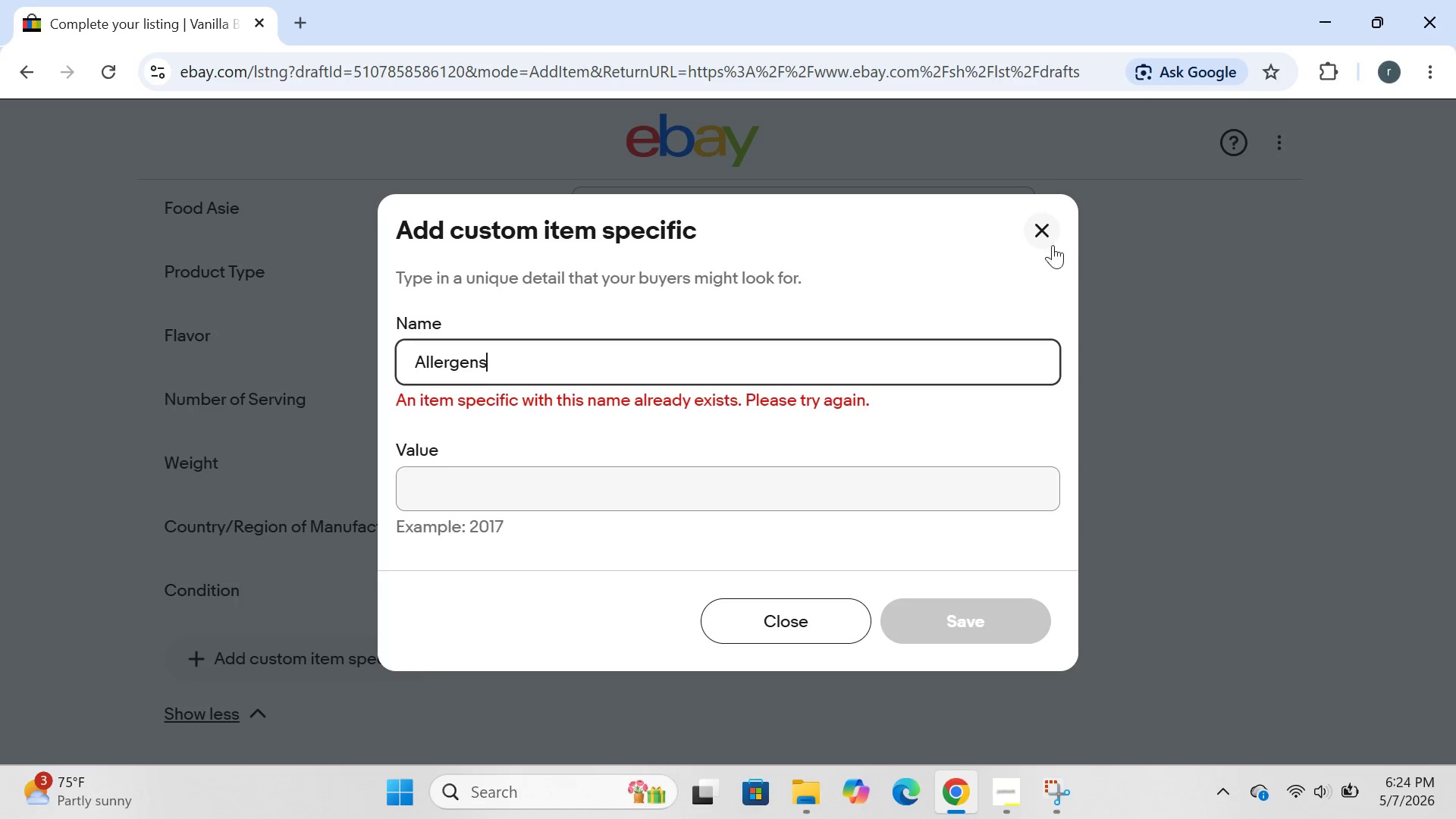 
left_click([1043, 246])
 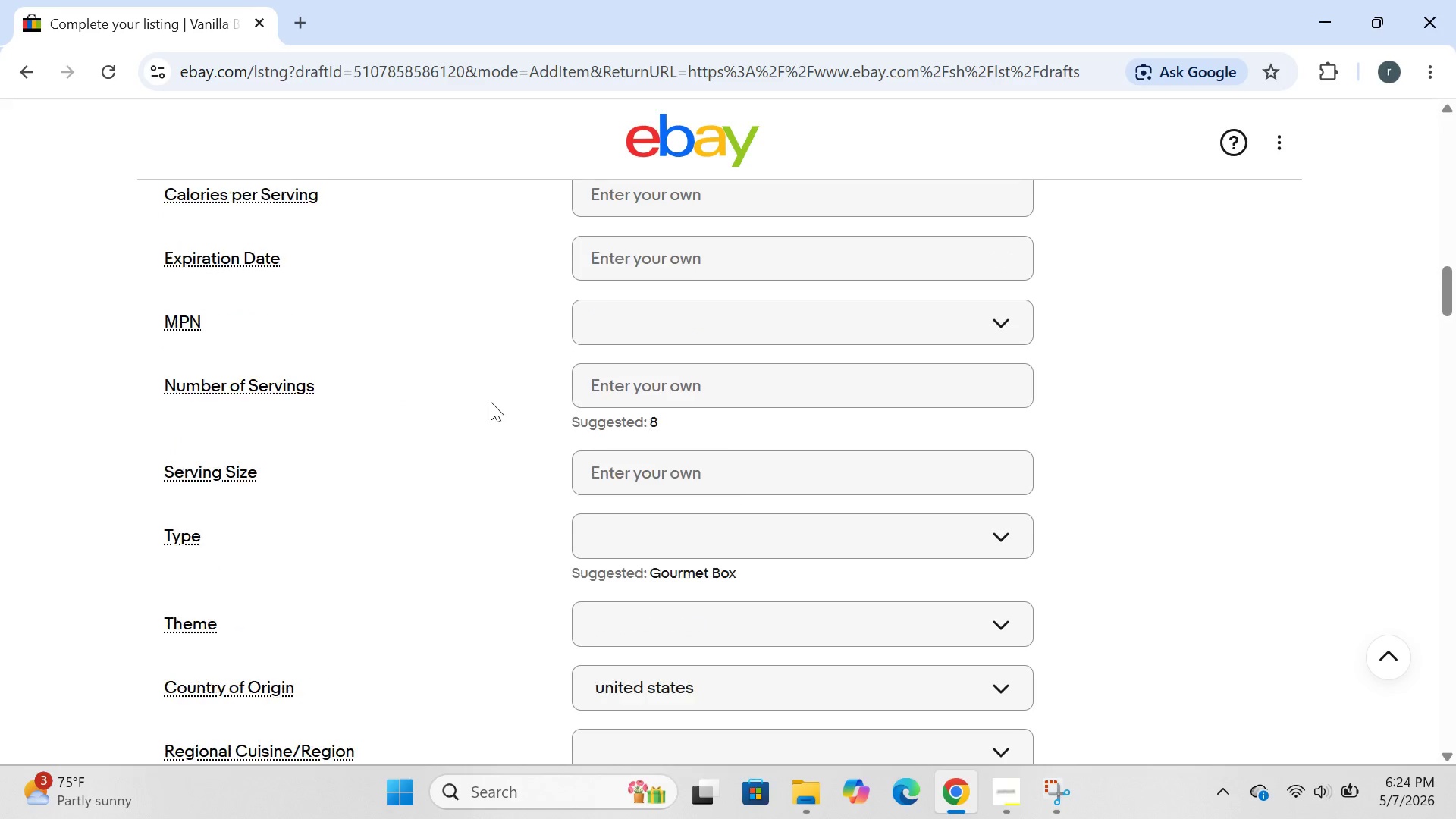 
wait(7.53)
 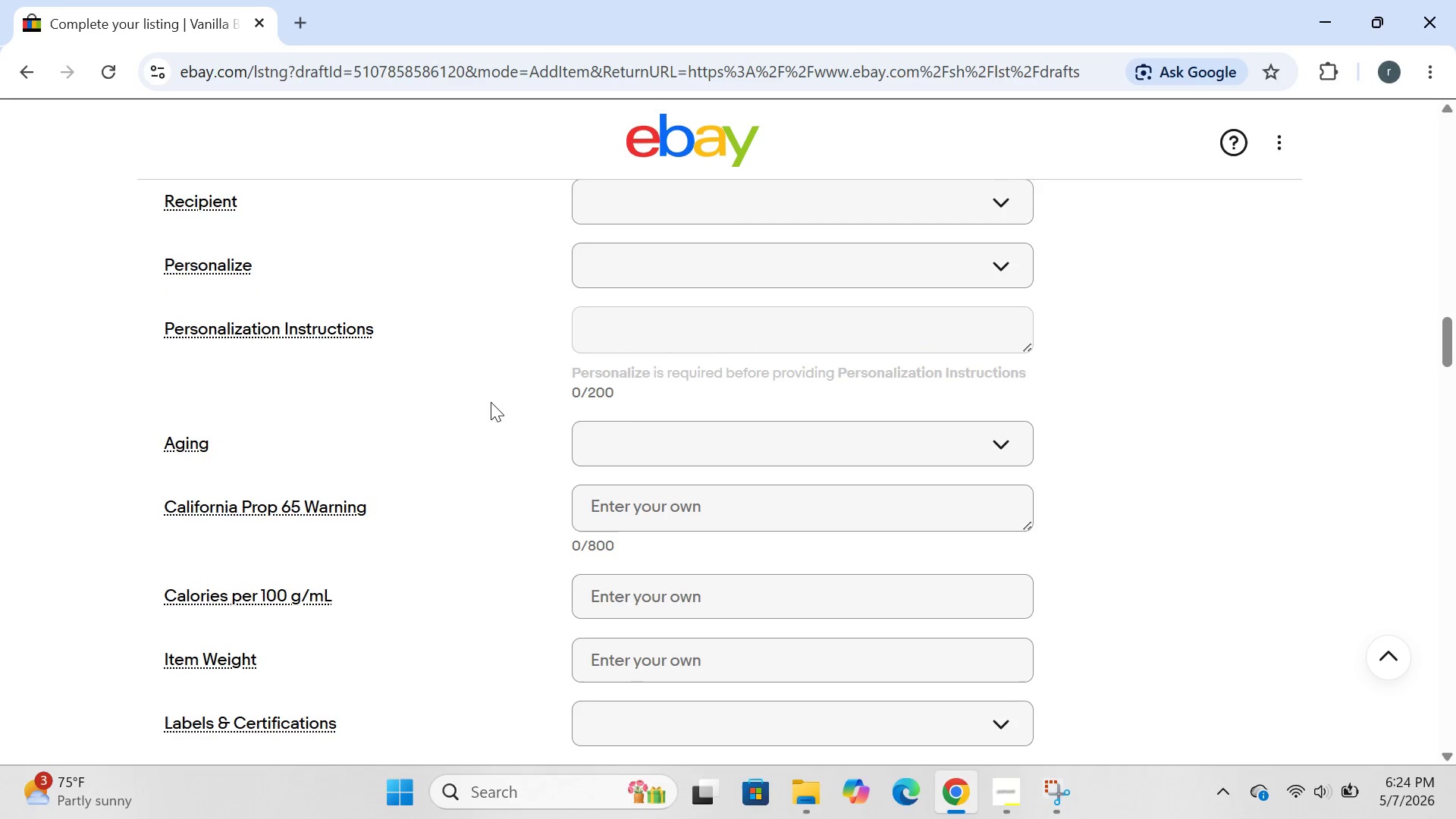 
left_click([670, 308])
 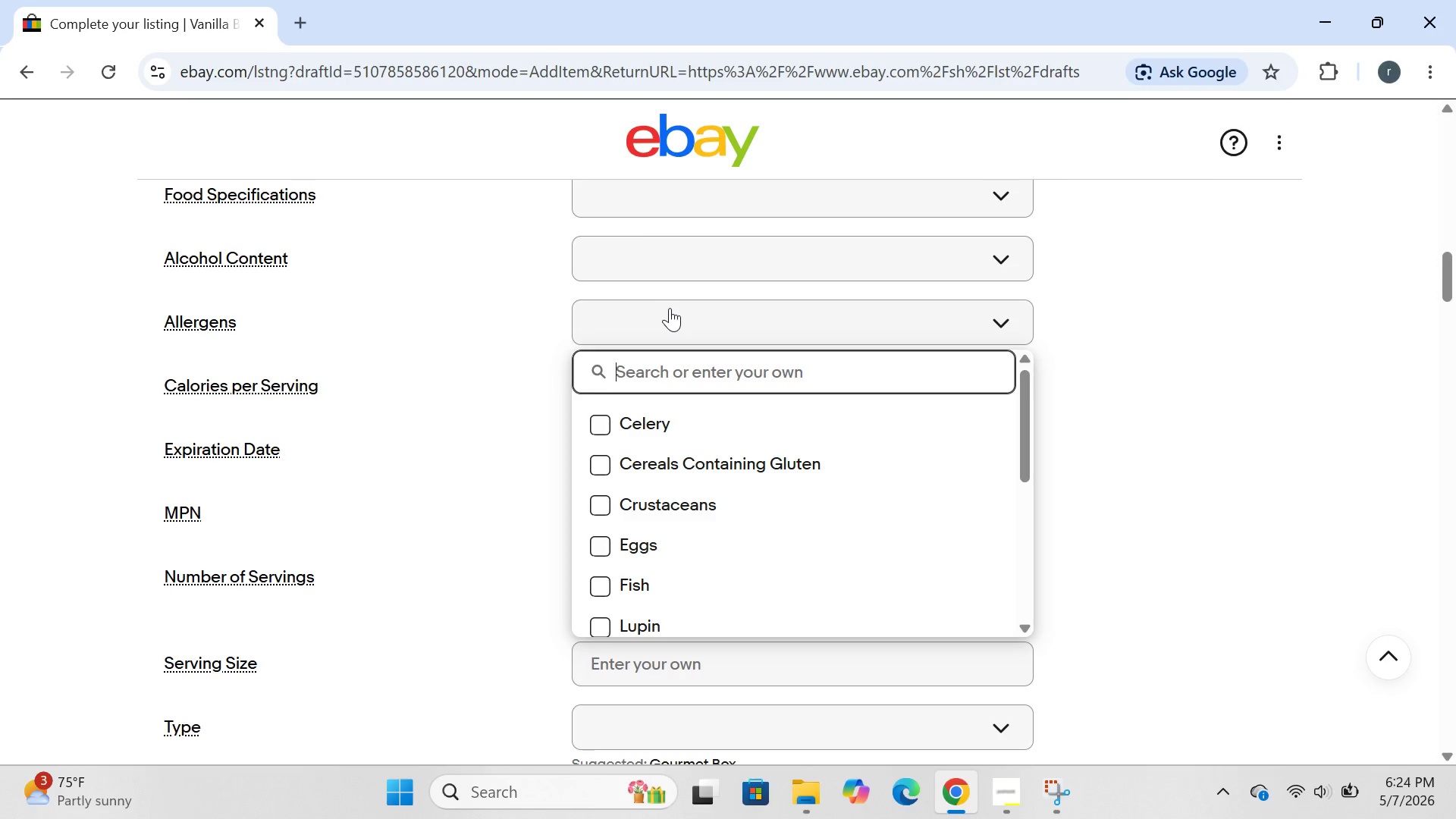 
type(Almonds,Eggs,Dairy)
 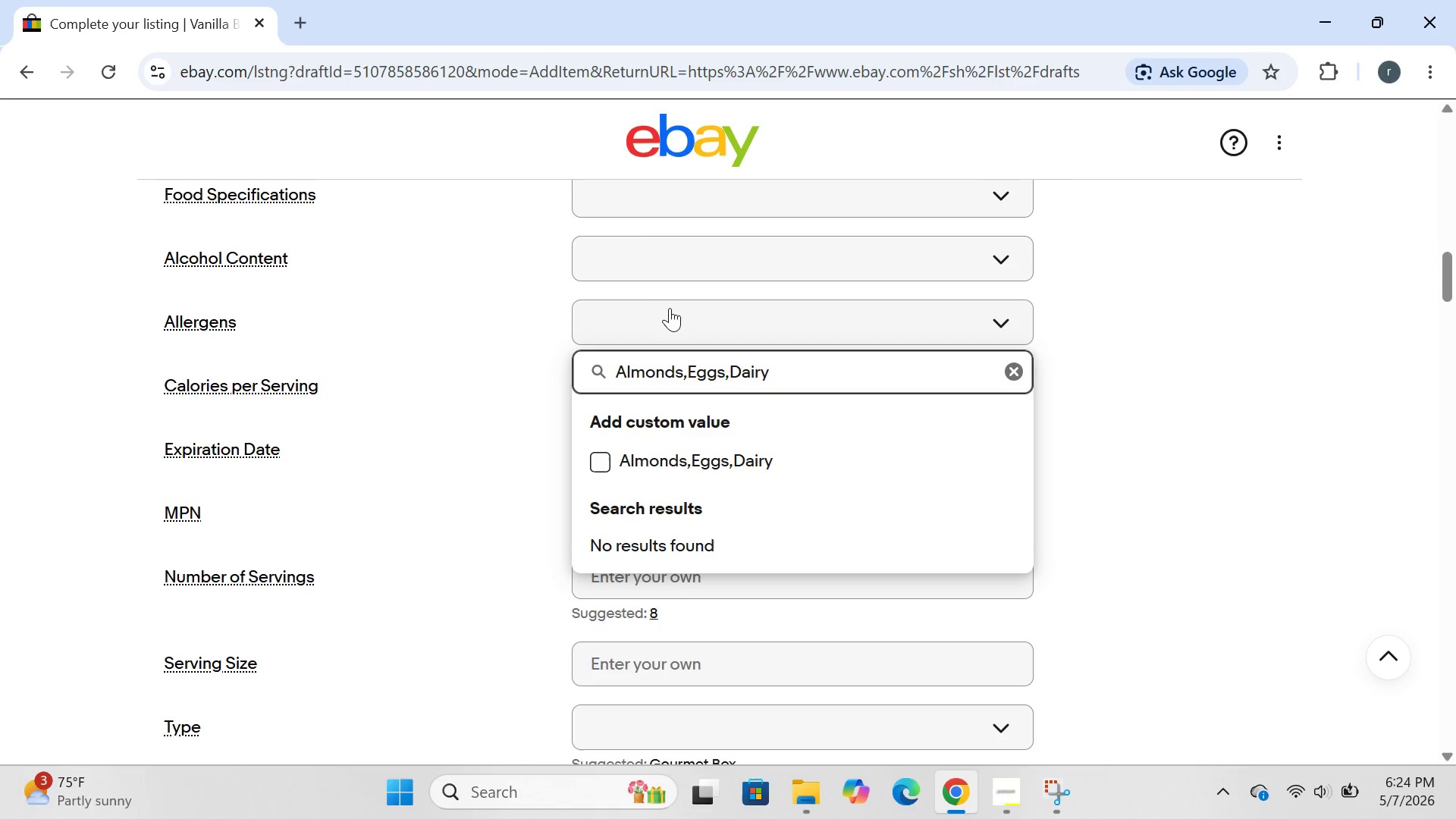 
key(Enter)
 